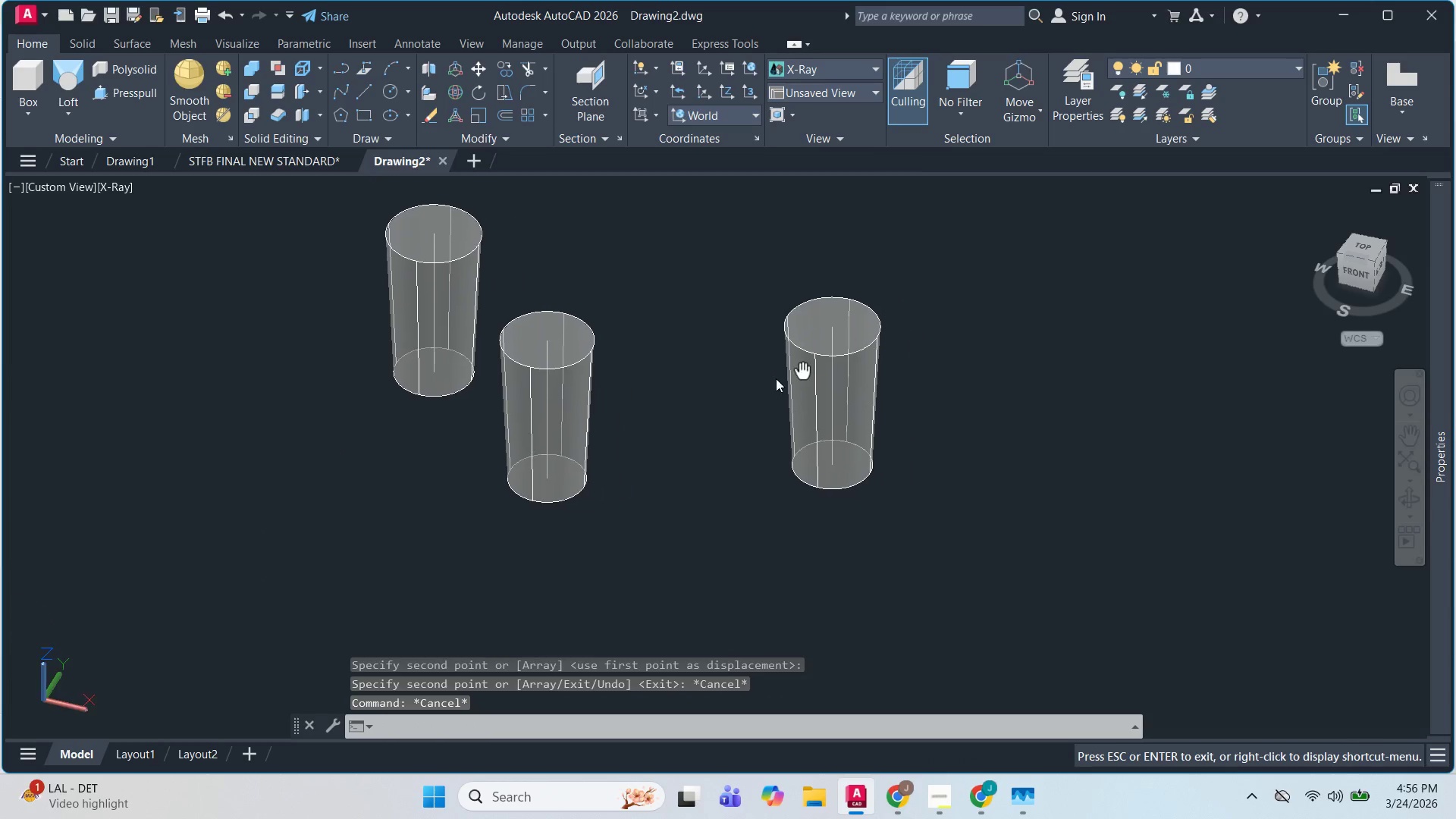 
hold_key(key=ShiftLeft, duration=0.84)
 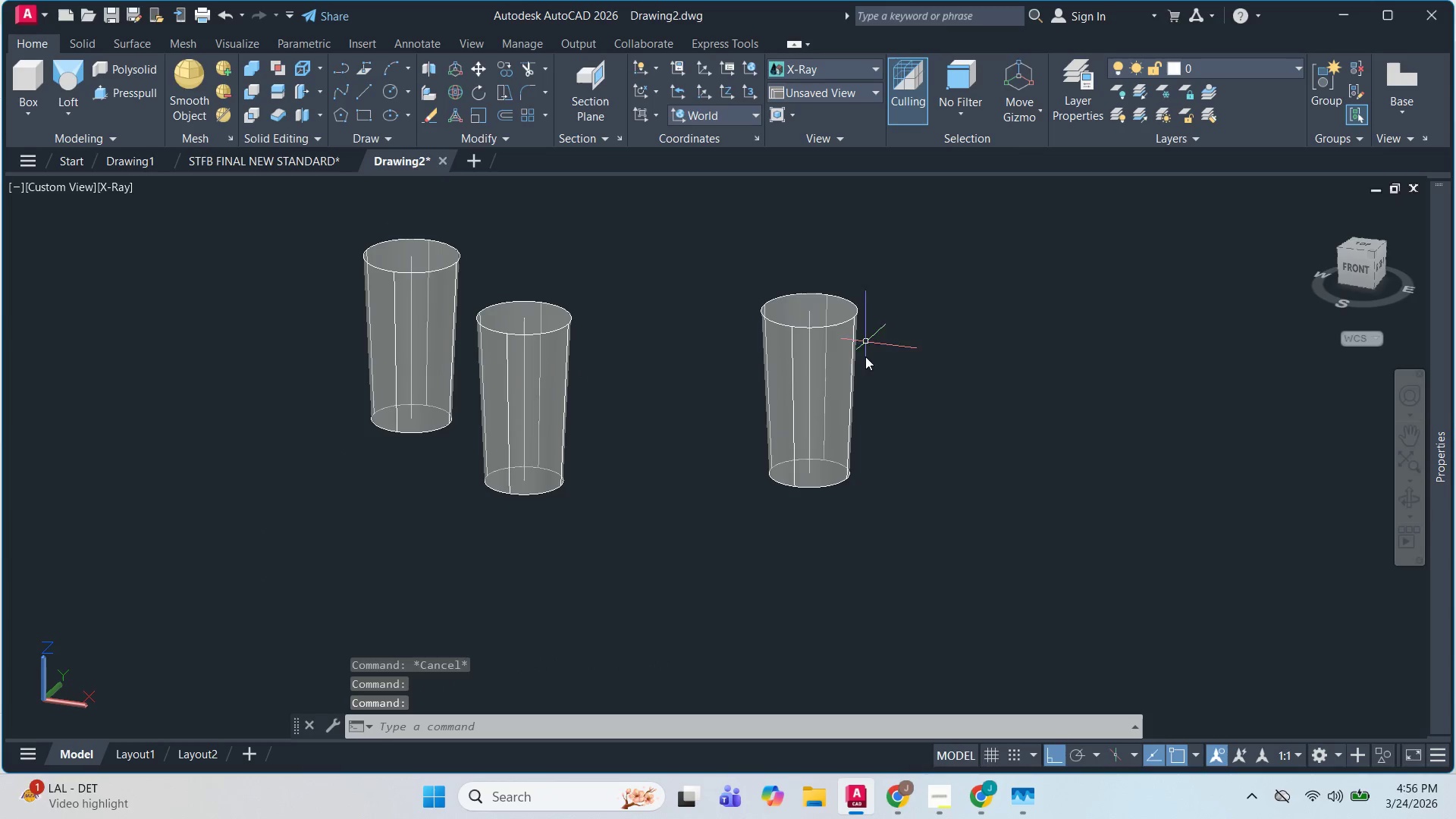 
key(Escape)
 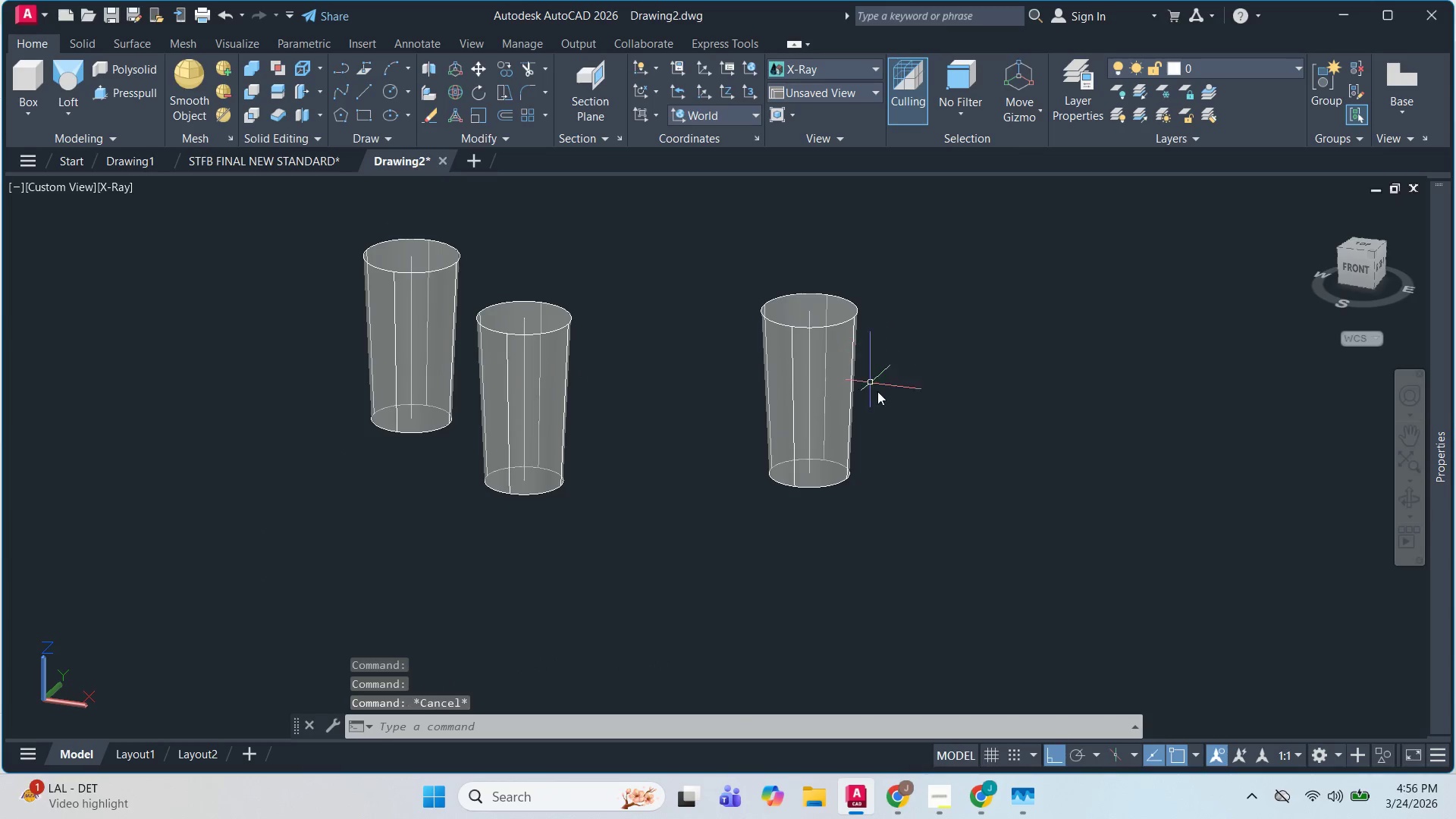 
key(Escape)
 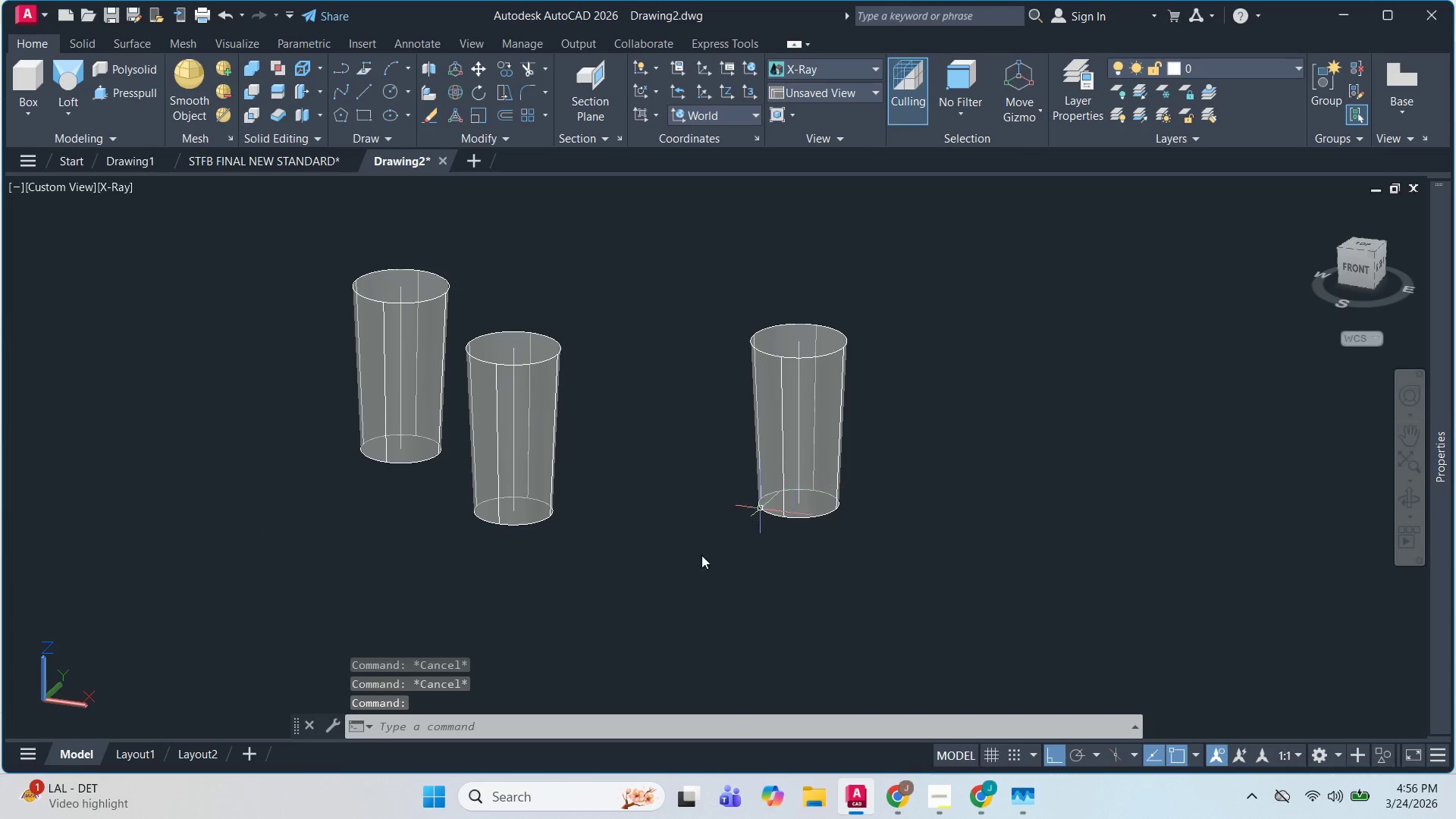 
key(Escape)
 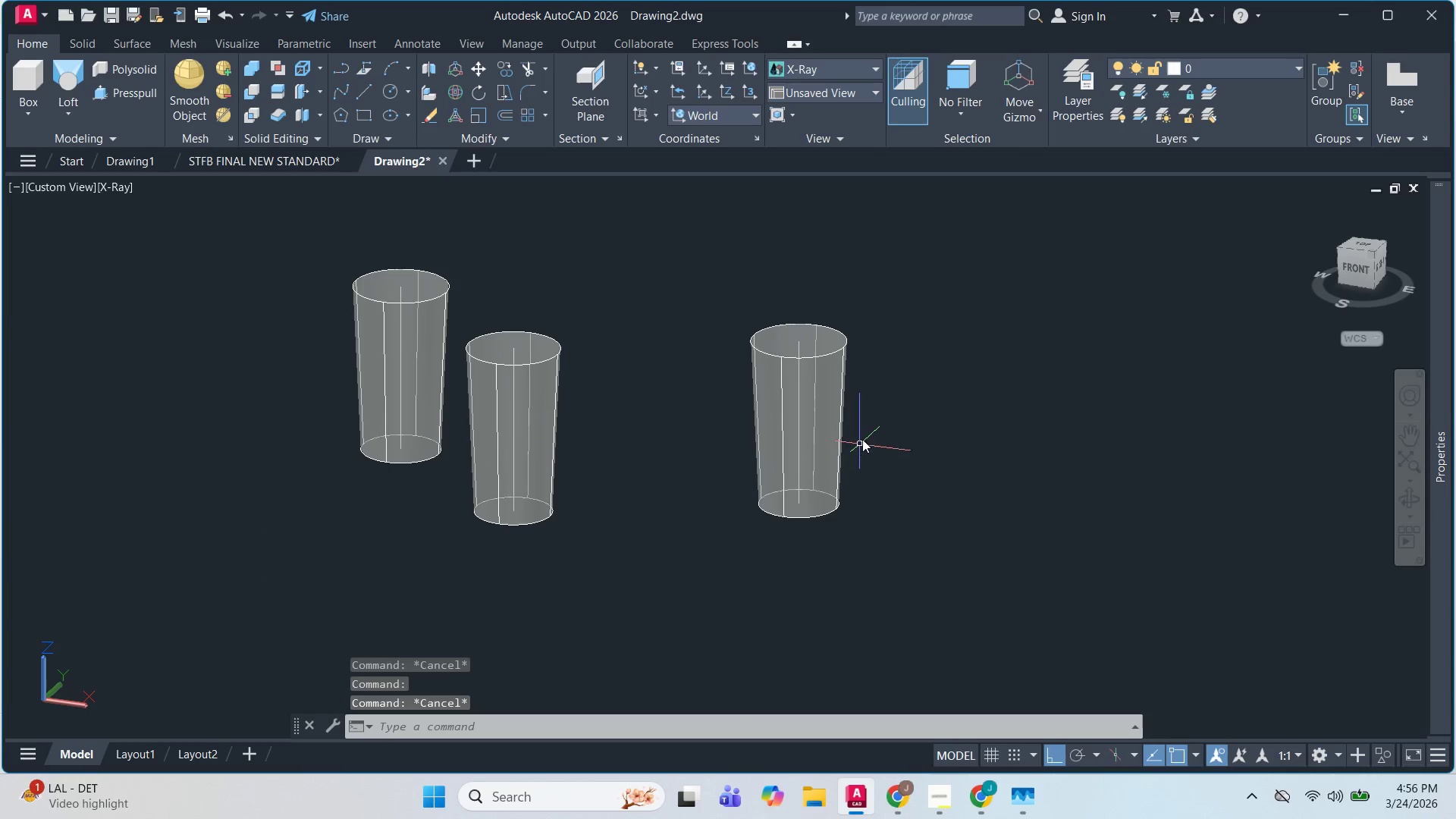 
hold_key(key=ShiftLeft, duration=0.56)
 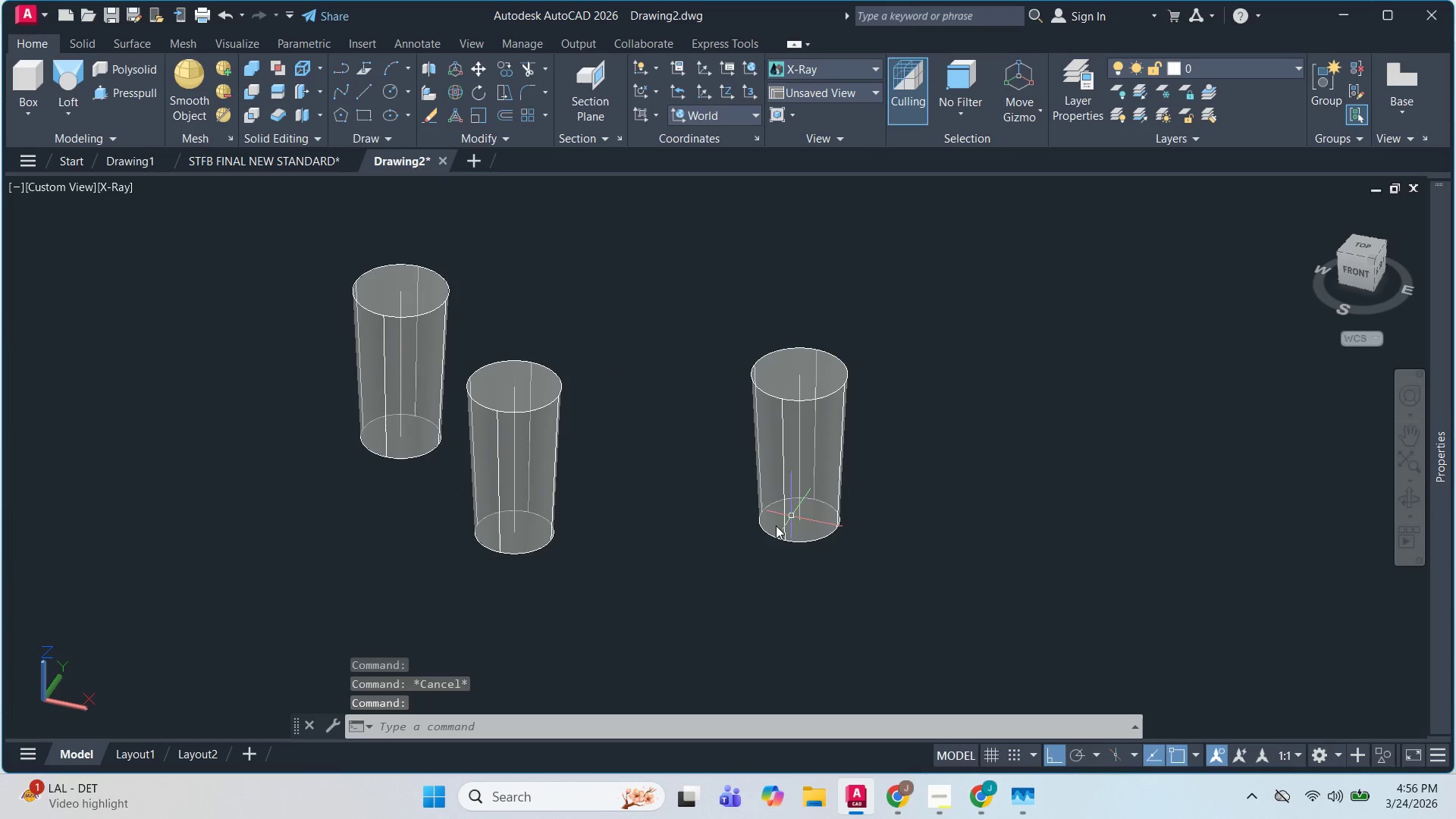 
key(Escape)
 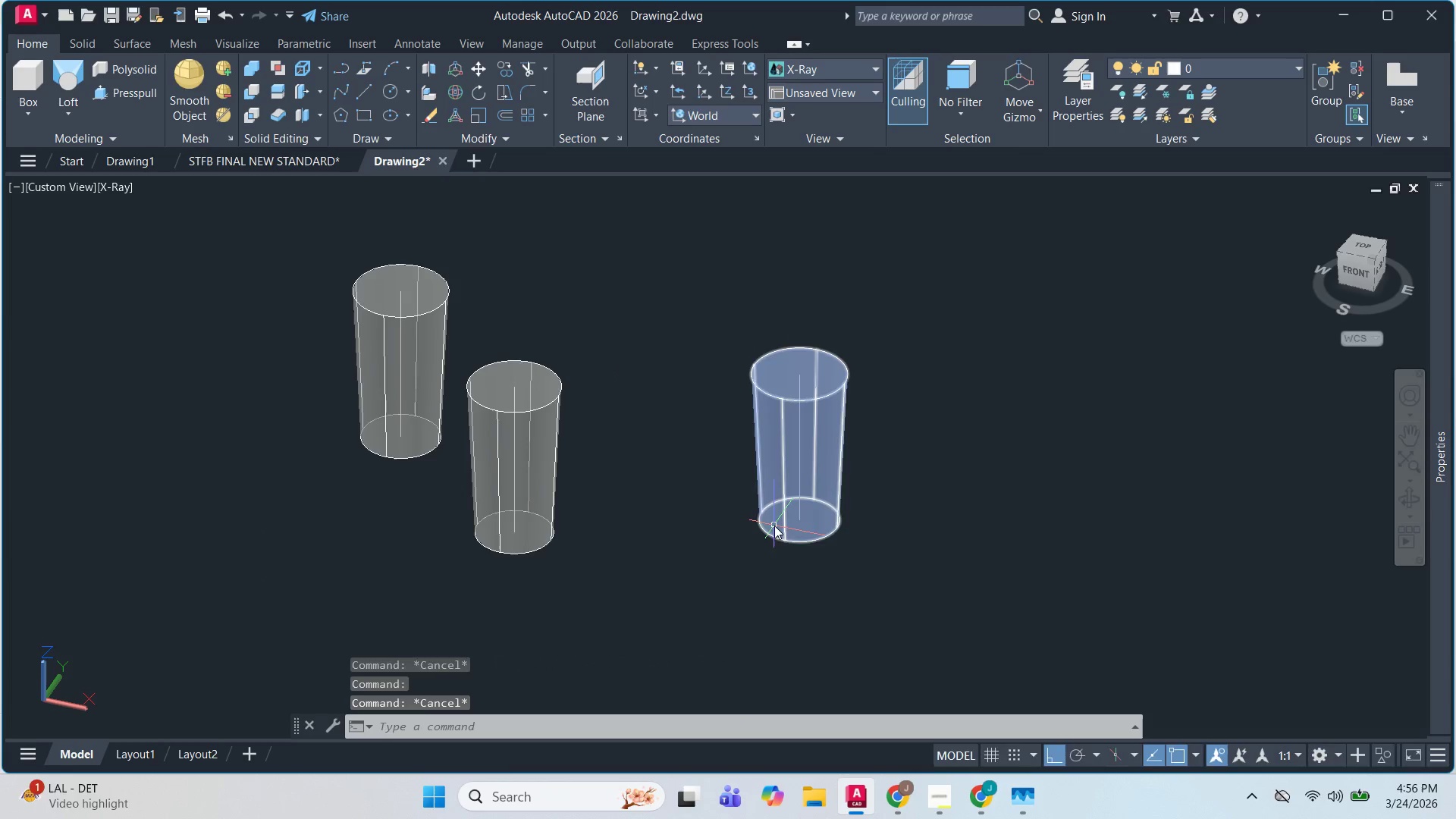 
key(Escape)
 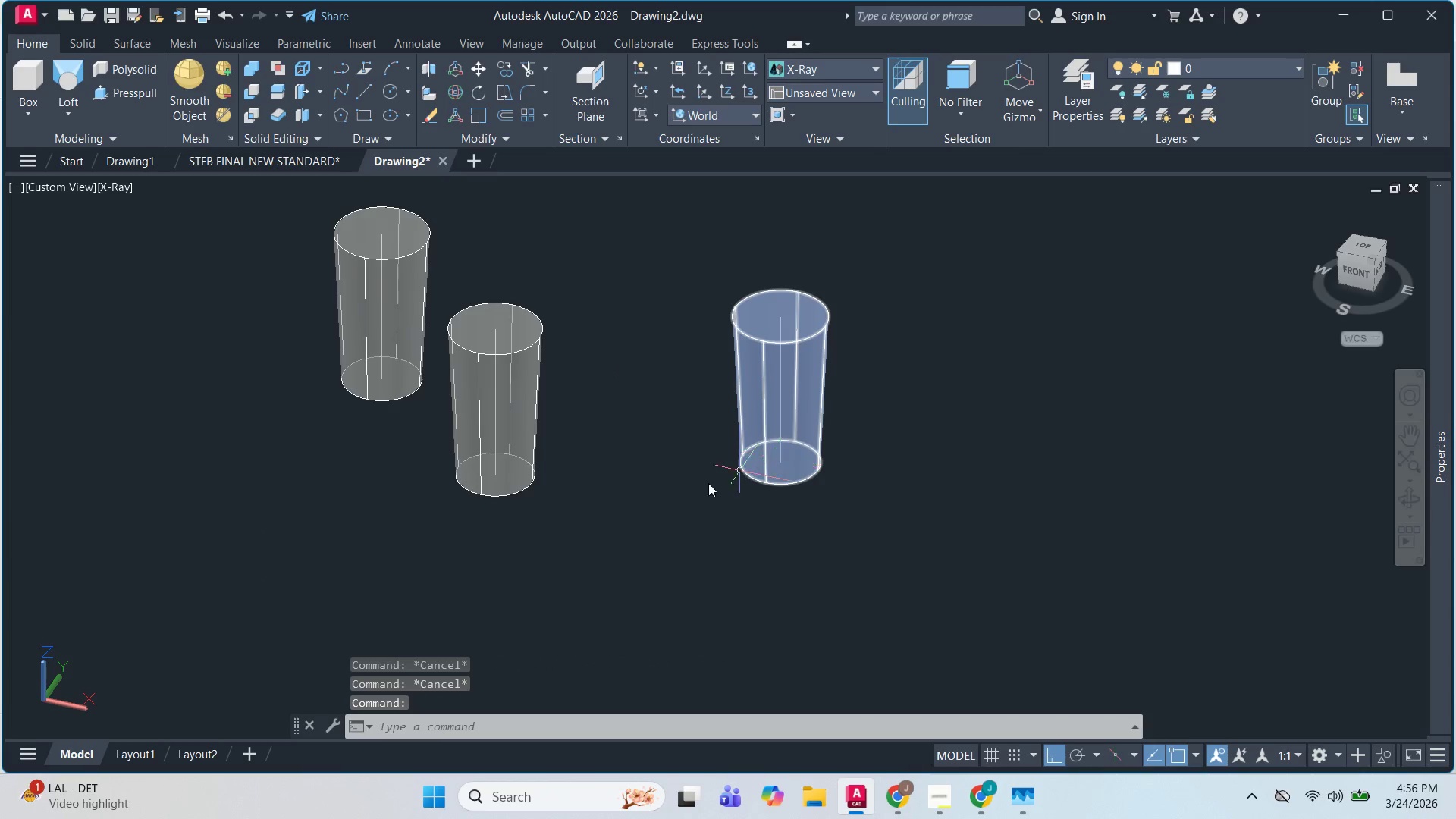 
key(Escape)
 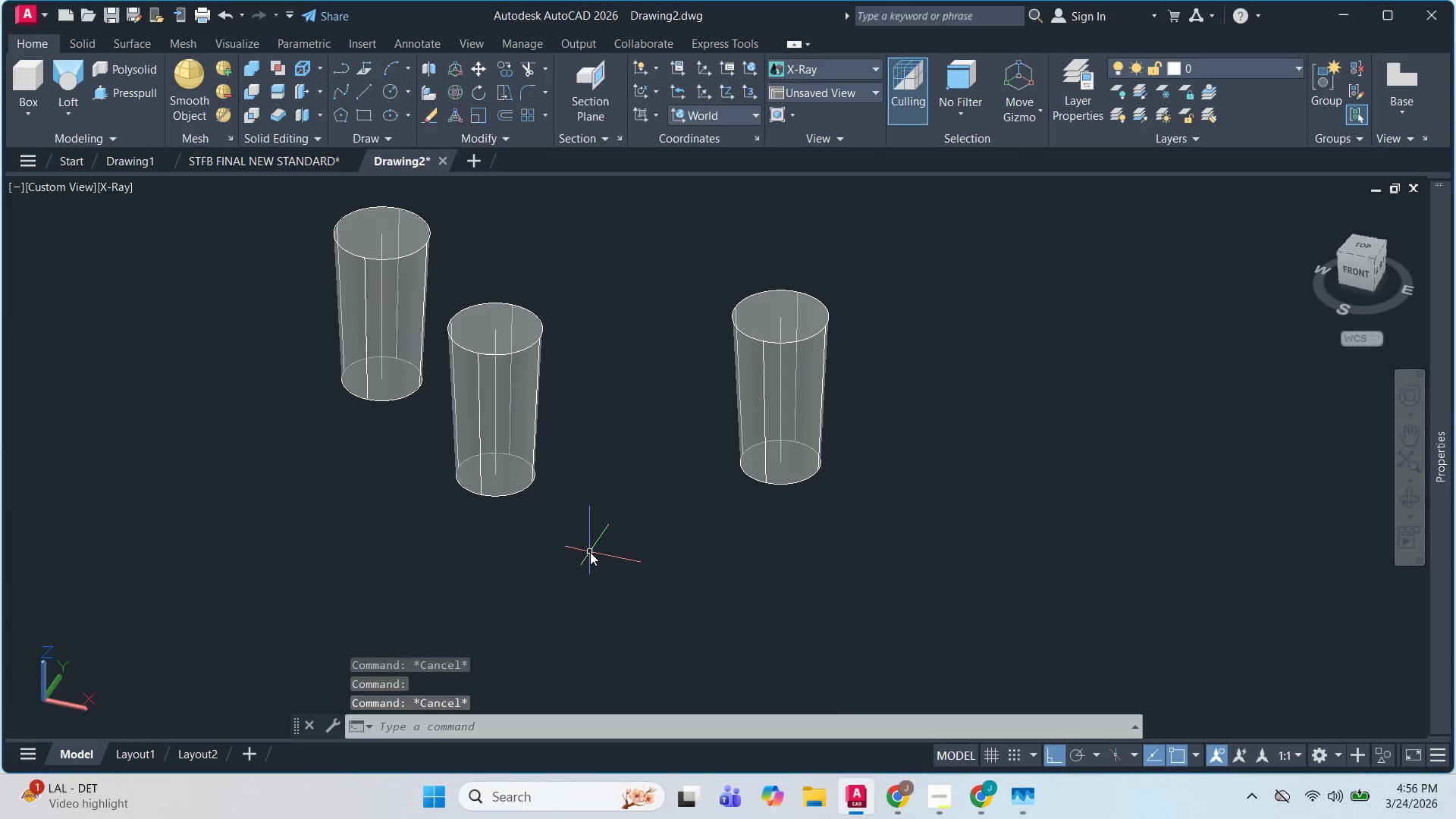 
key(Escape)
 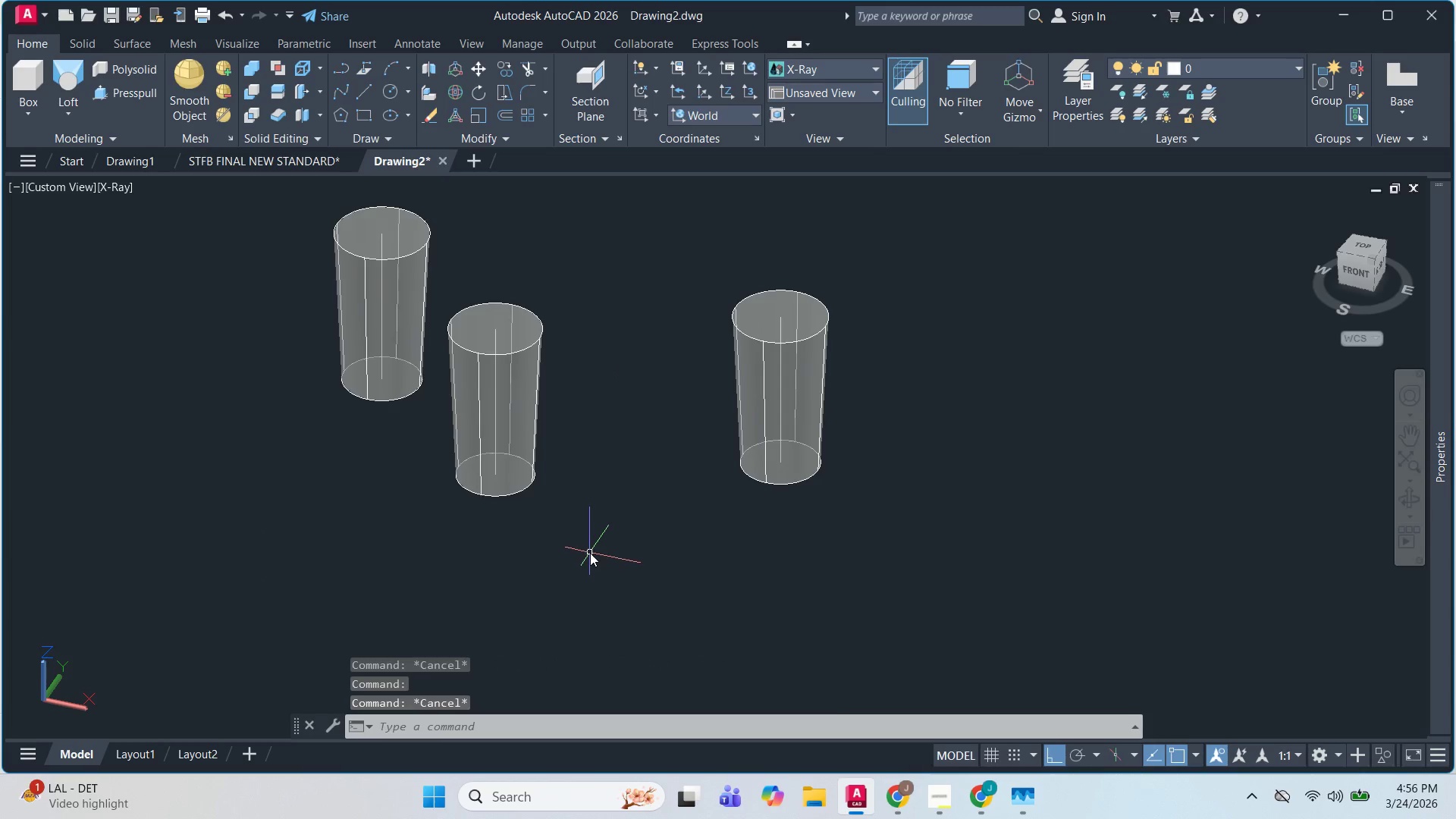 
left_click_drag(start_coordinate=[590, 553], to_coordinate=[587, 541])
 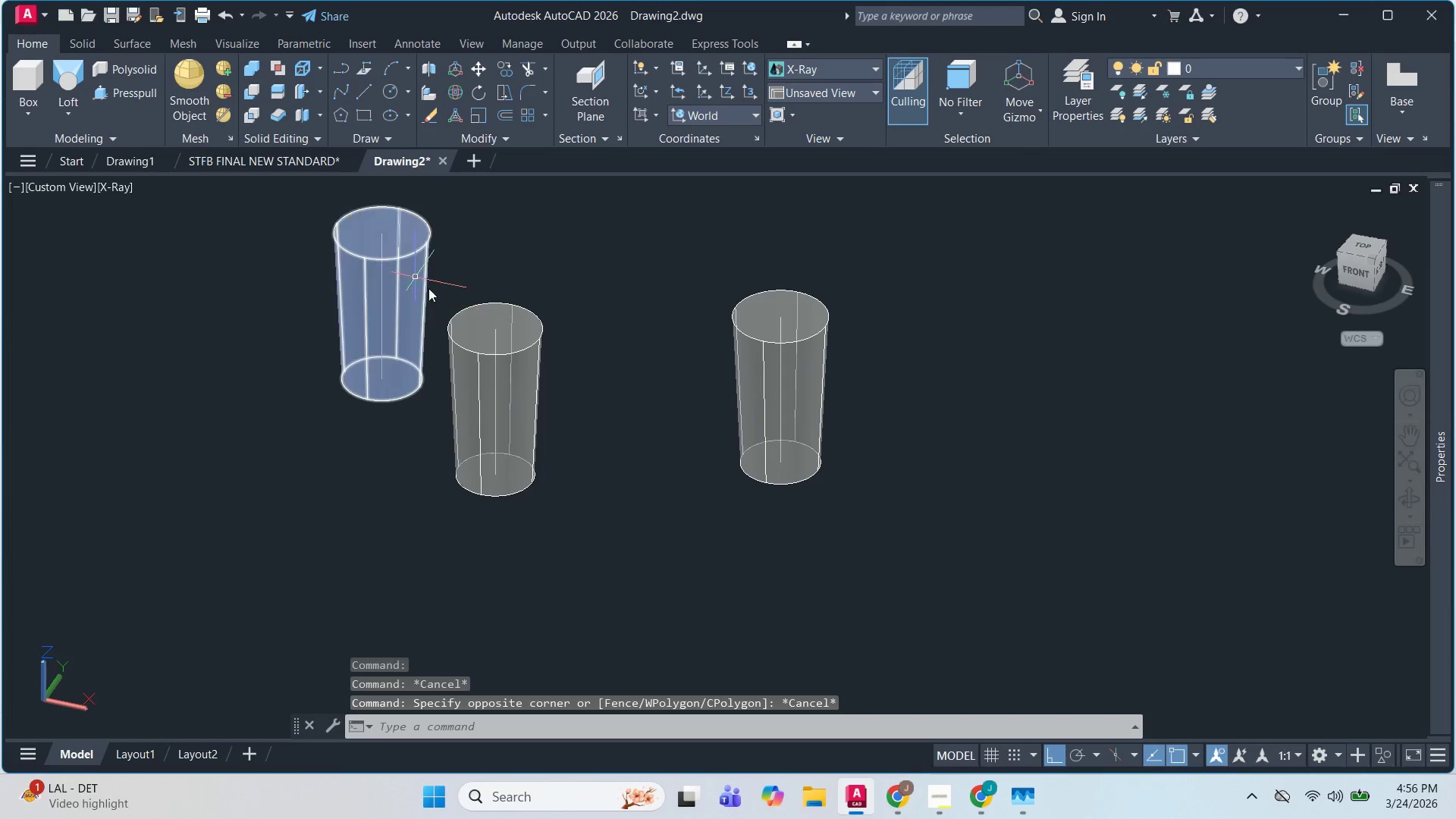 
key(Escape)
 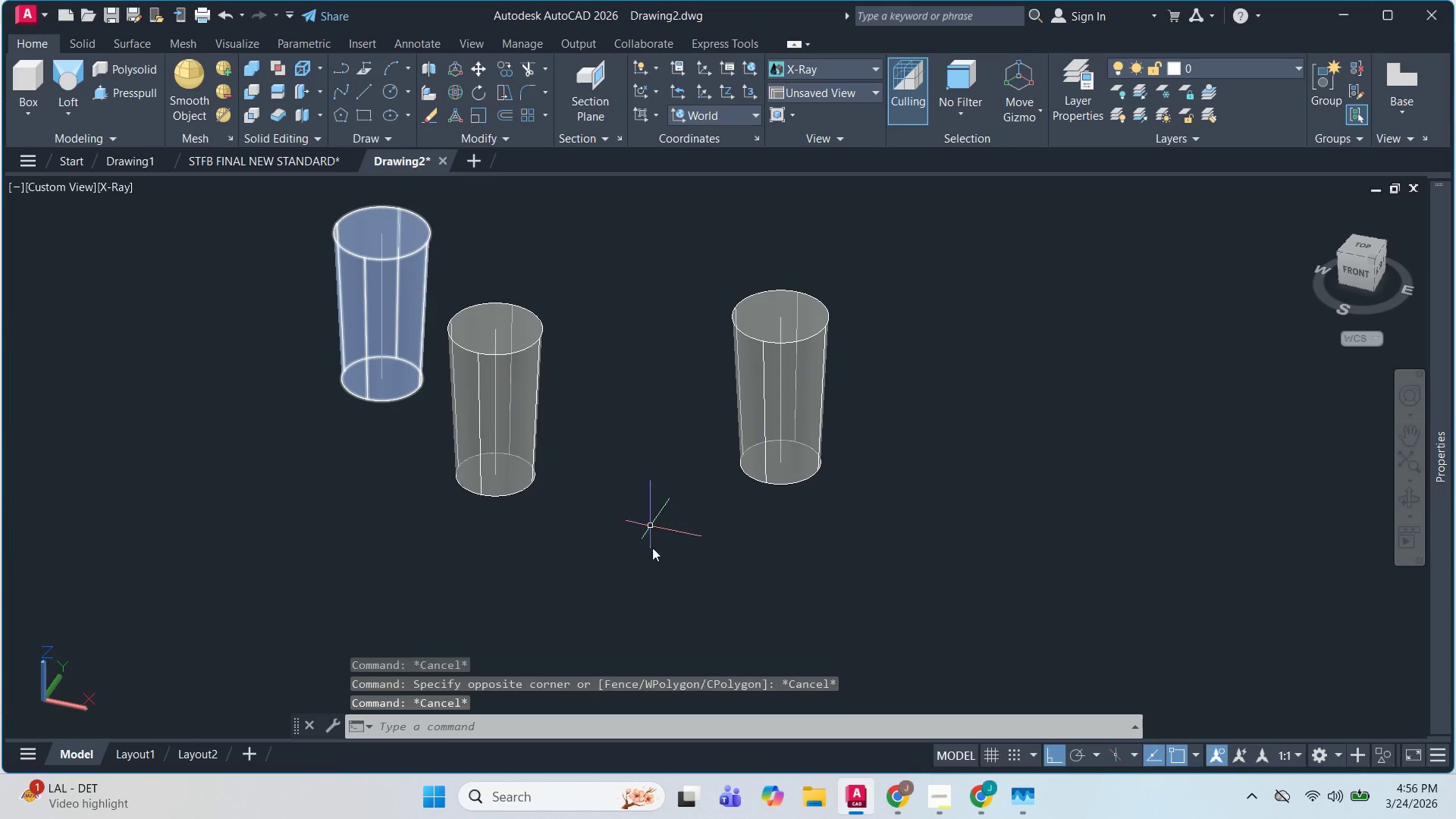 
key(Escape)
 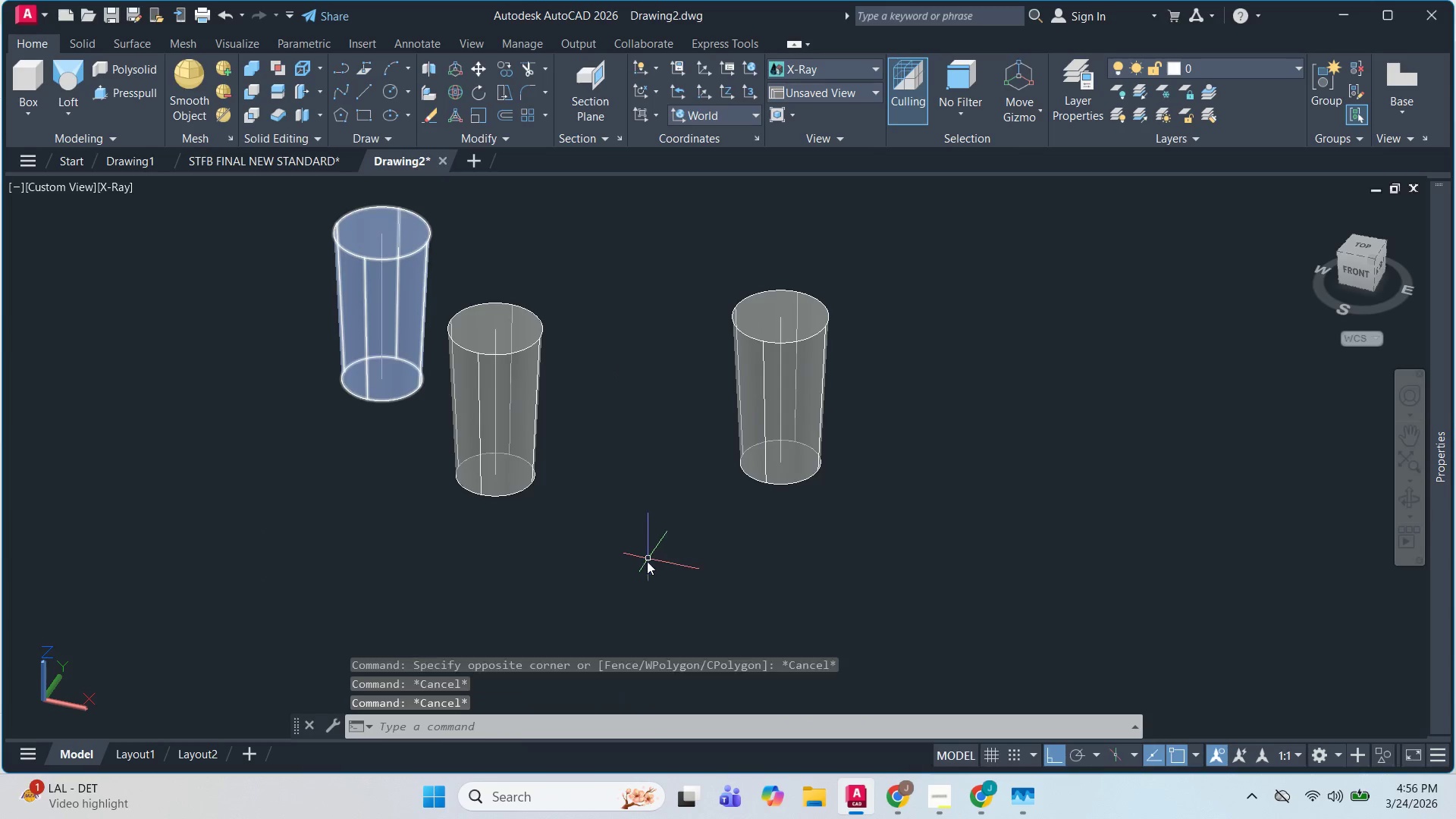 
left_click_drag(start_coordinate=[647, 561], to_coordinate=[629, 532])
 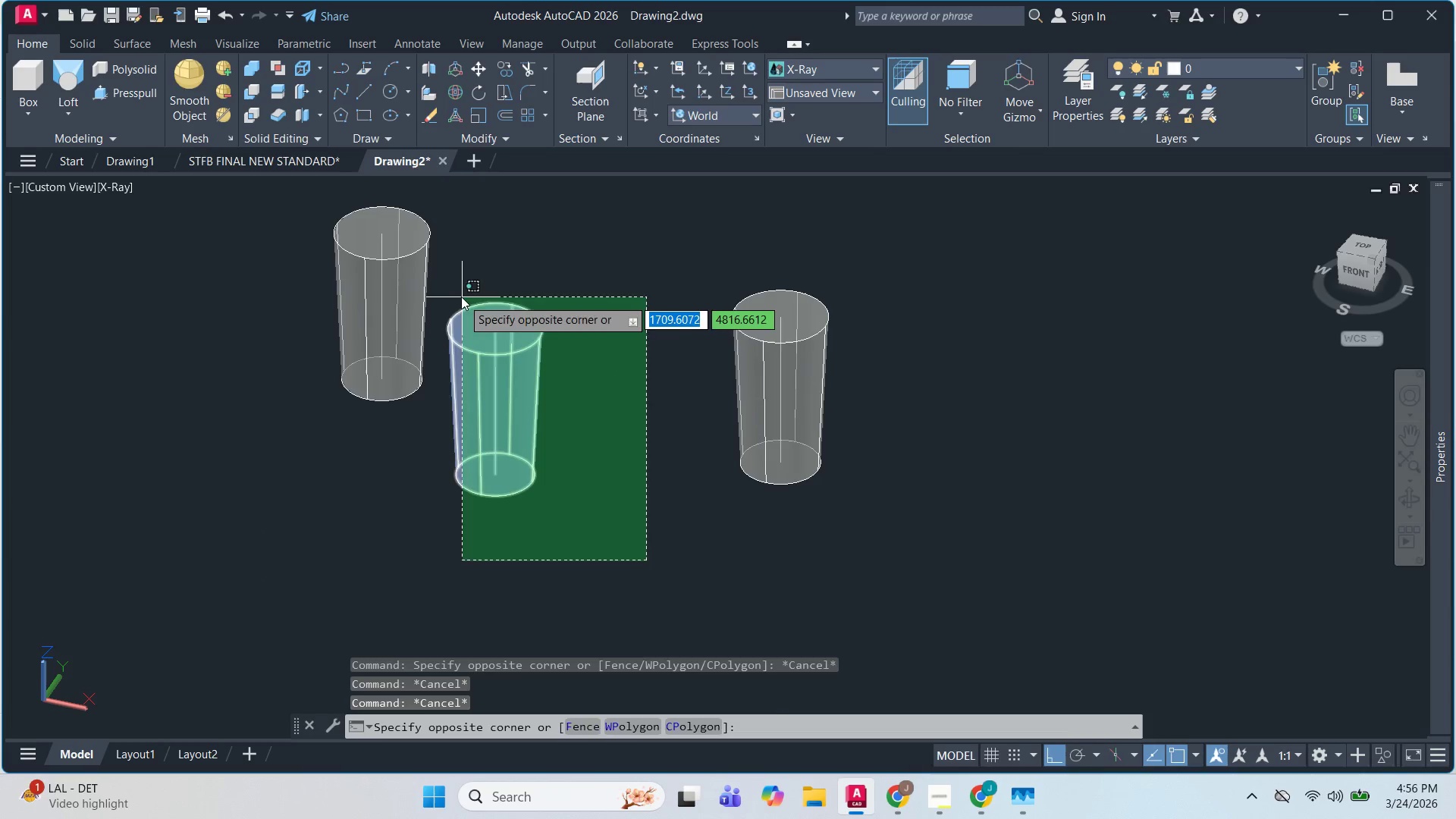 
double_click([461, 294])
 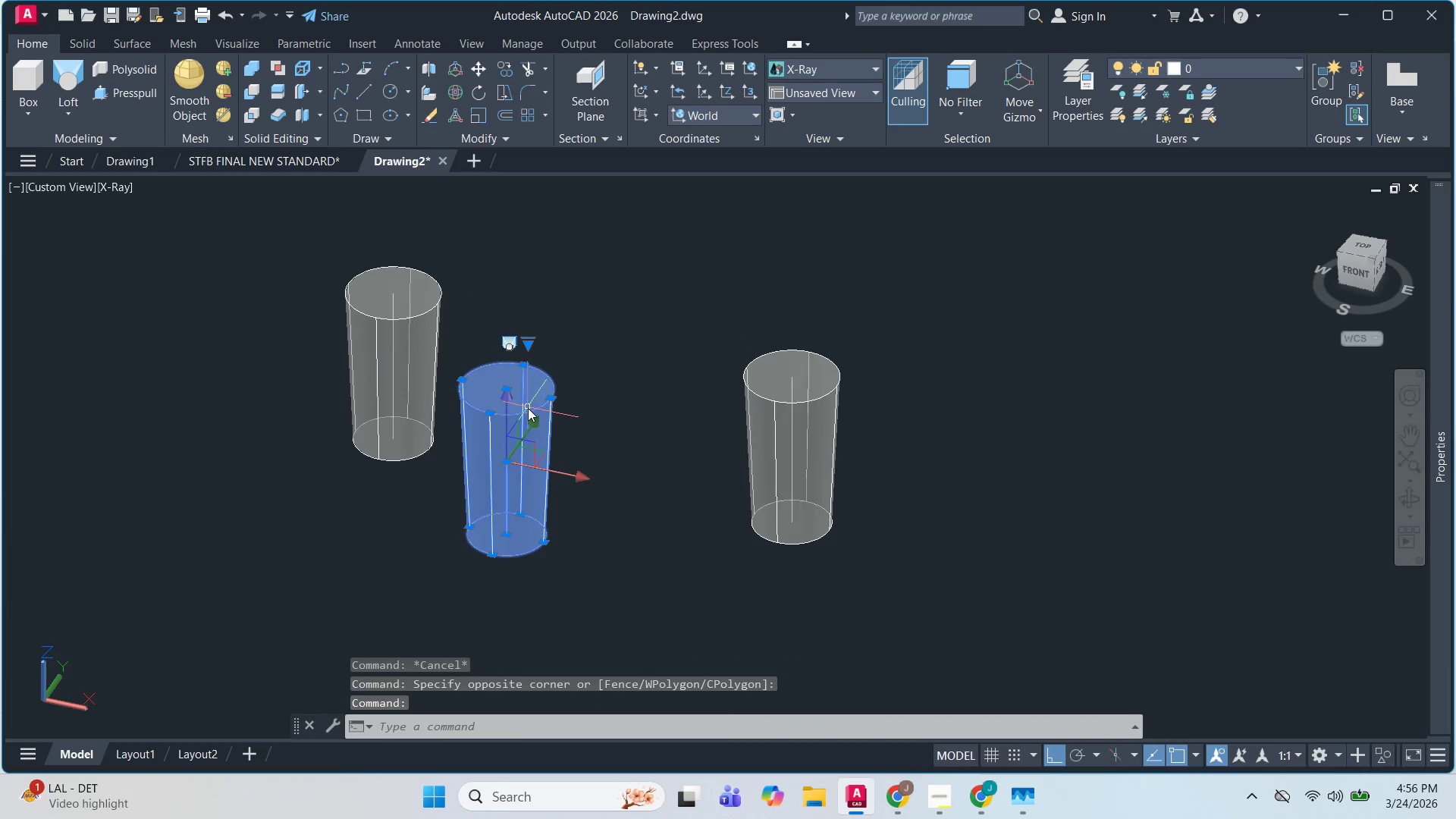 
scroll: coordinate [532, 410], scroll_direction: up, amount: 1.0
 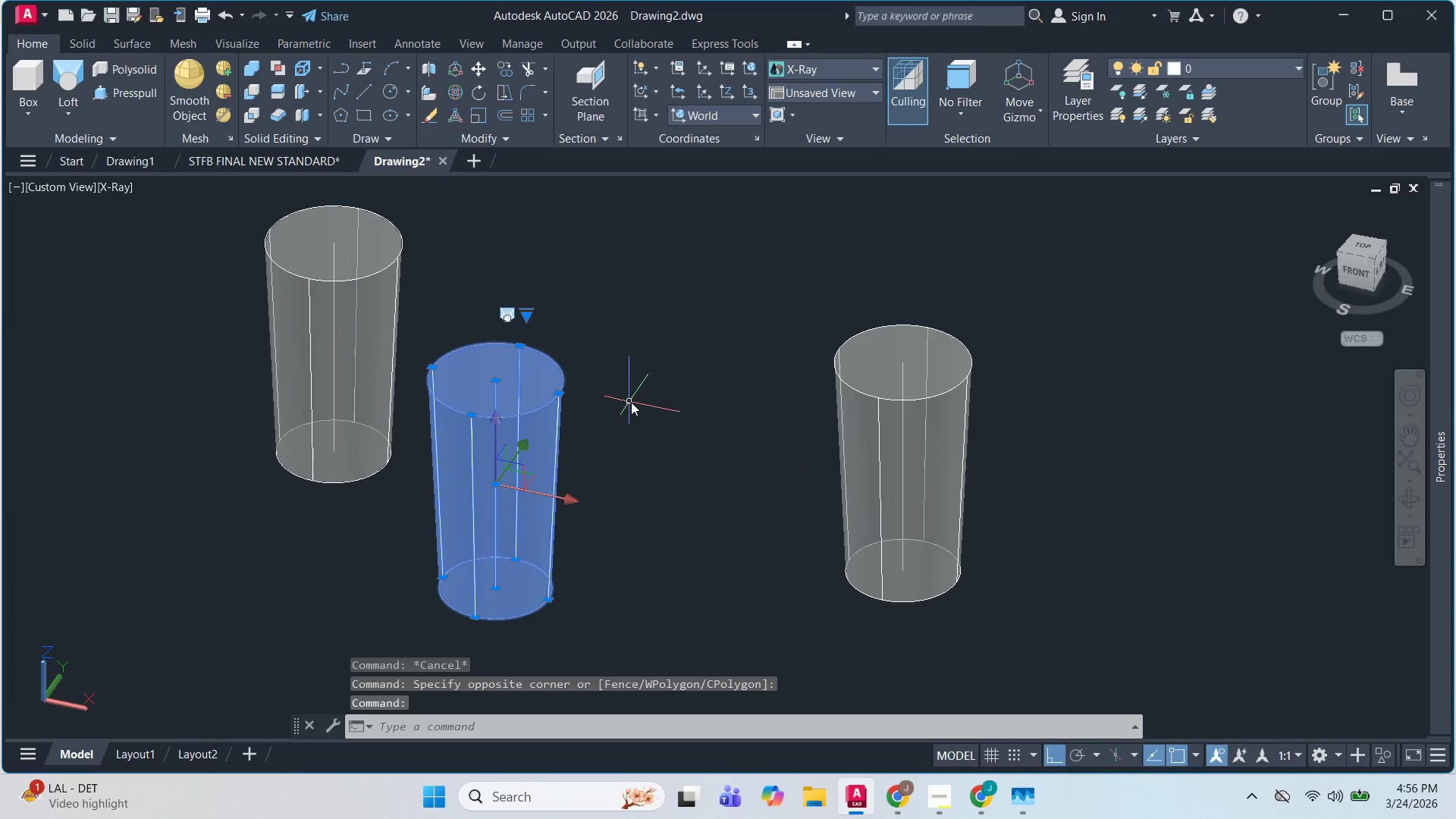 
type(co )
 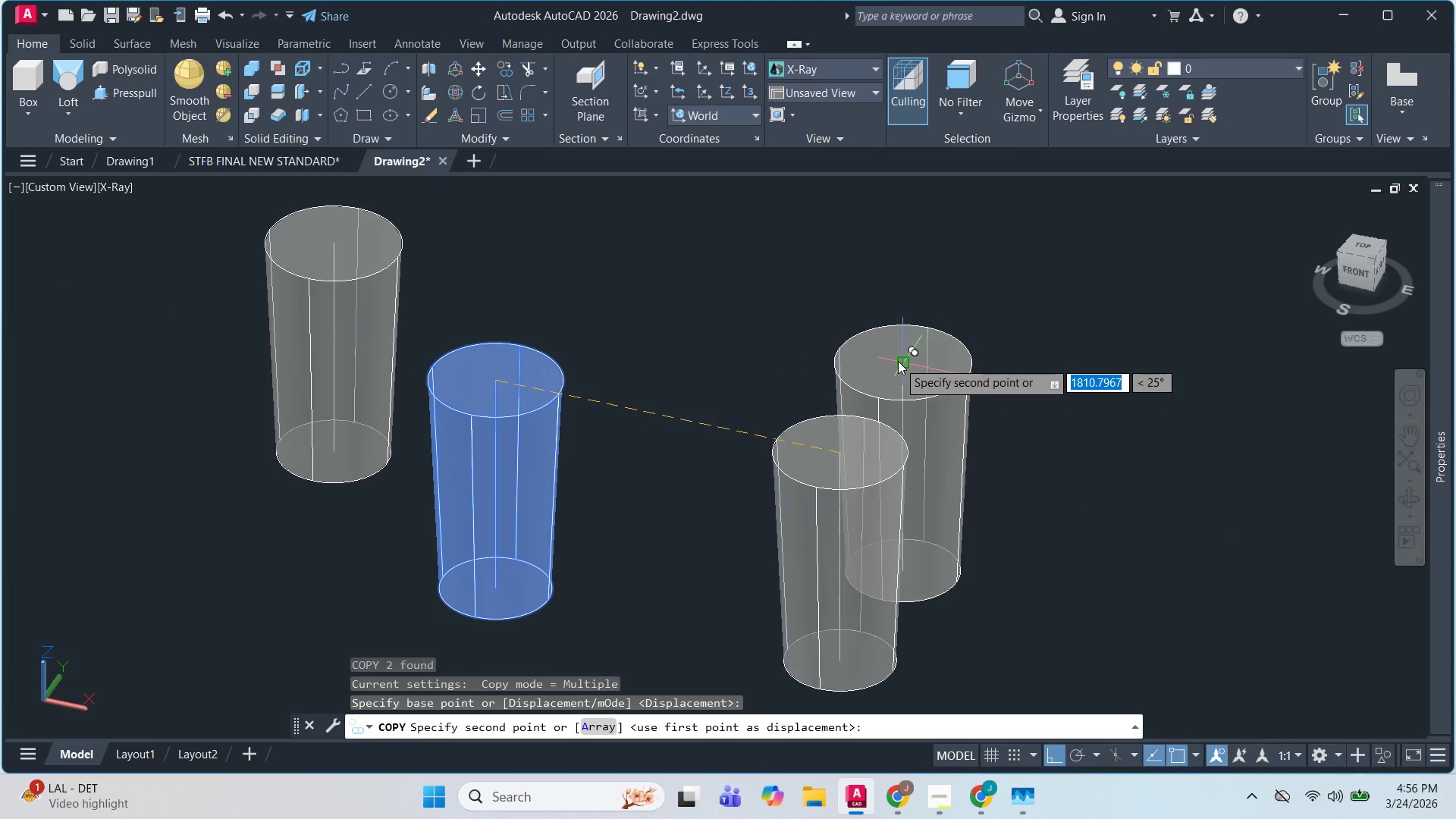 
key(Escape)
 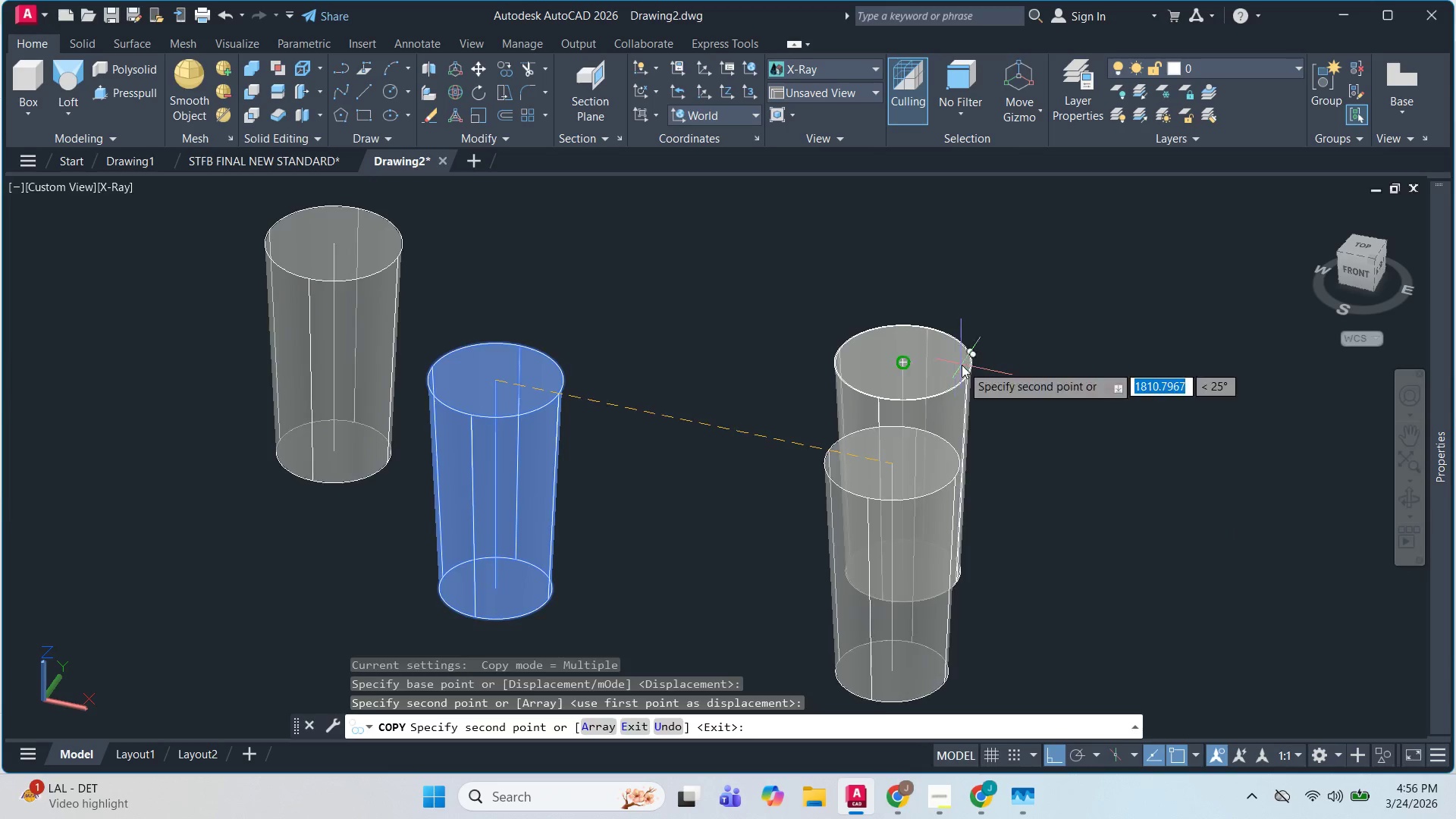 
key(Escape)
 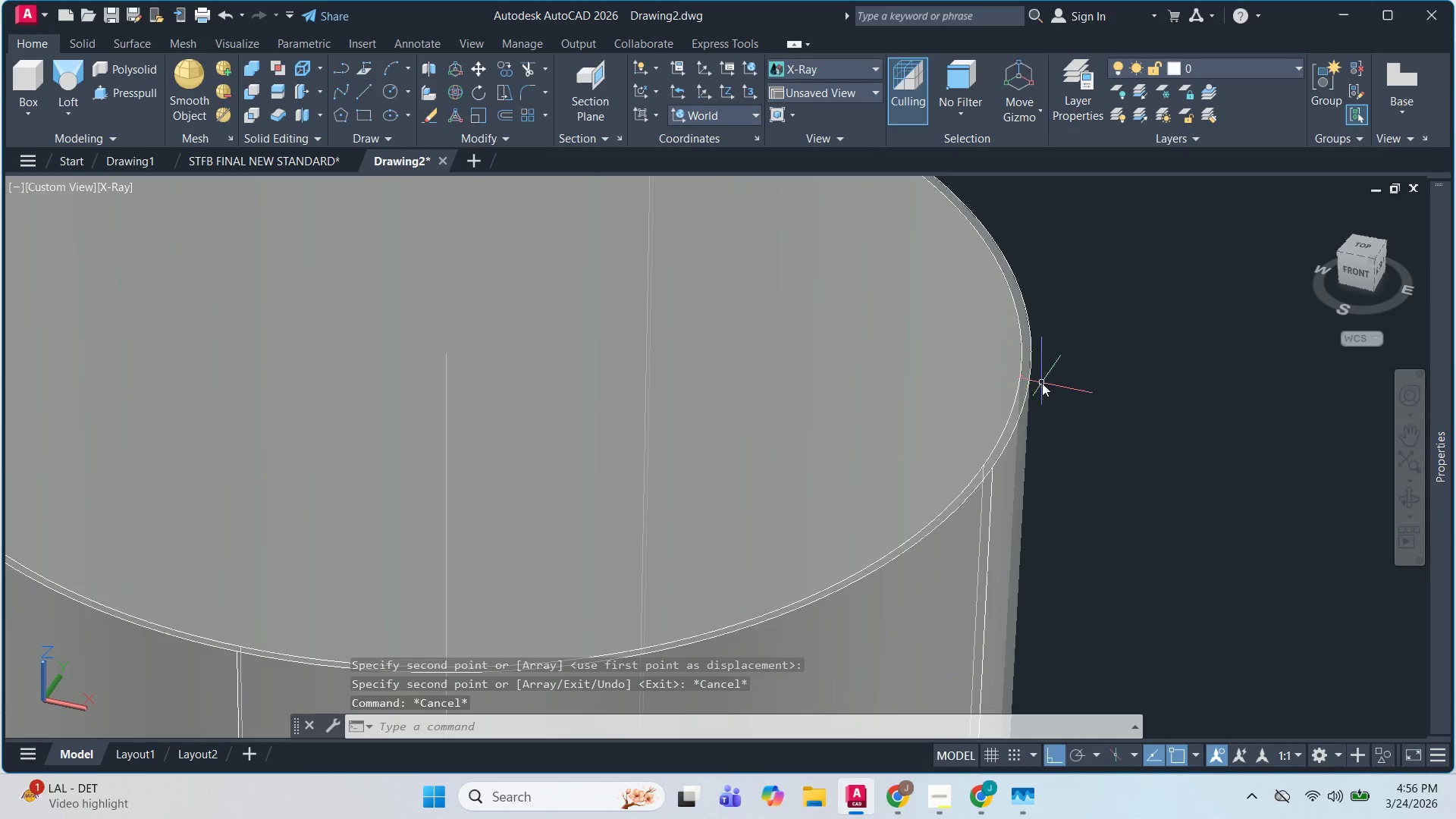 
hold_key(key=ShiftLeft, duration=0.62)
 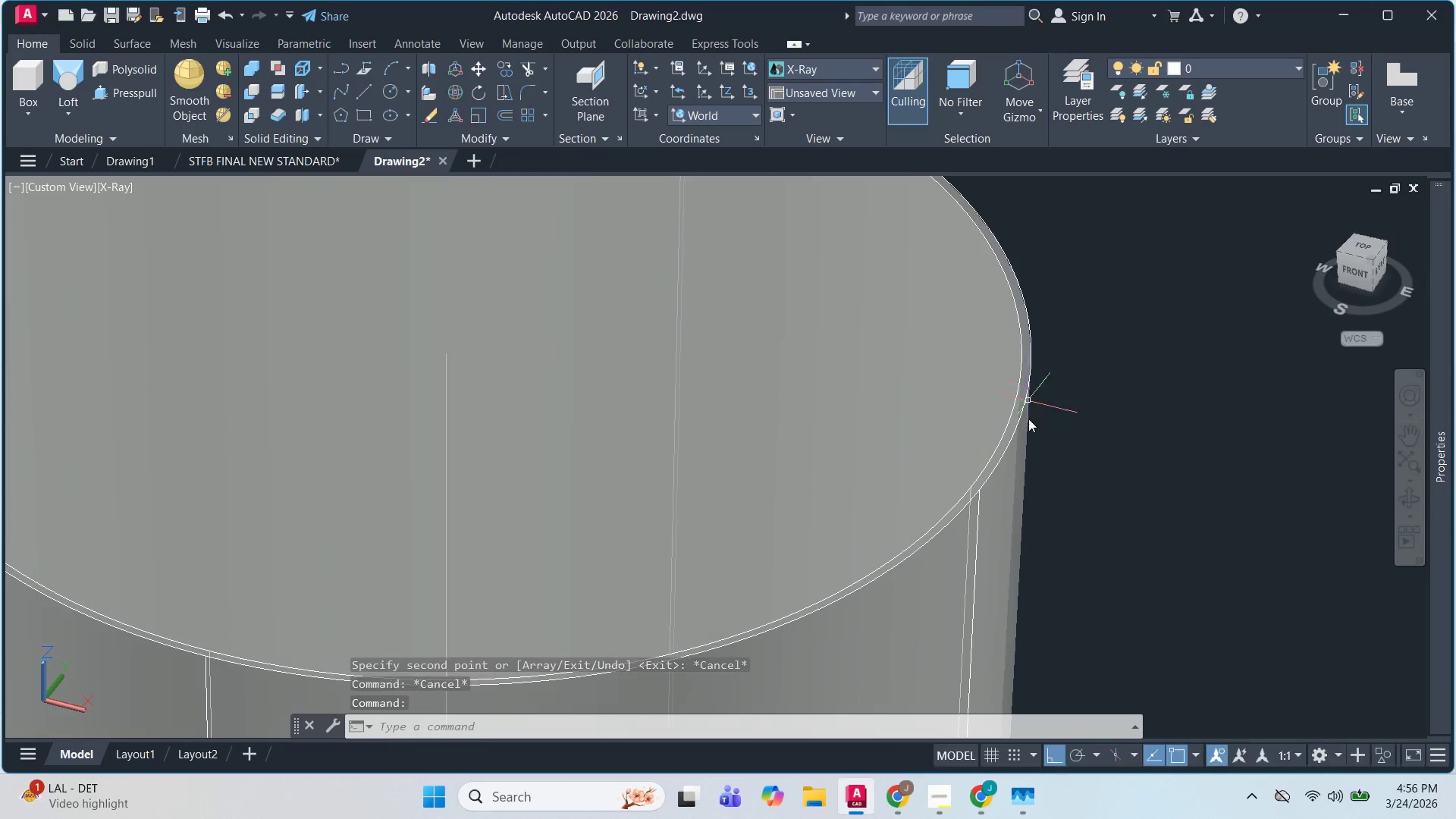 
scroll: coordinate [990, 351], scroll_direction: up, amount: 6.0
 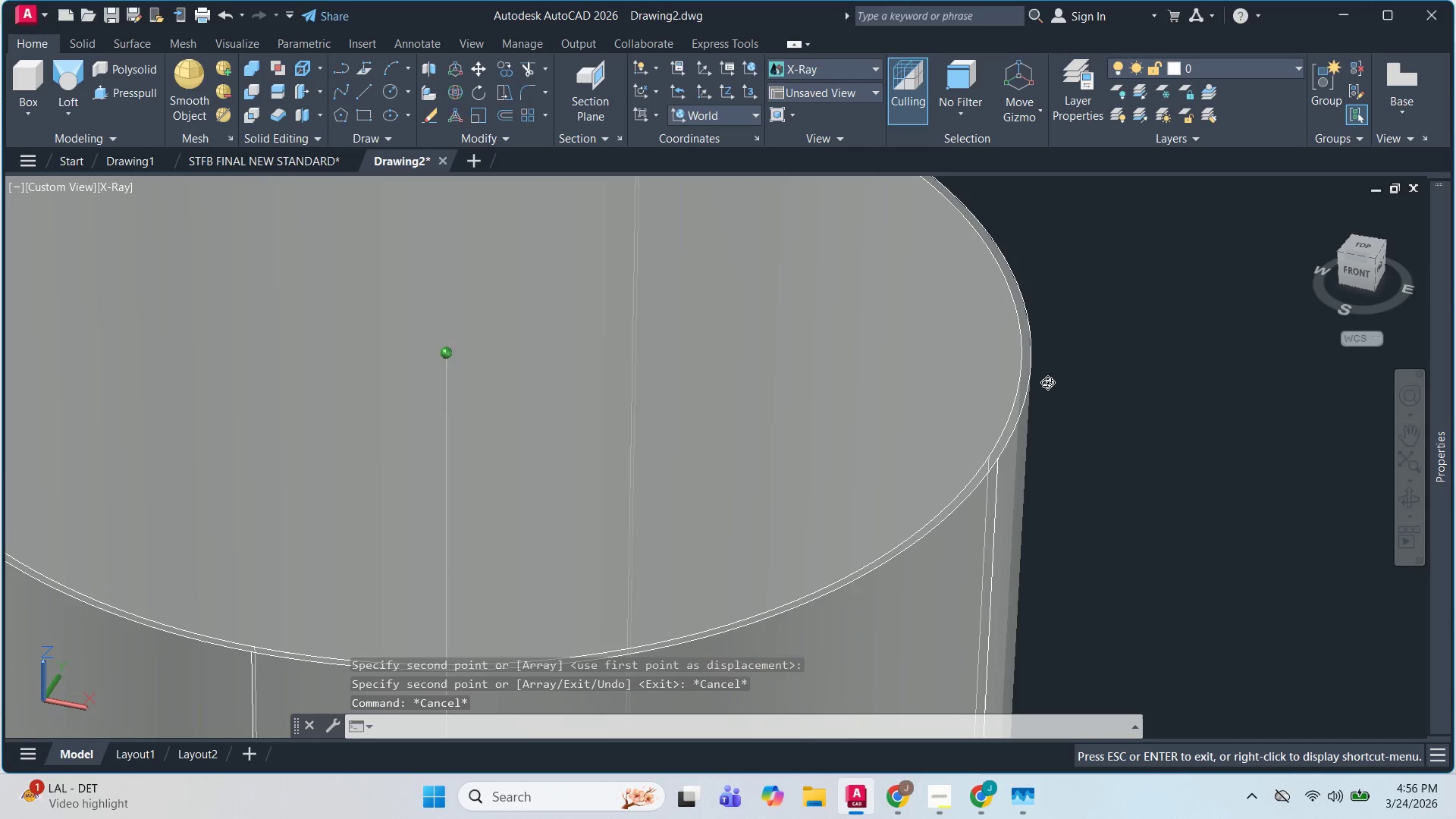 
key(Escape)
 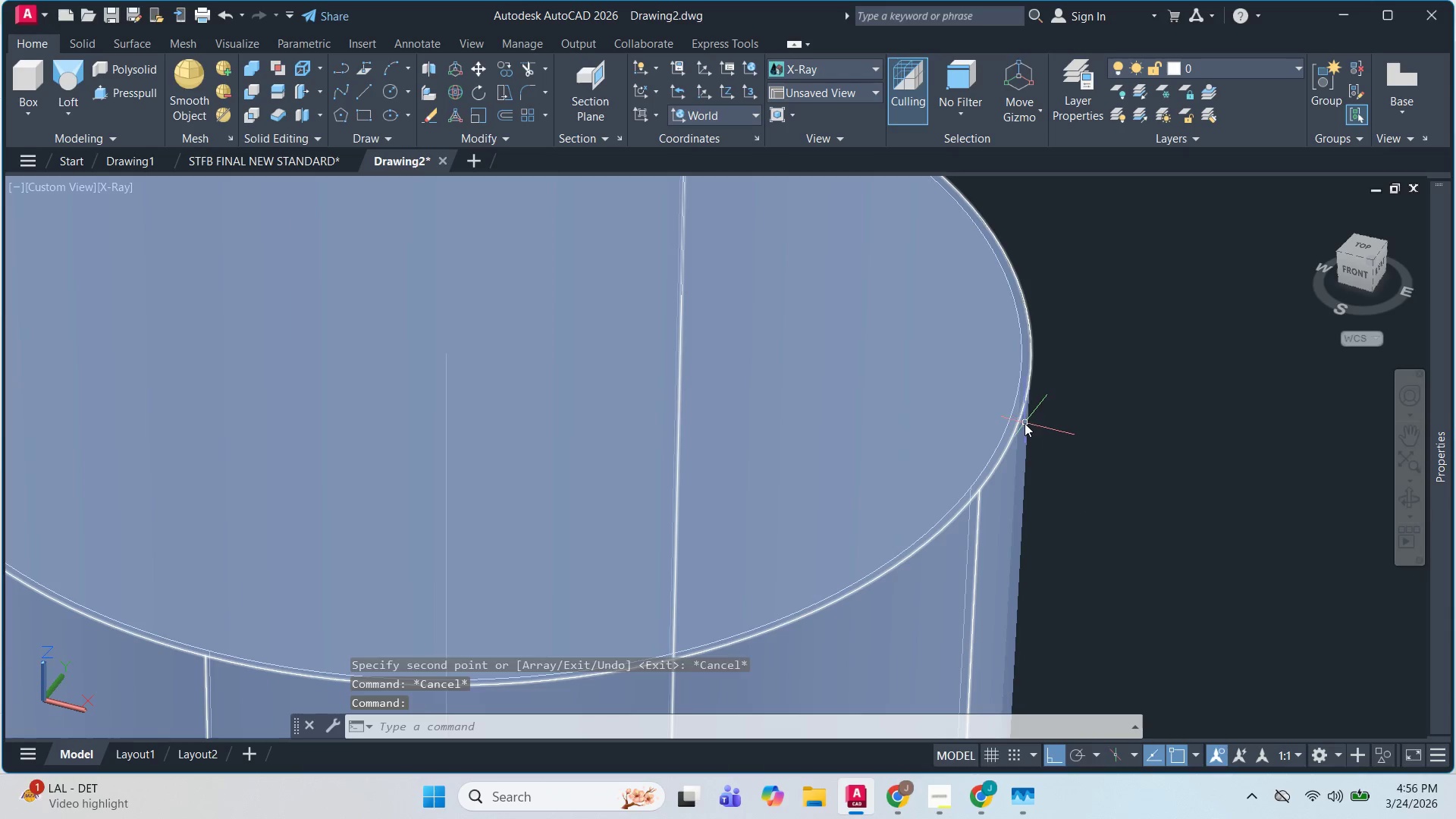 
key(Escape)
 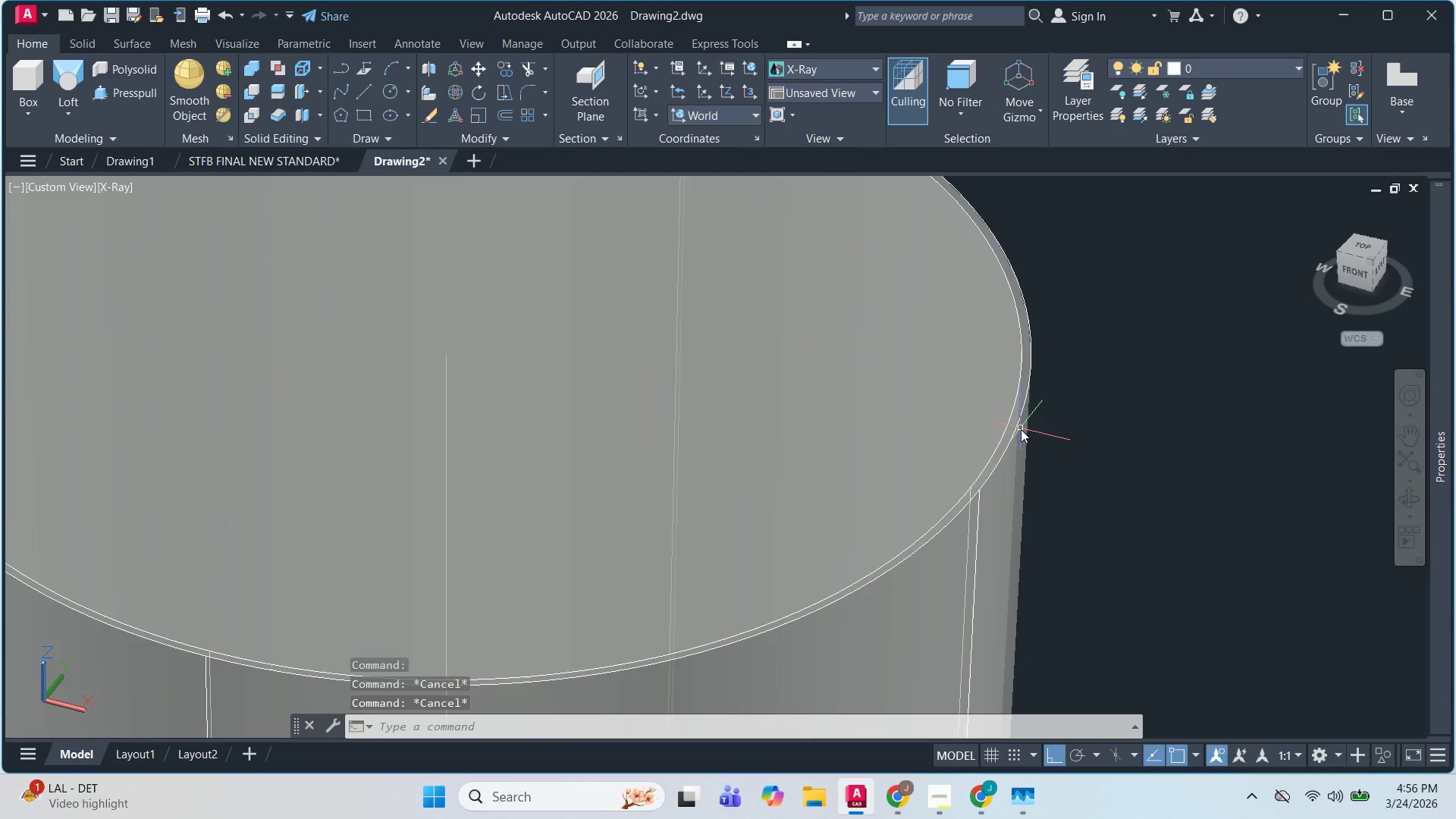 
left_click([1021, 429])
 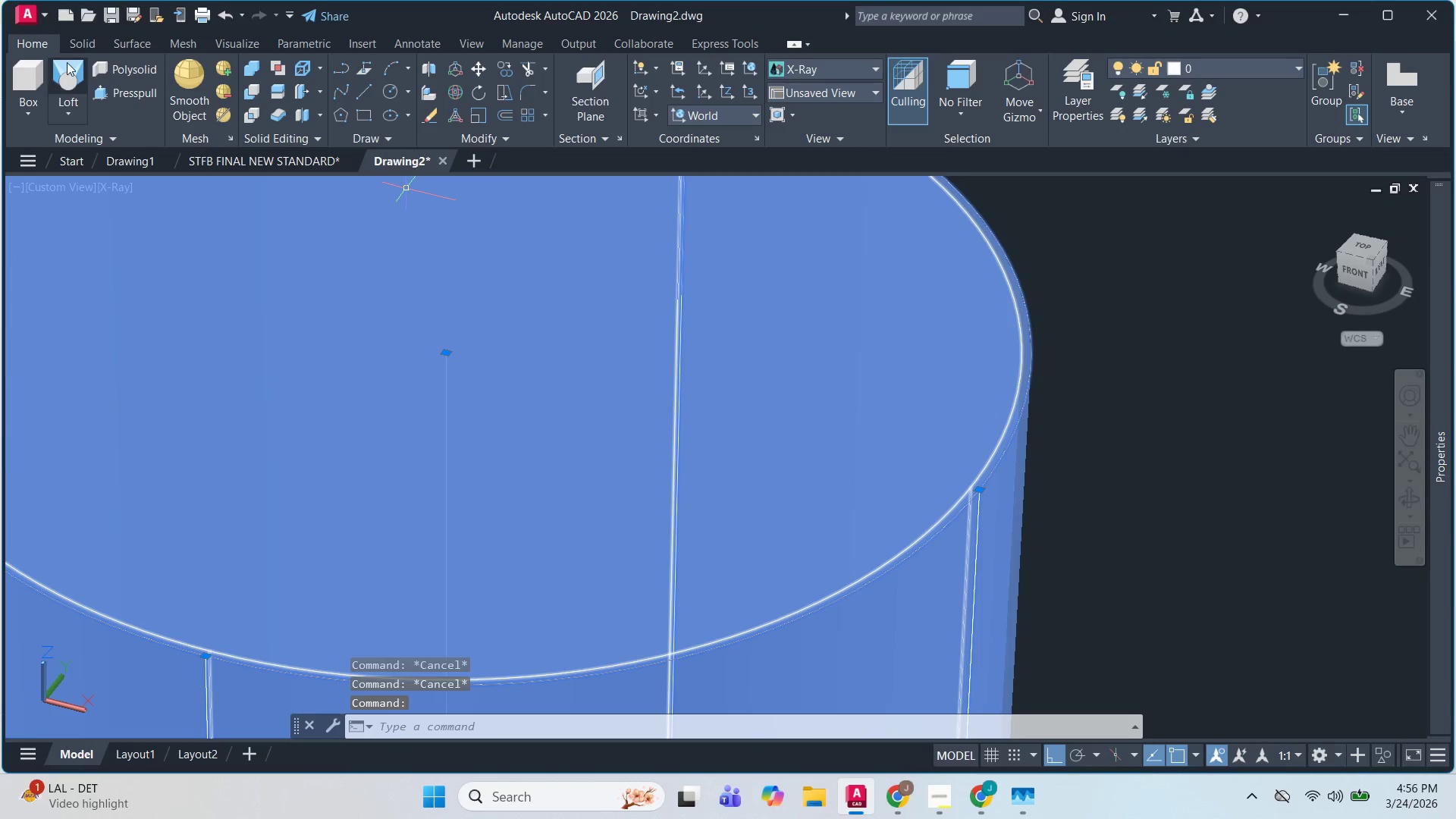 
left_click([94, 40])
 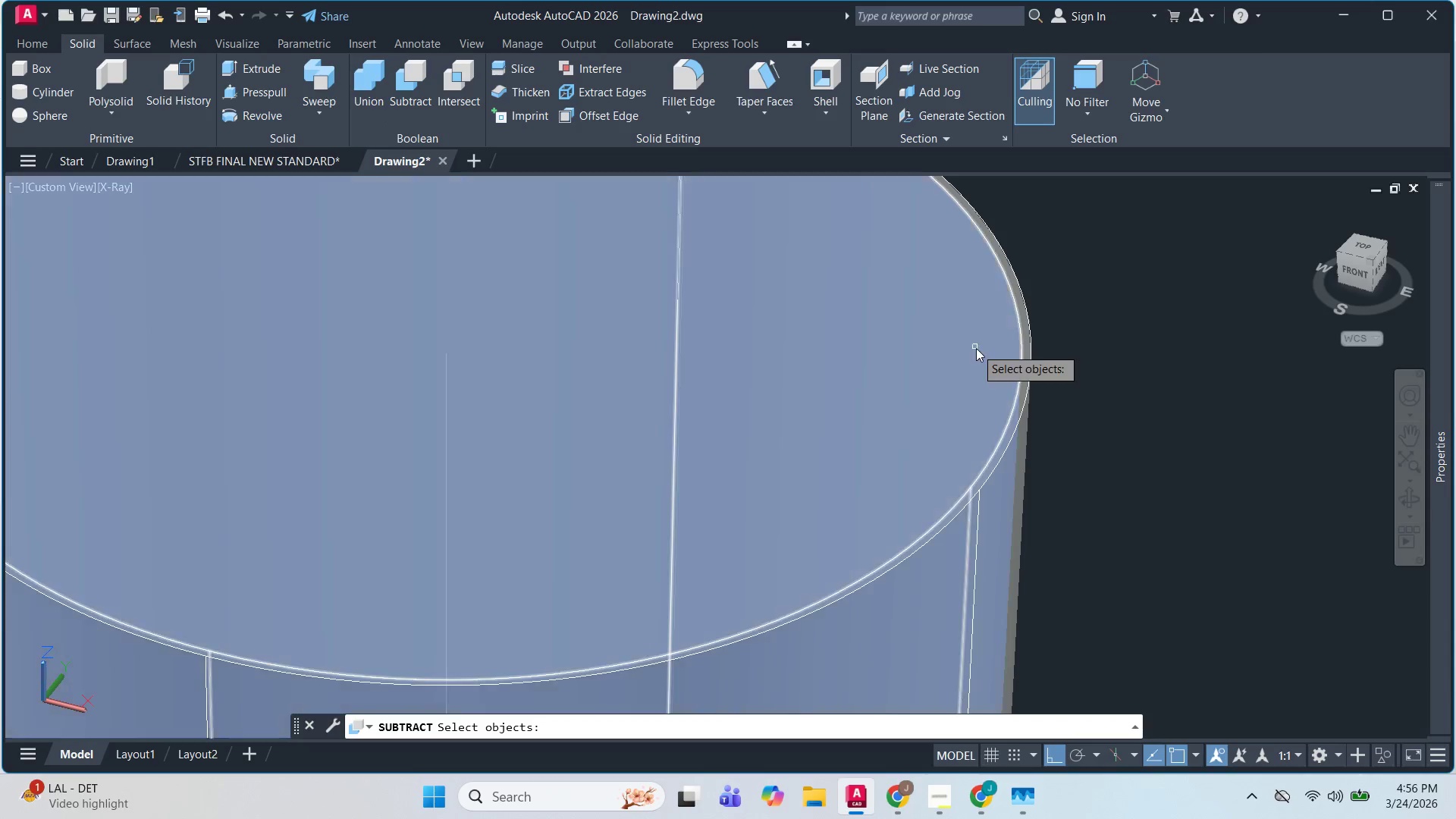 
left_click([984, 356])
 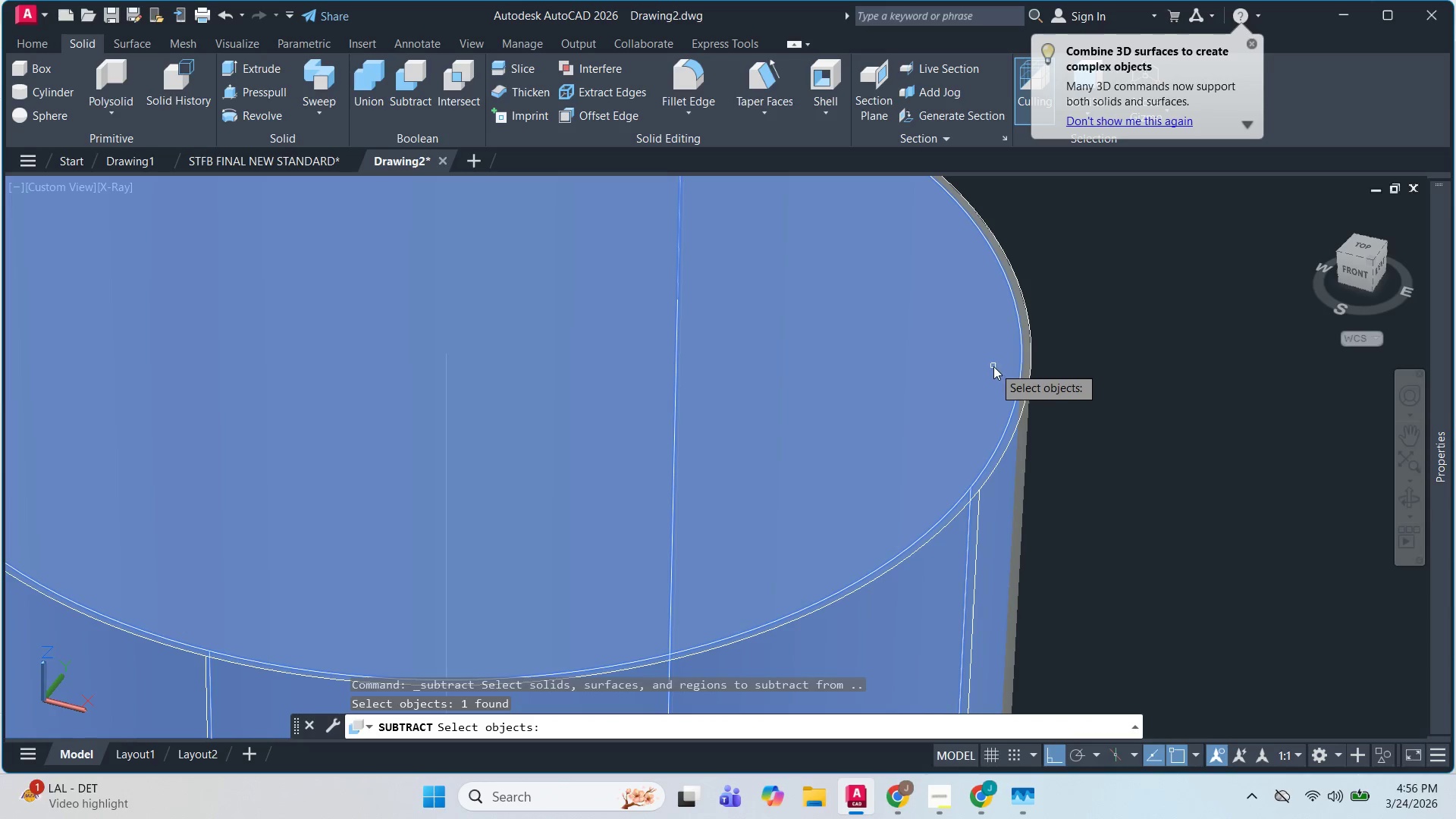 
key(Space)
 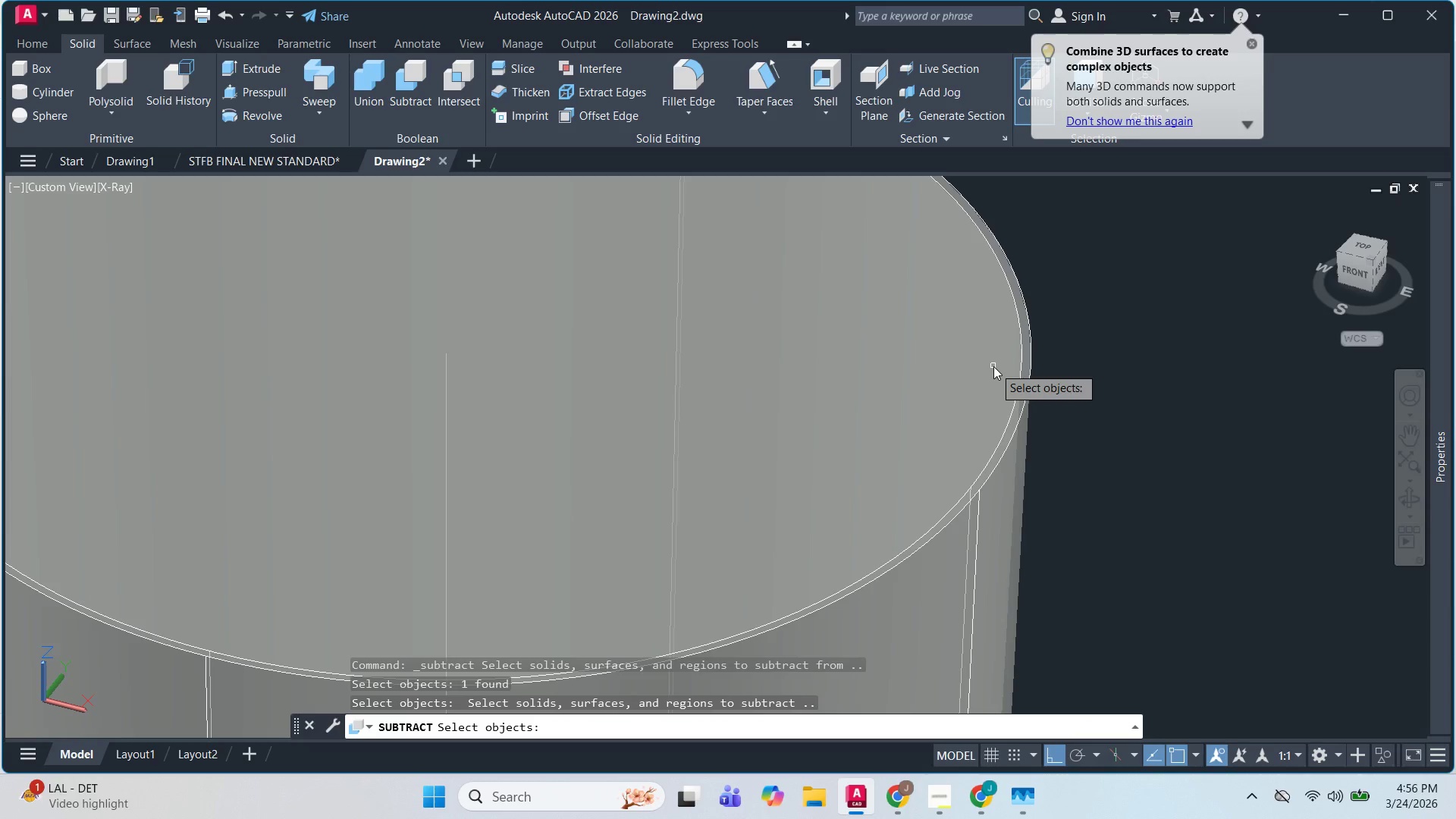 
key(Space)
 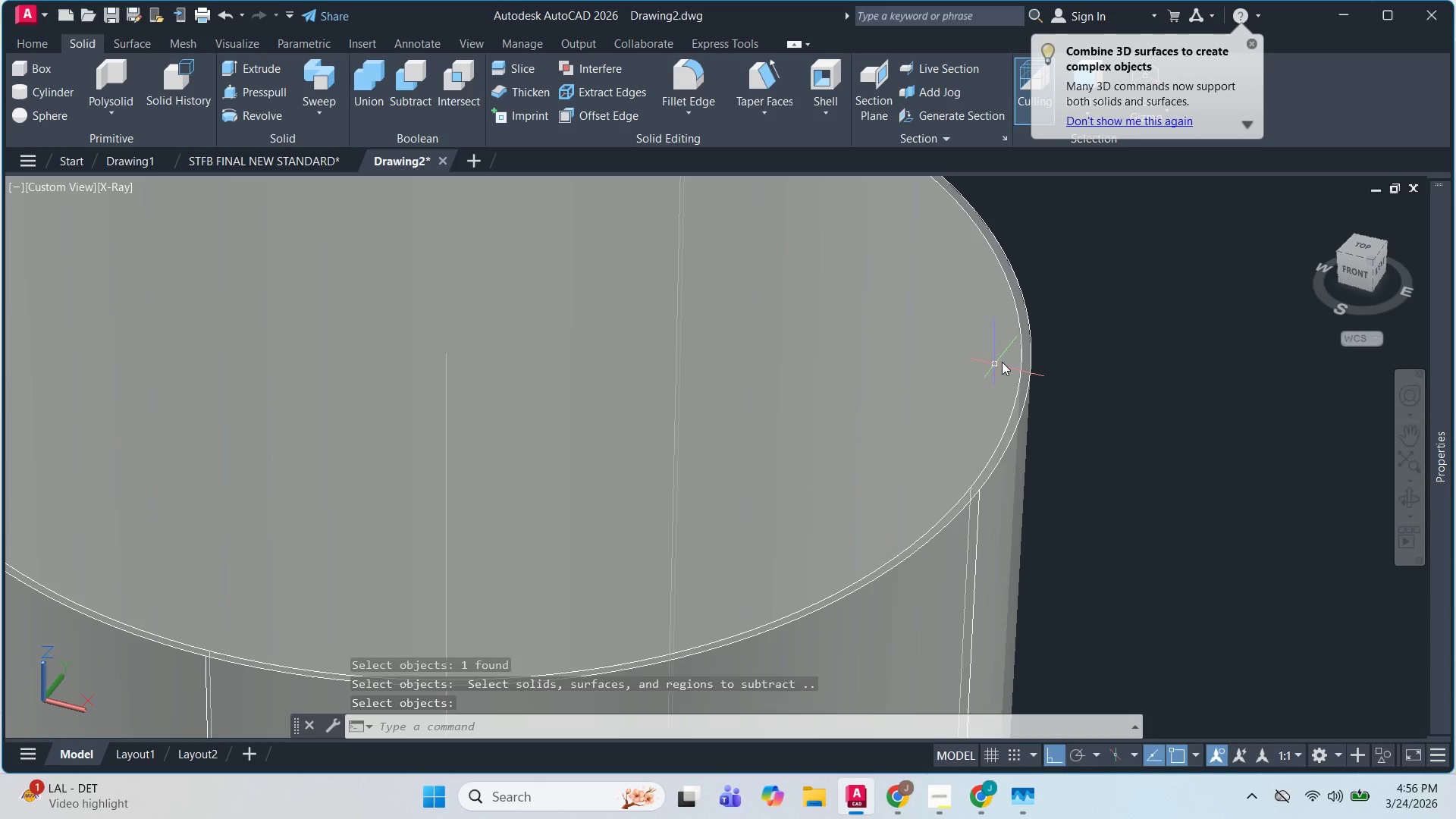 
key(Escape)
 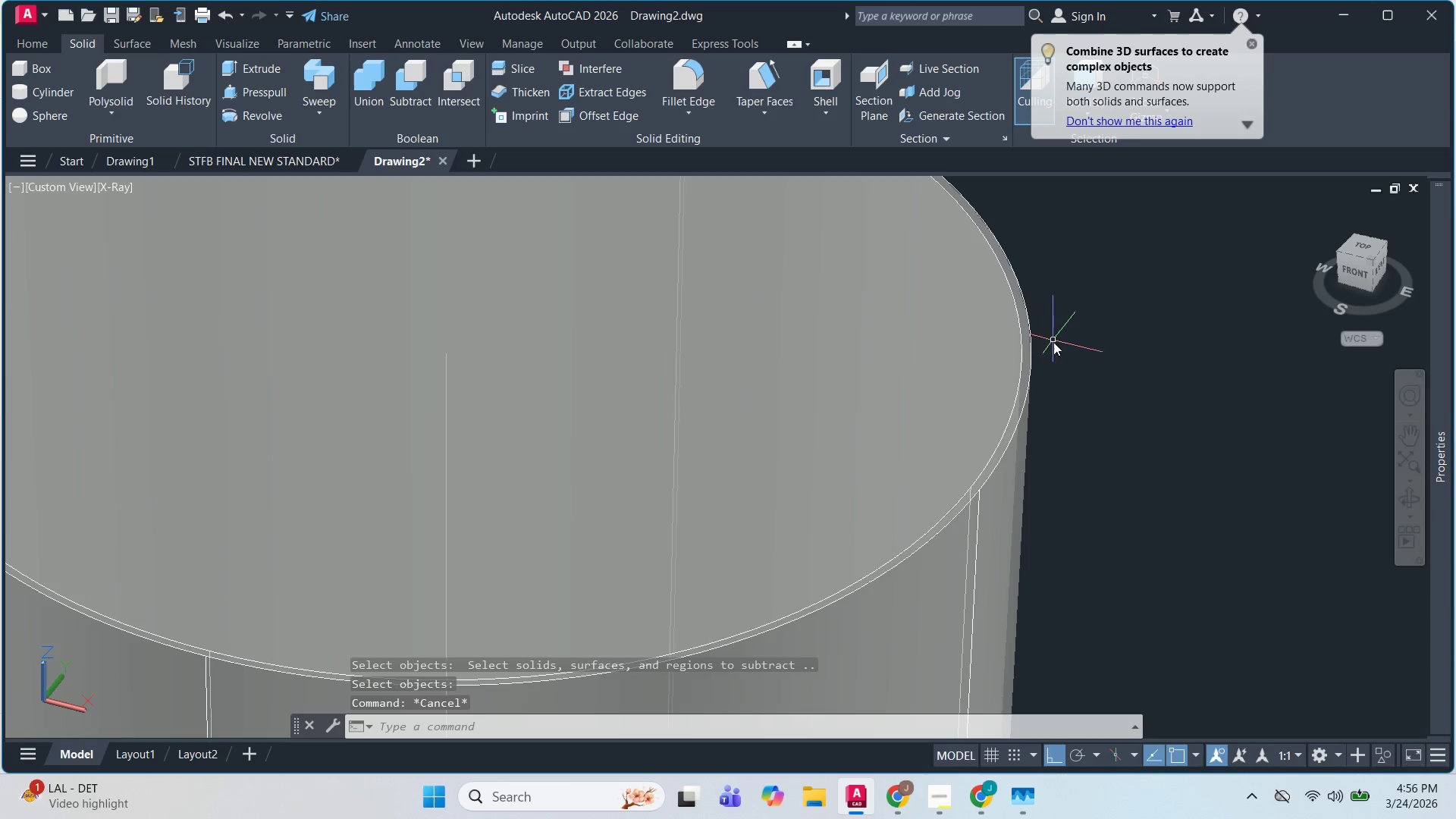 
key(Escape)
 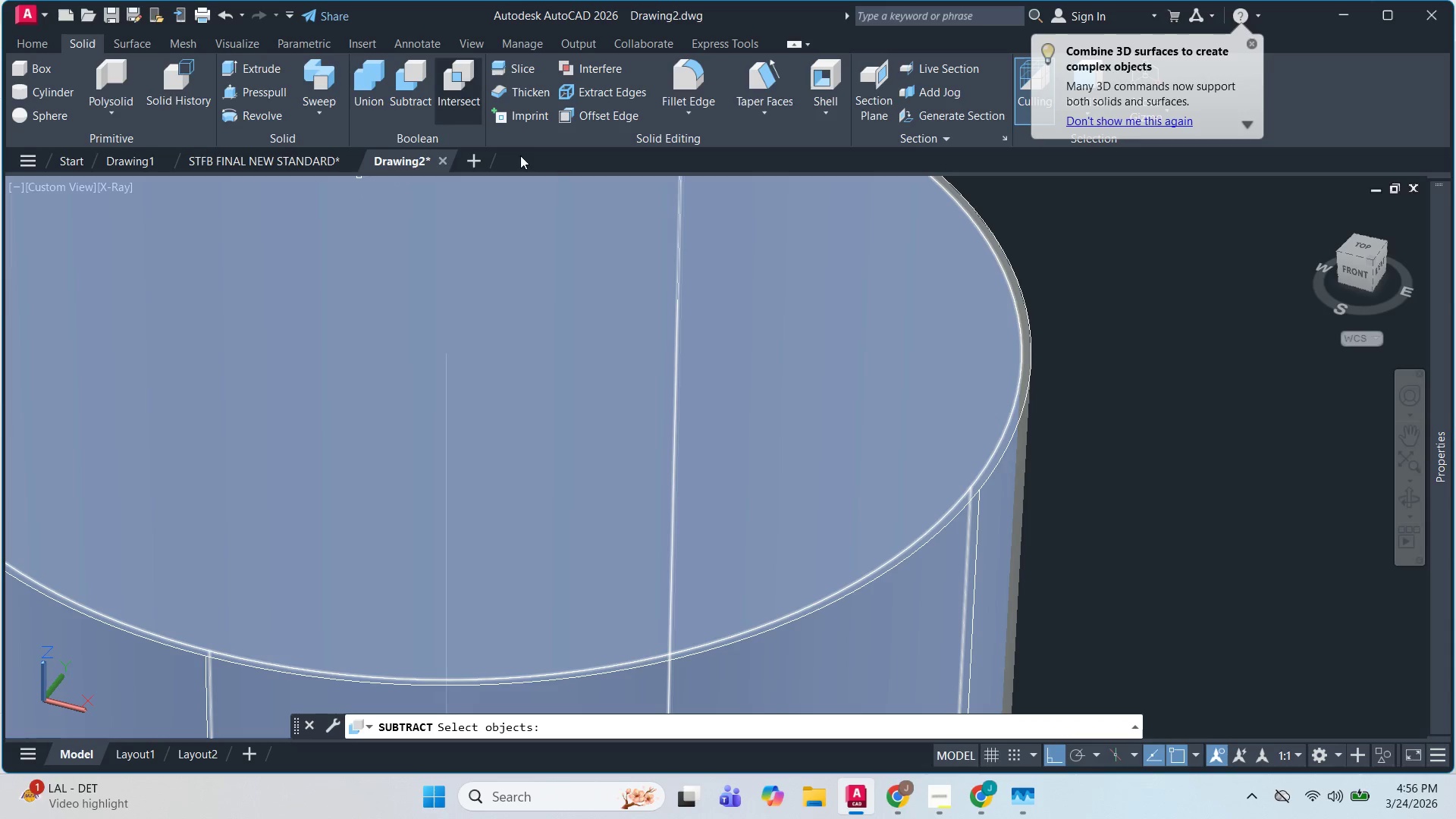 
key(Escape)
 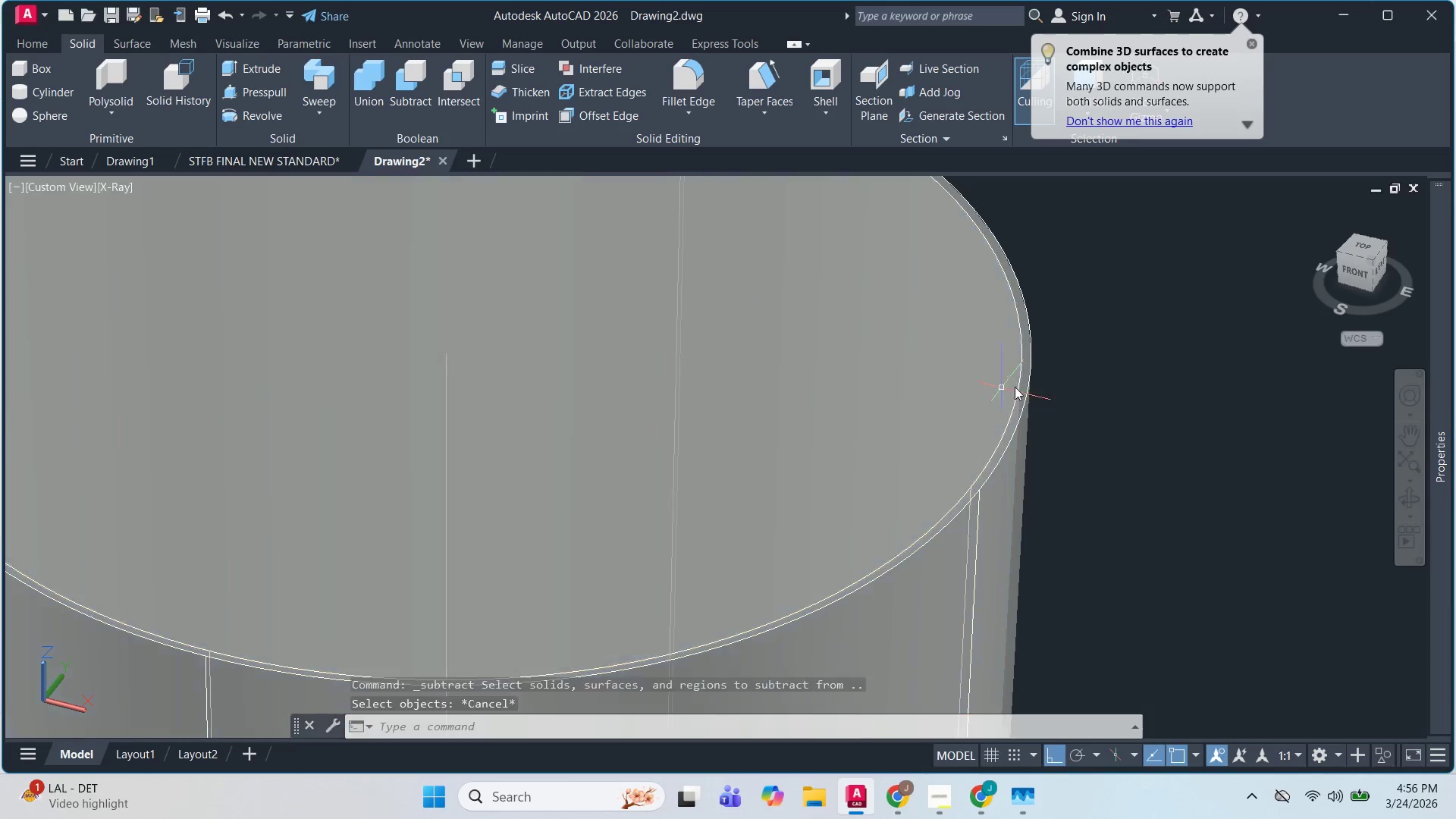 
key(Escape)
 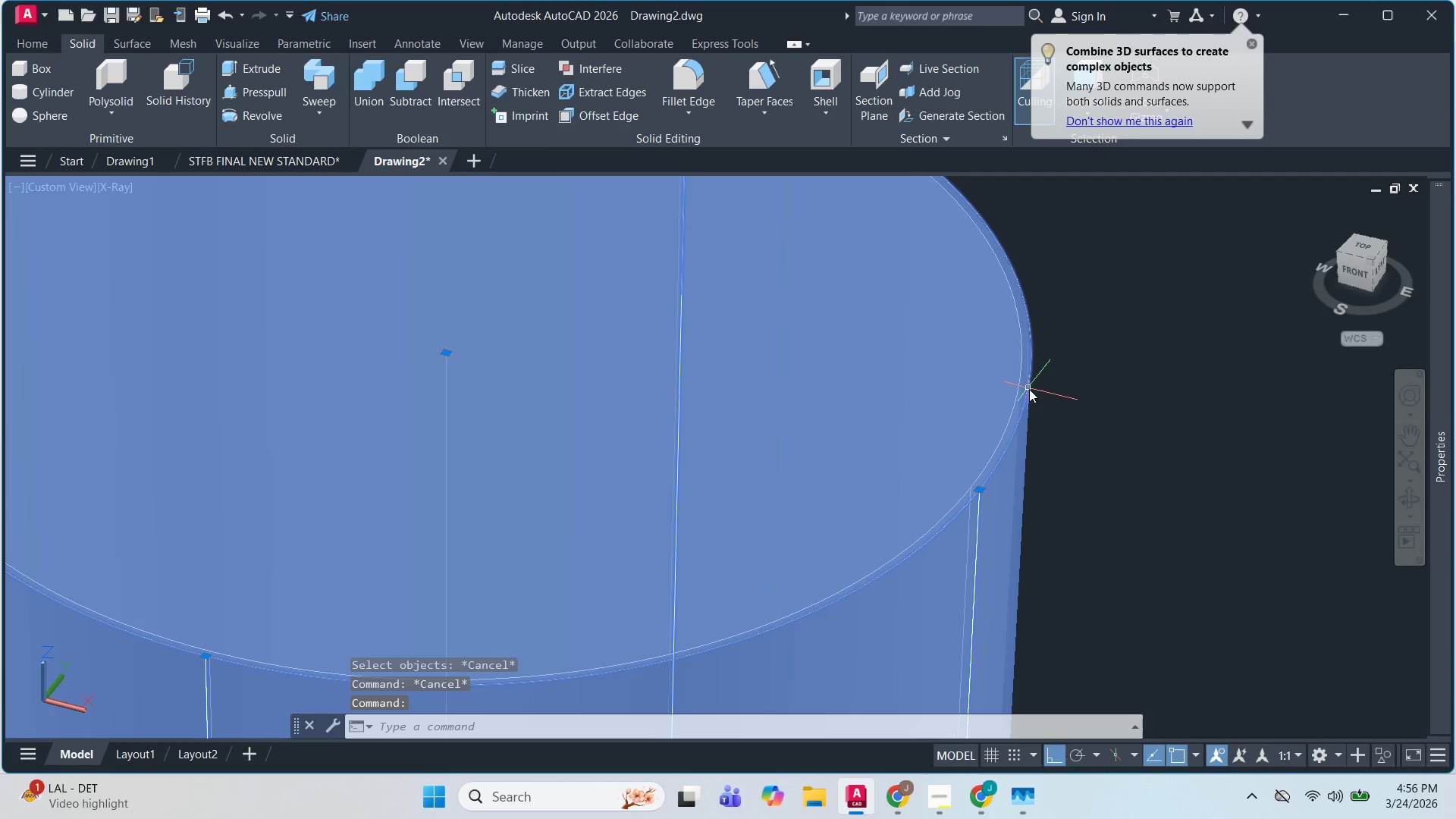 
key(Escape)
 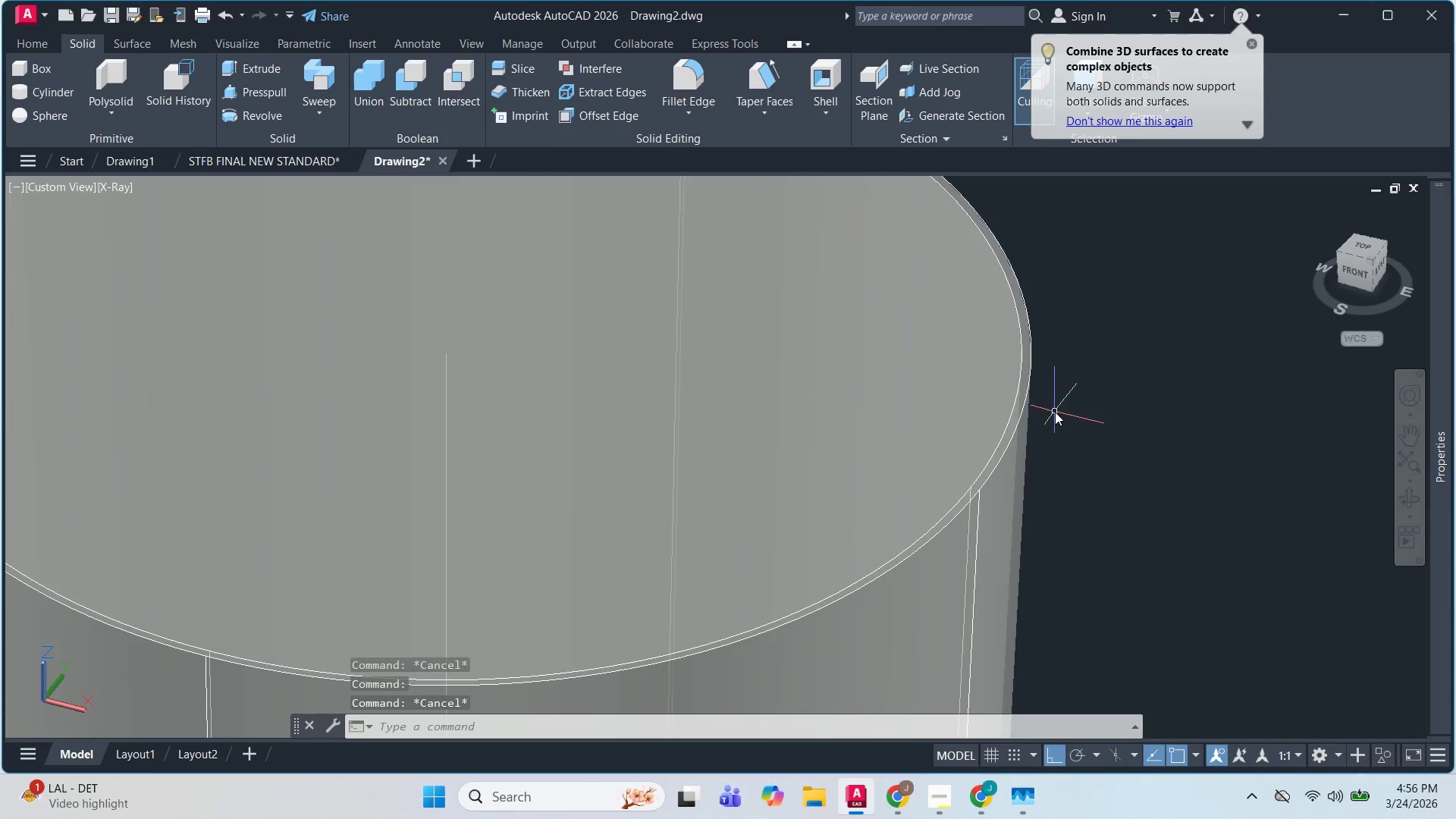 
key(Escape)
 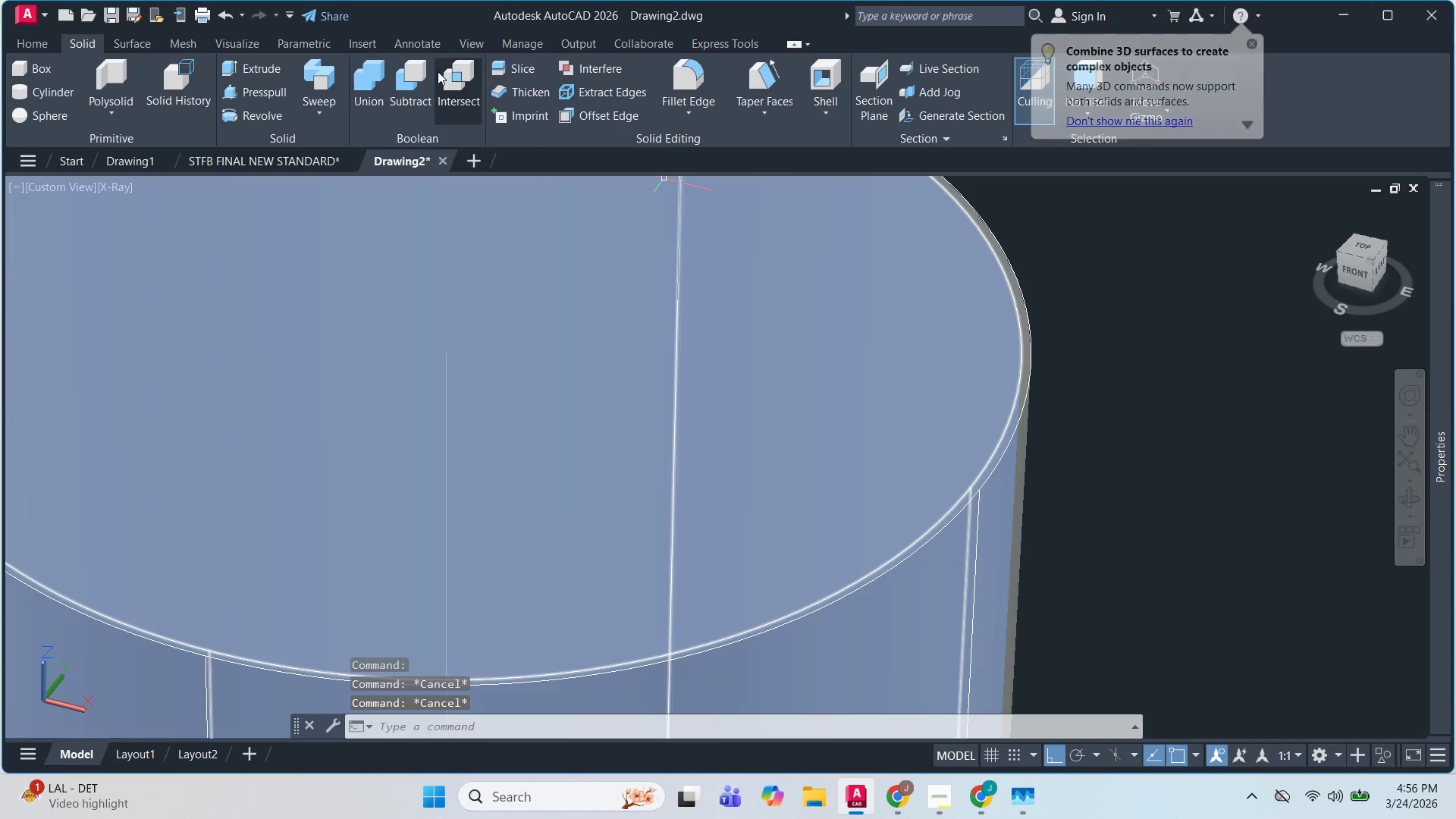 
left_click([420, 77])
 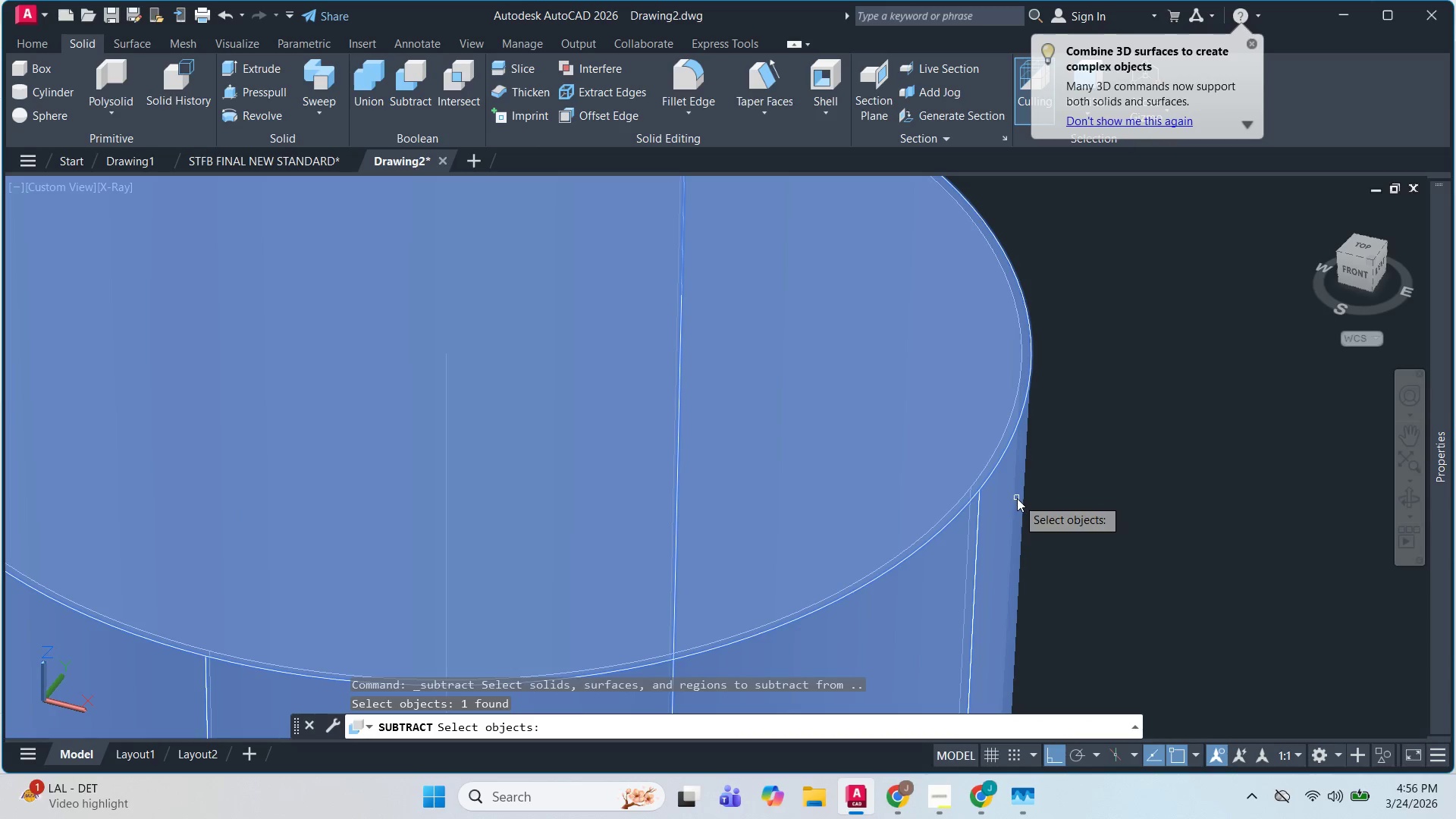 
key(Space)
 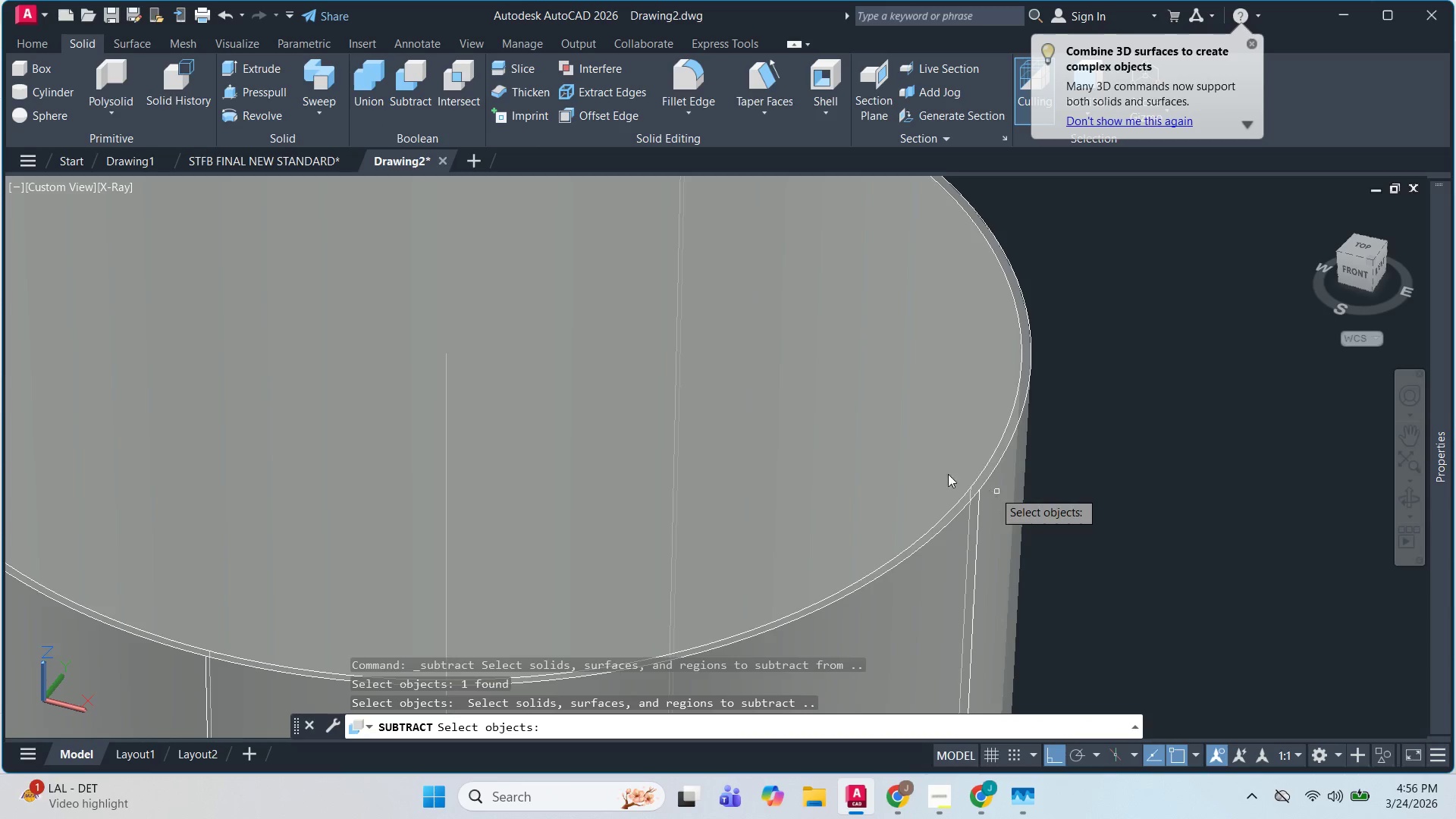 
mouse_move([902, 425])
 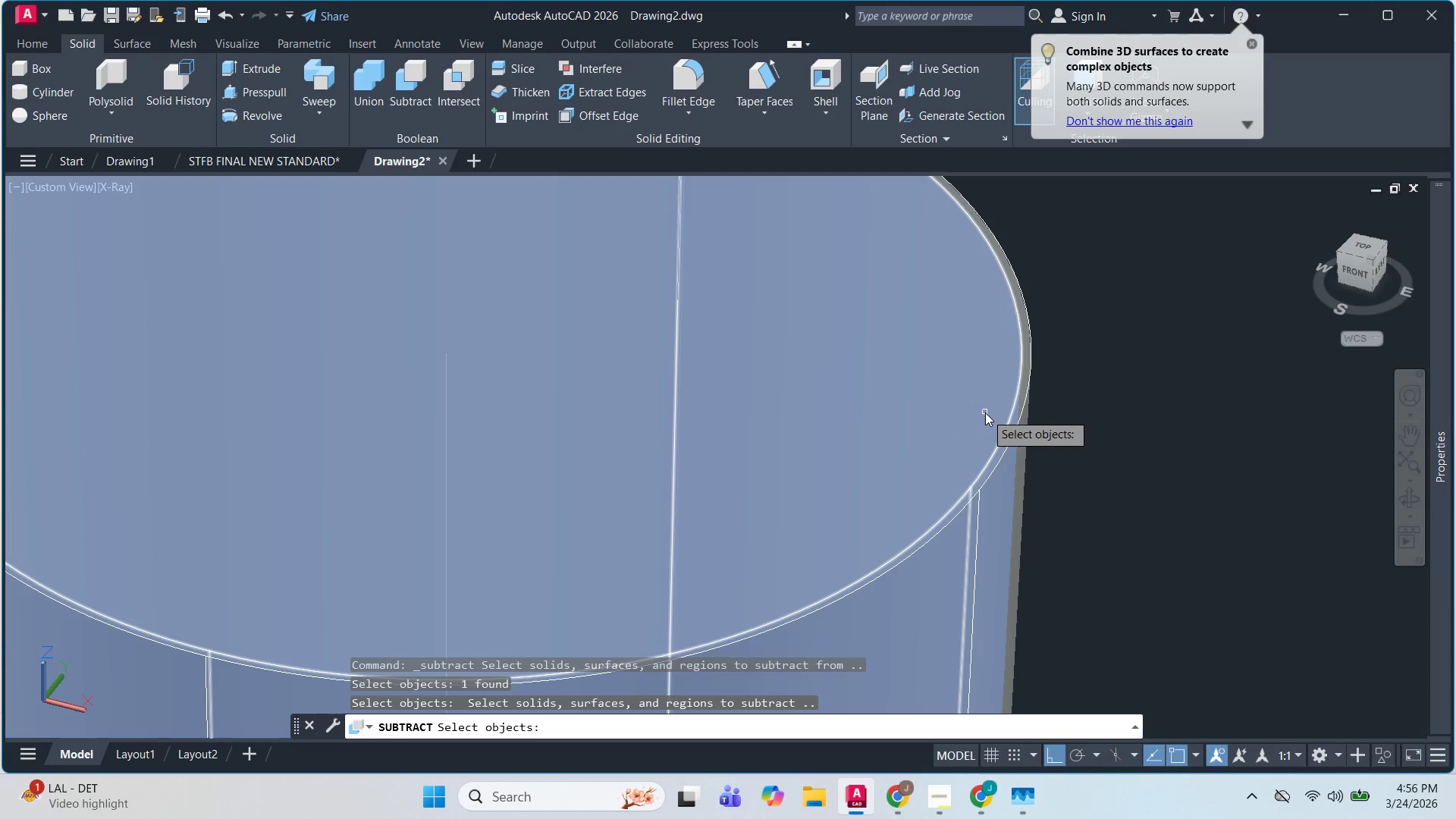 
left_click([985, 413])
 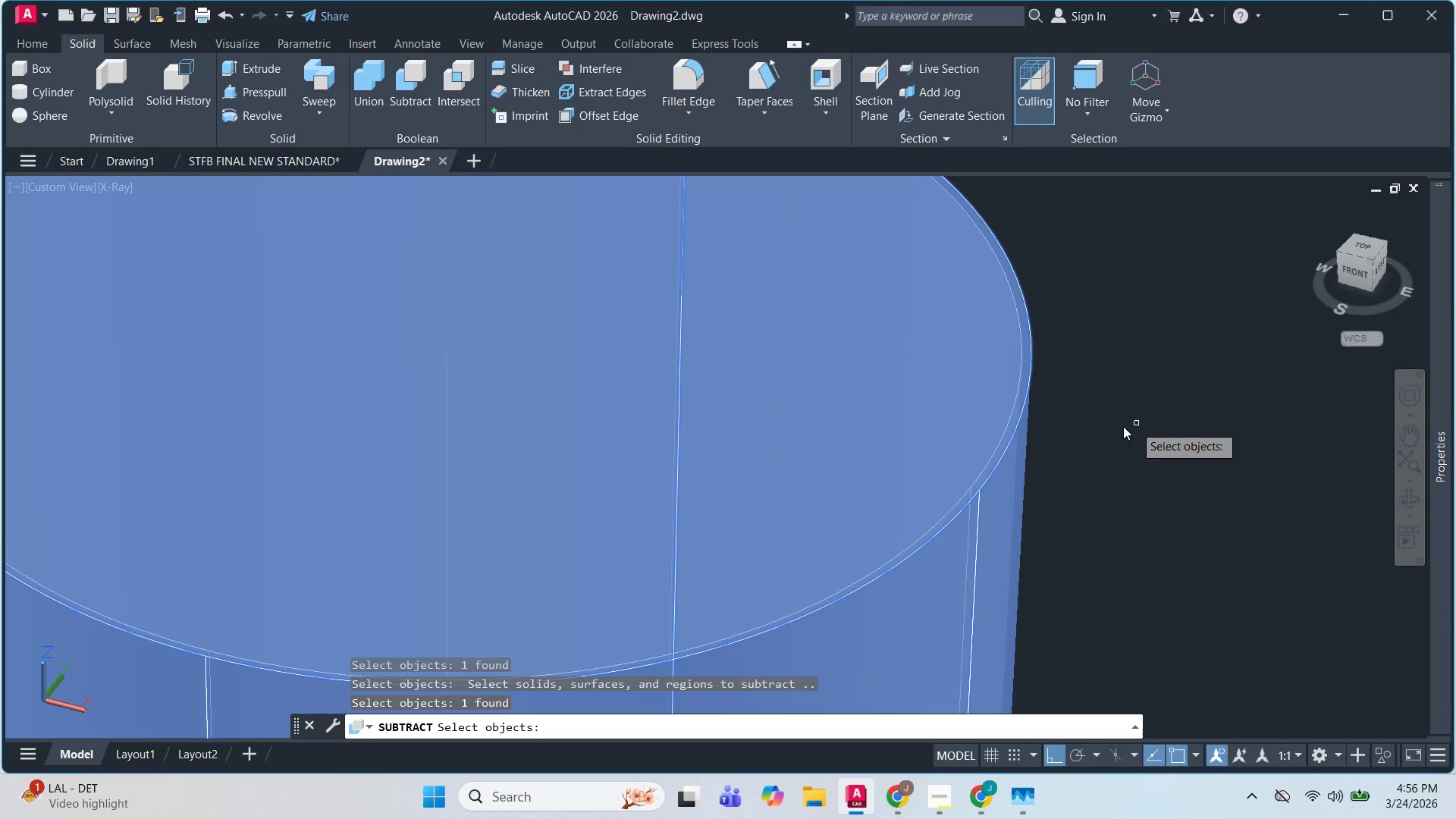 
key(Escape)
 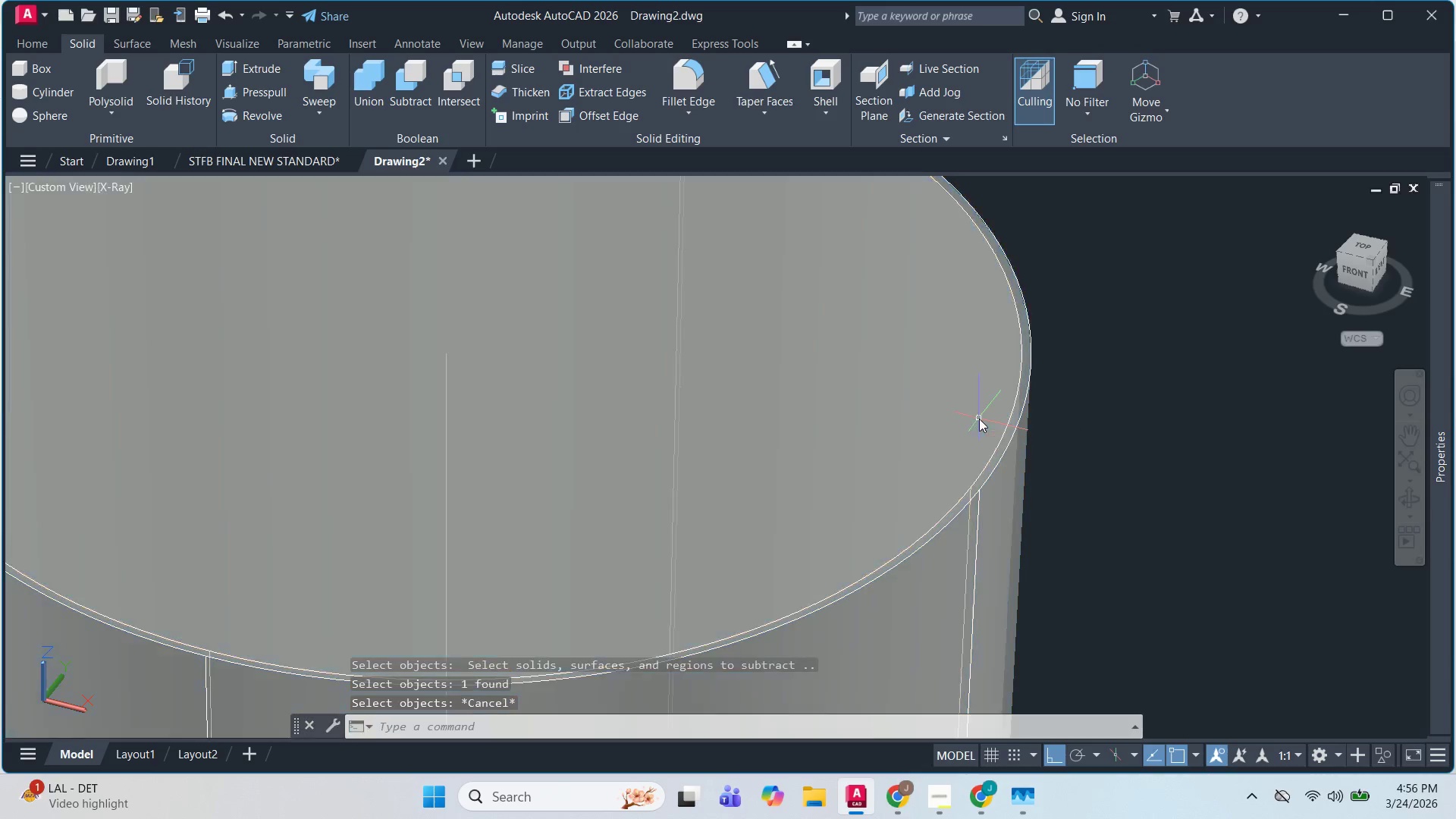 
key(Escape)
 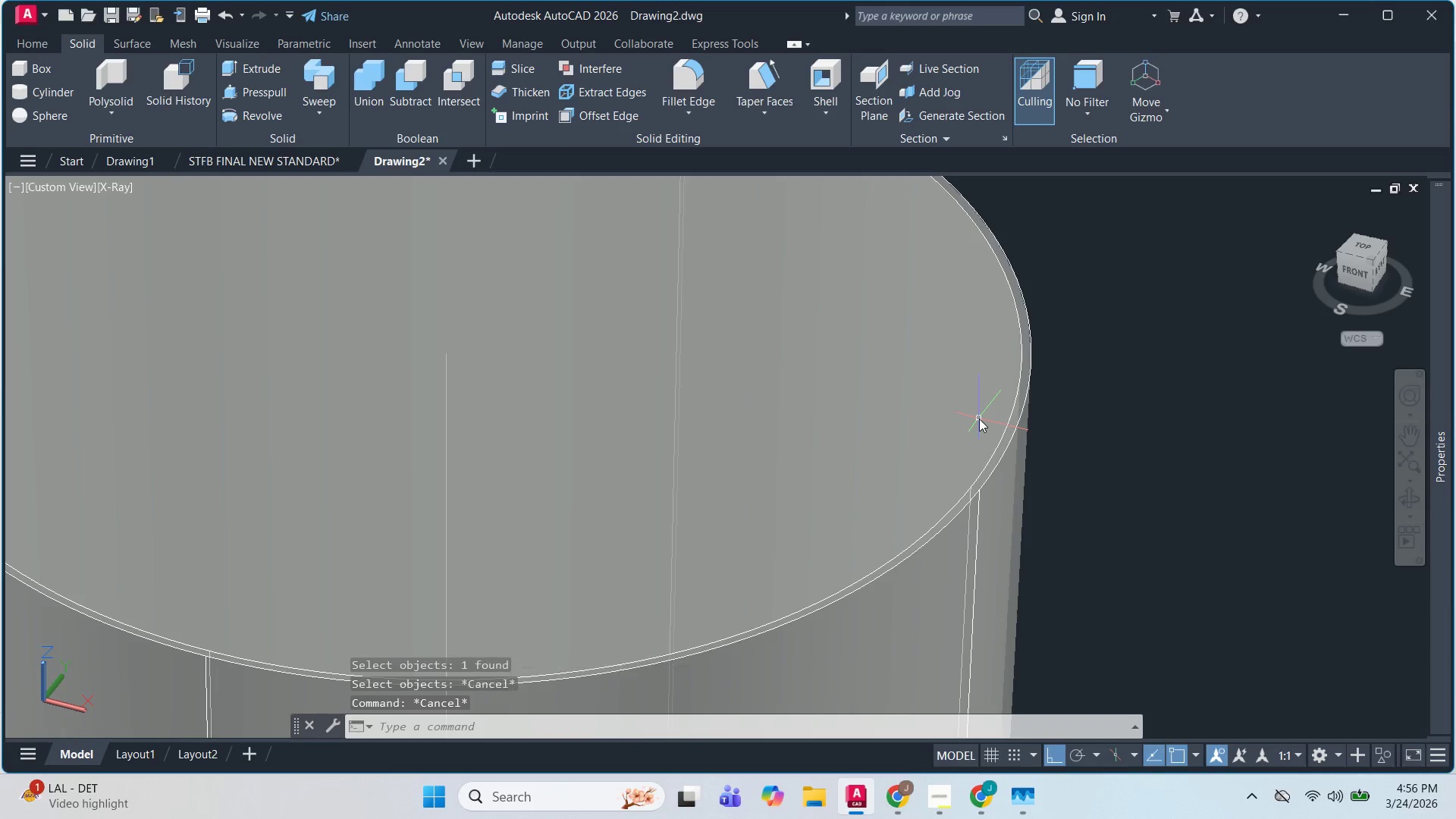 
key(Escape)
 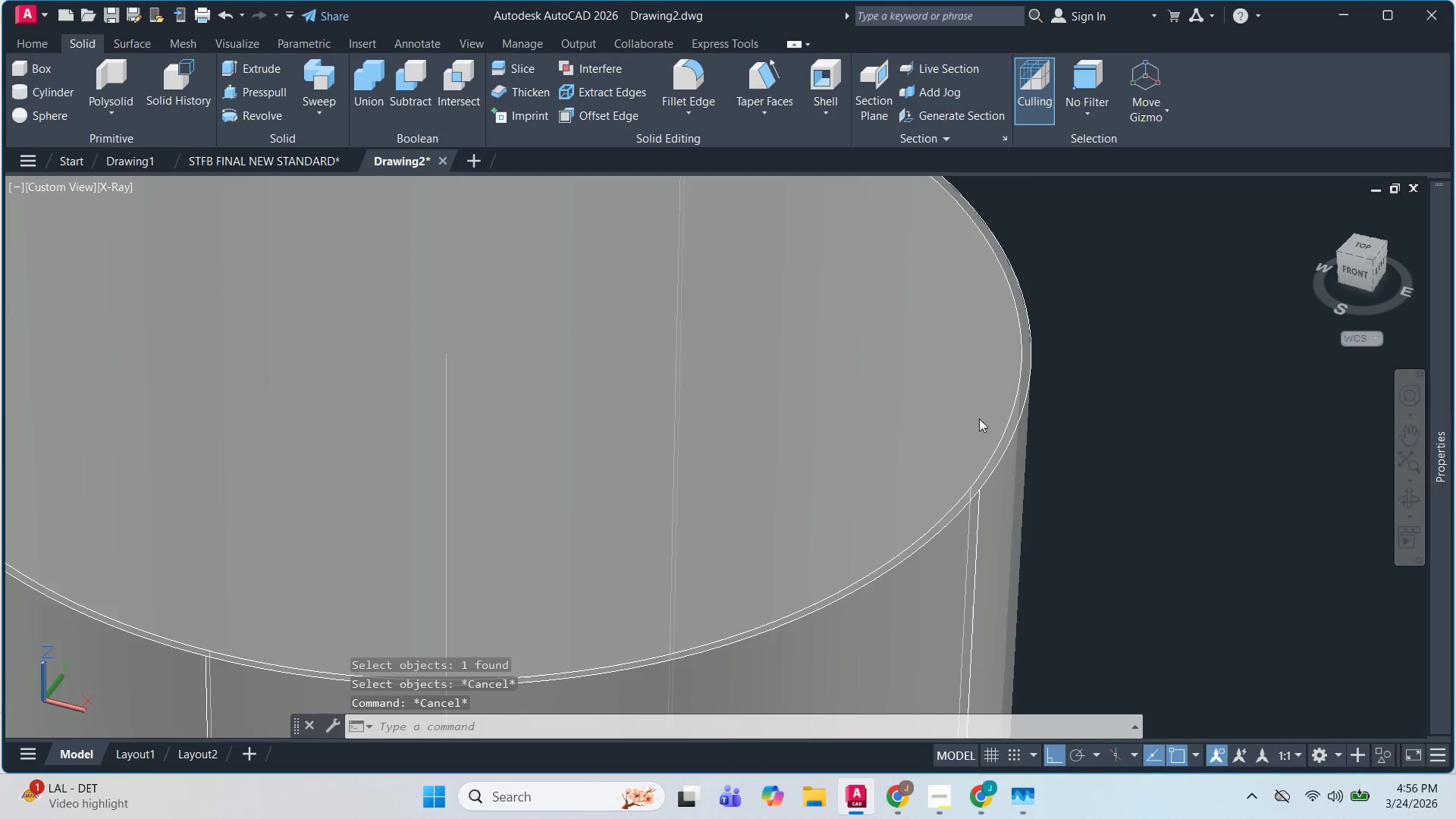 
hold_key(key=ShiftLeft, duration=0.55)
scroll: coordinate [1049, 471], scroll_direction: down, amount: 2.0
 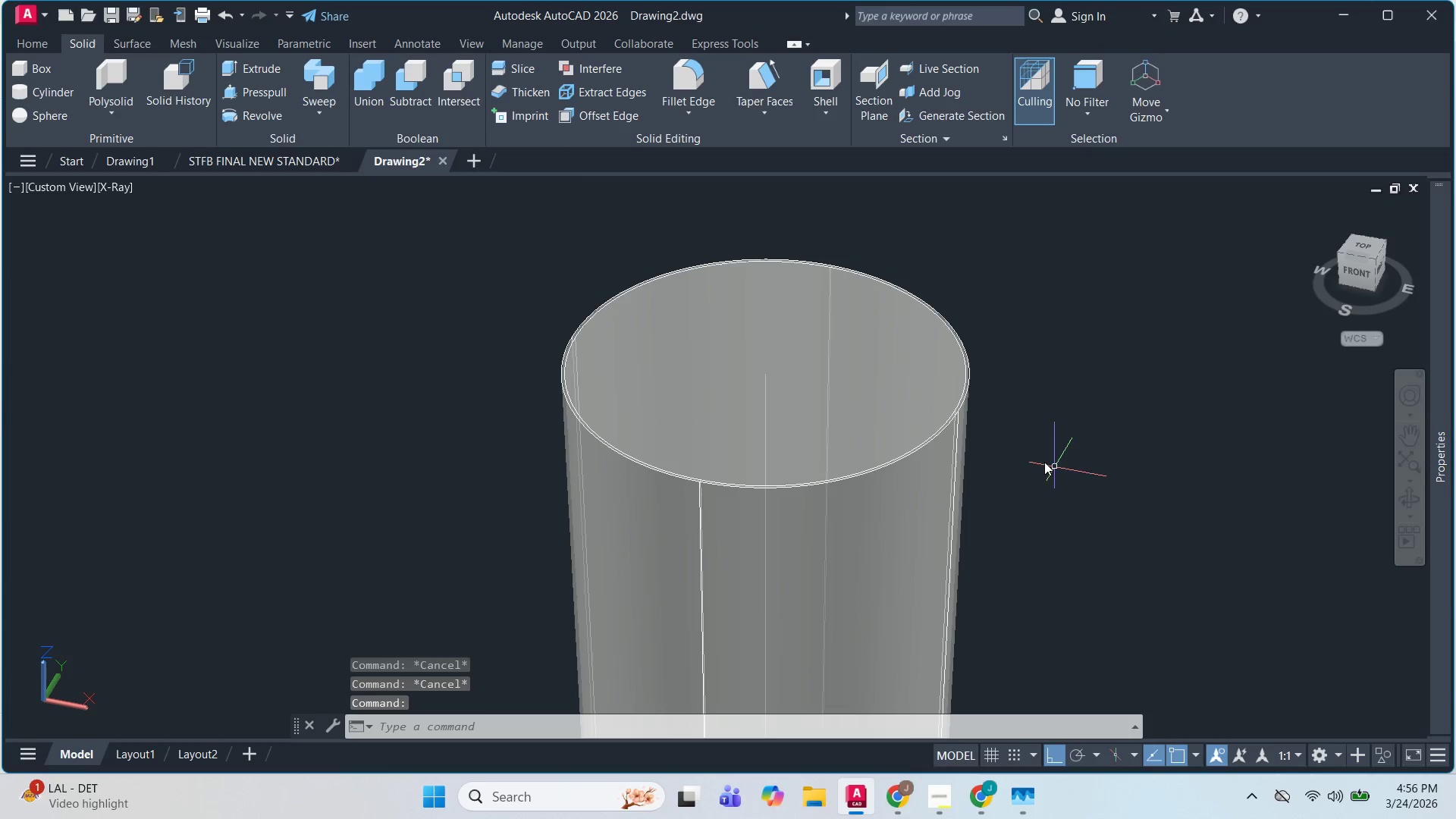 
key(Escape)
 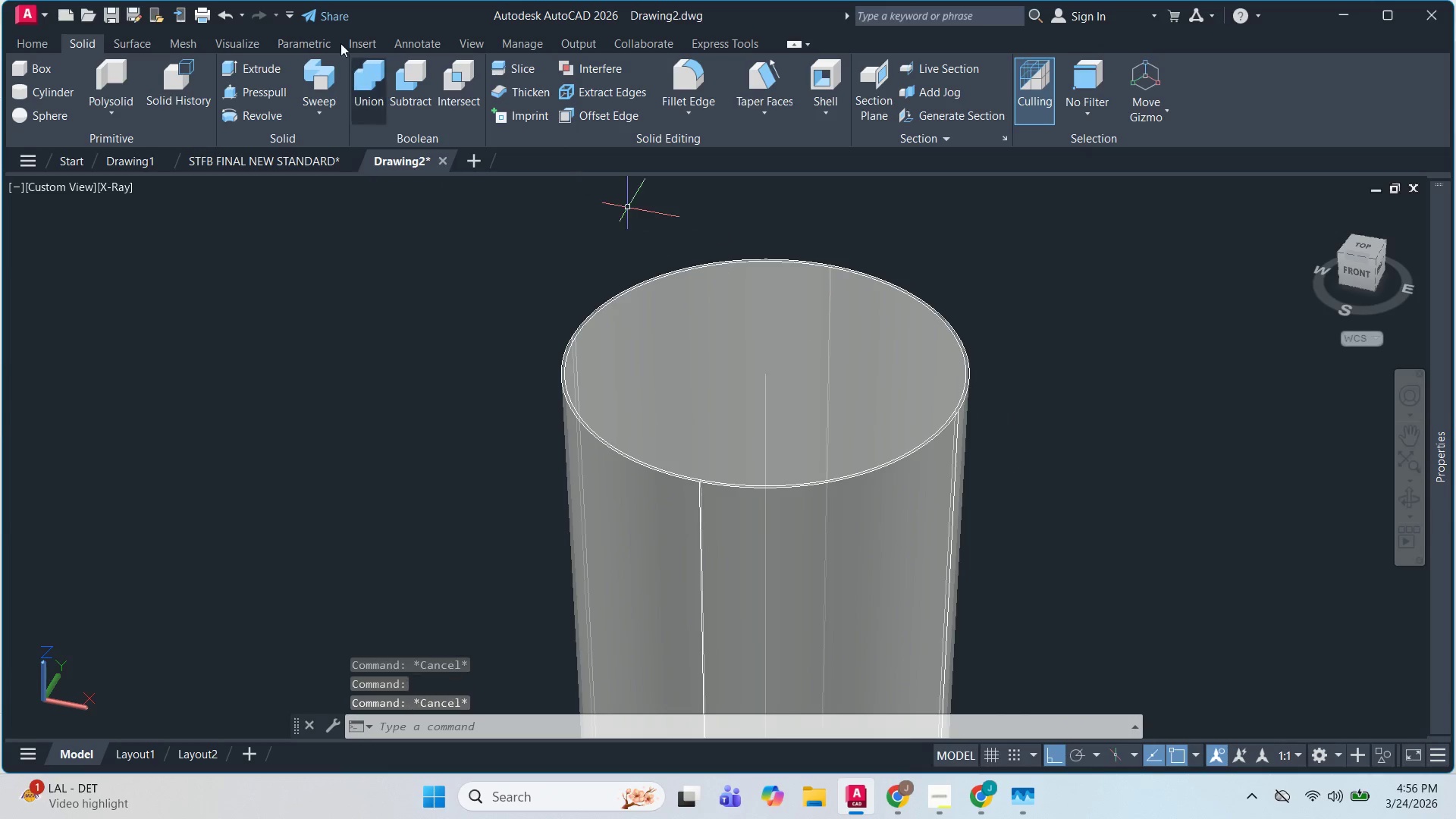 
key(Escape)
 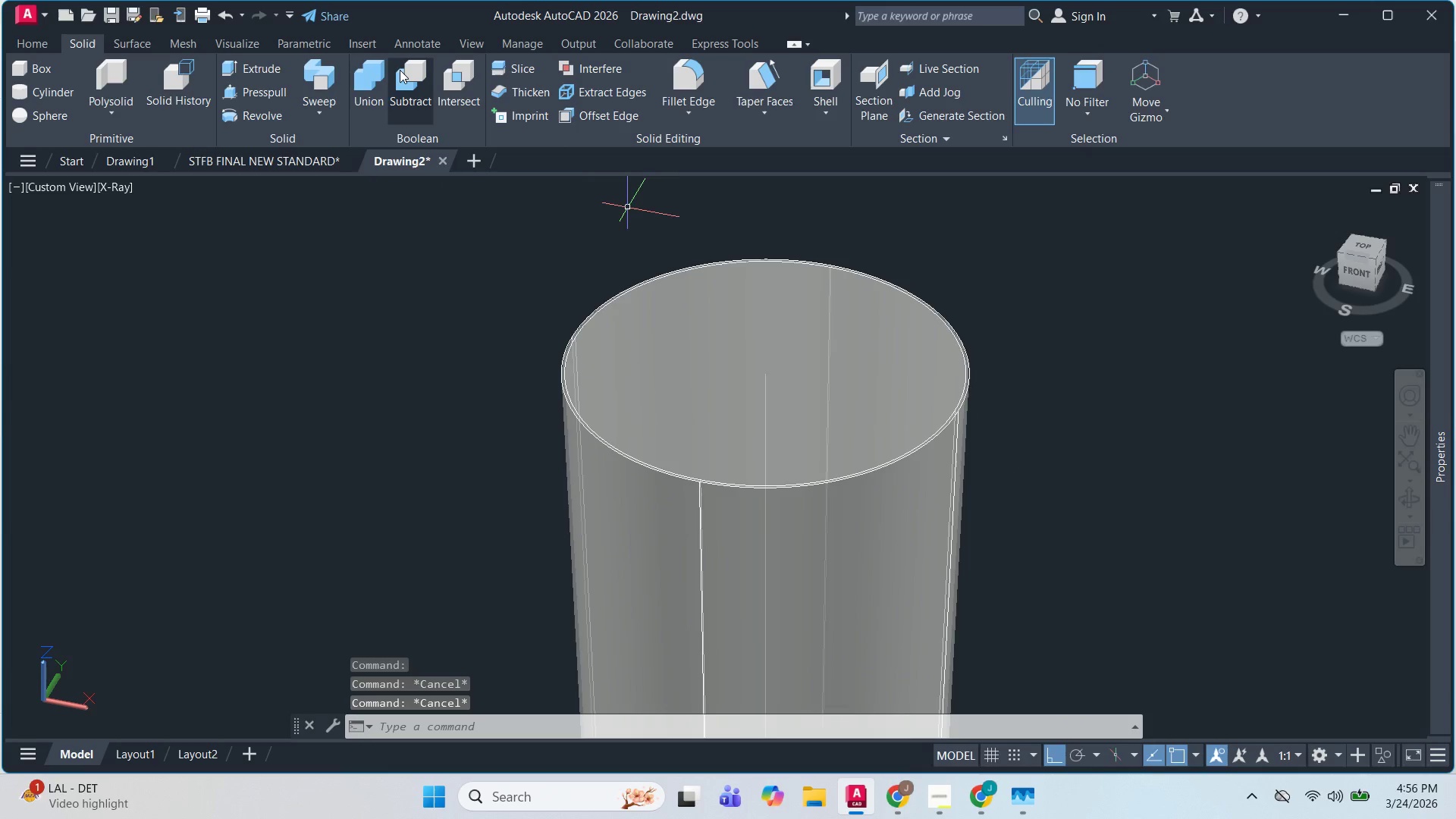 
left_click([400, 70])
 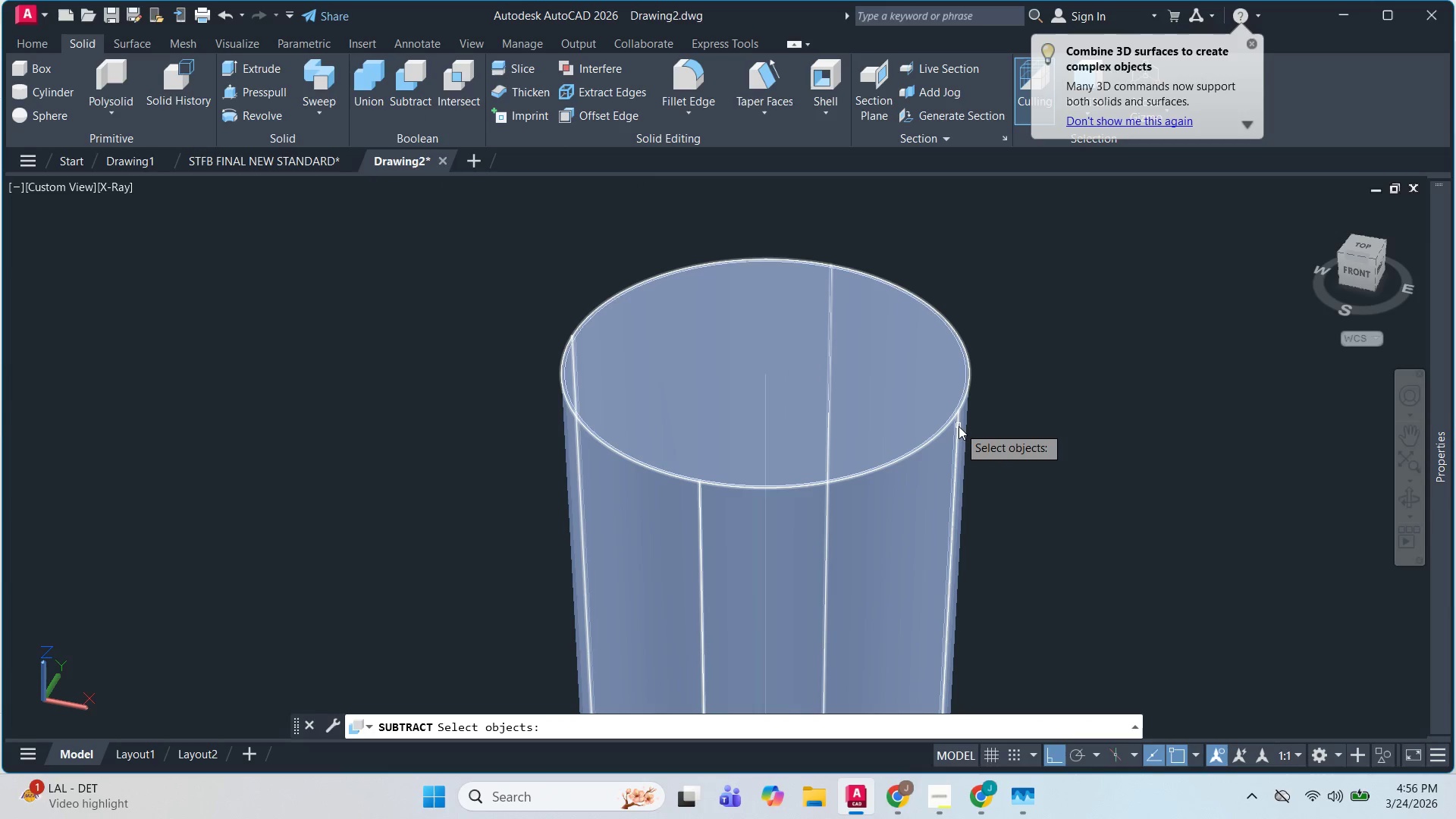 
scroll: coordinate [968, 399], scroll_direction: up, amount: 4.0
 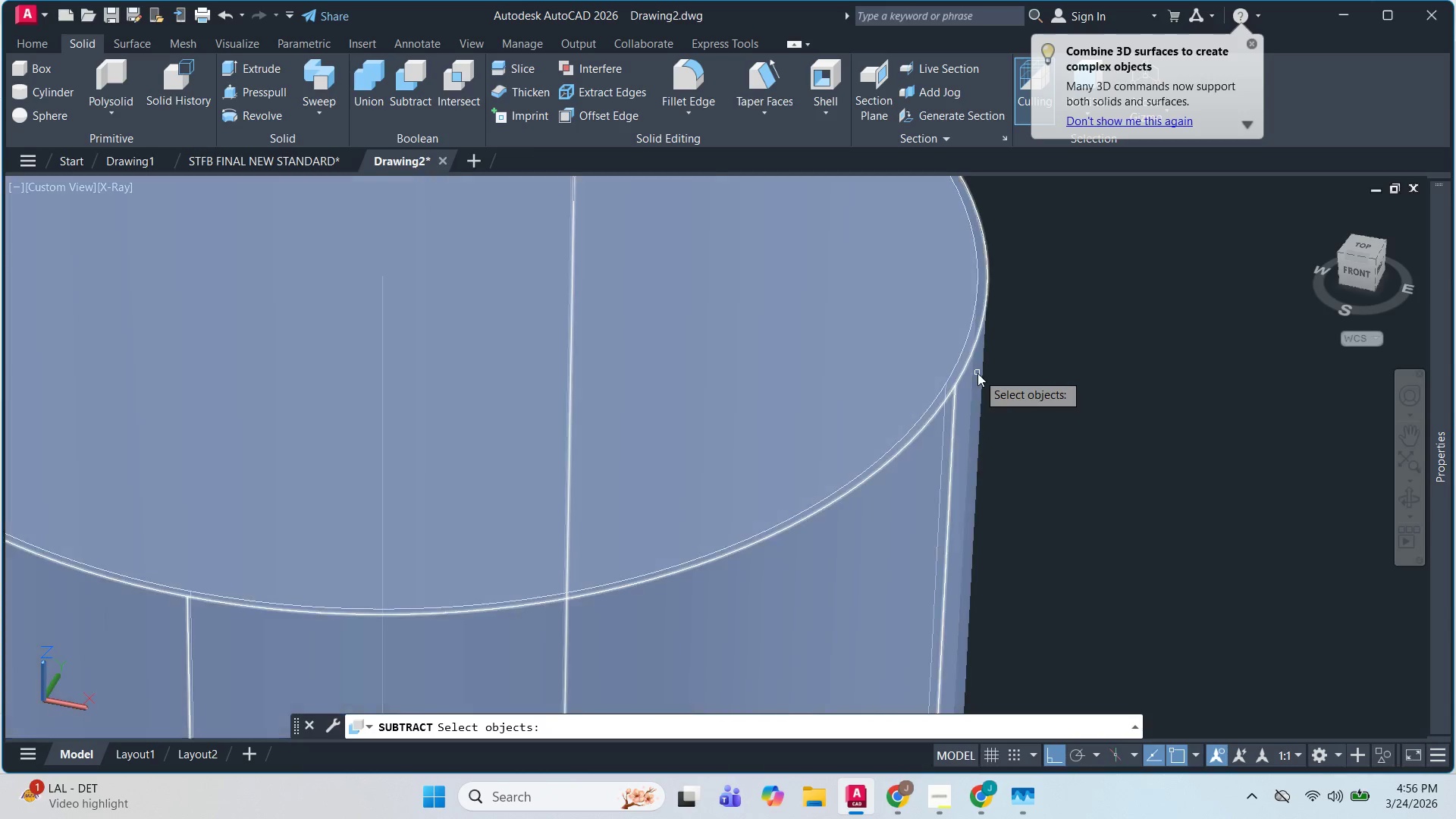 
left_click([977, 373])
 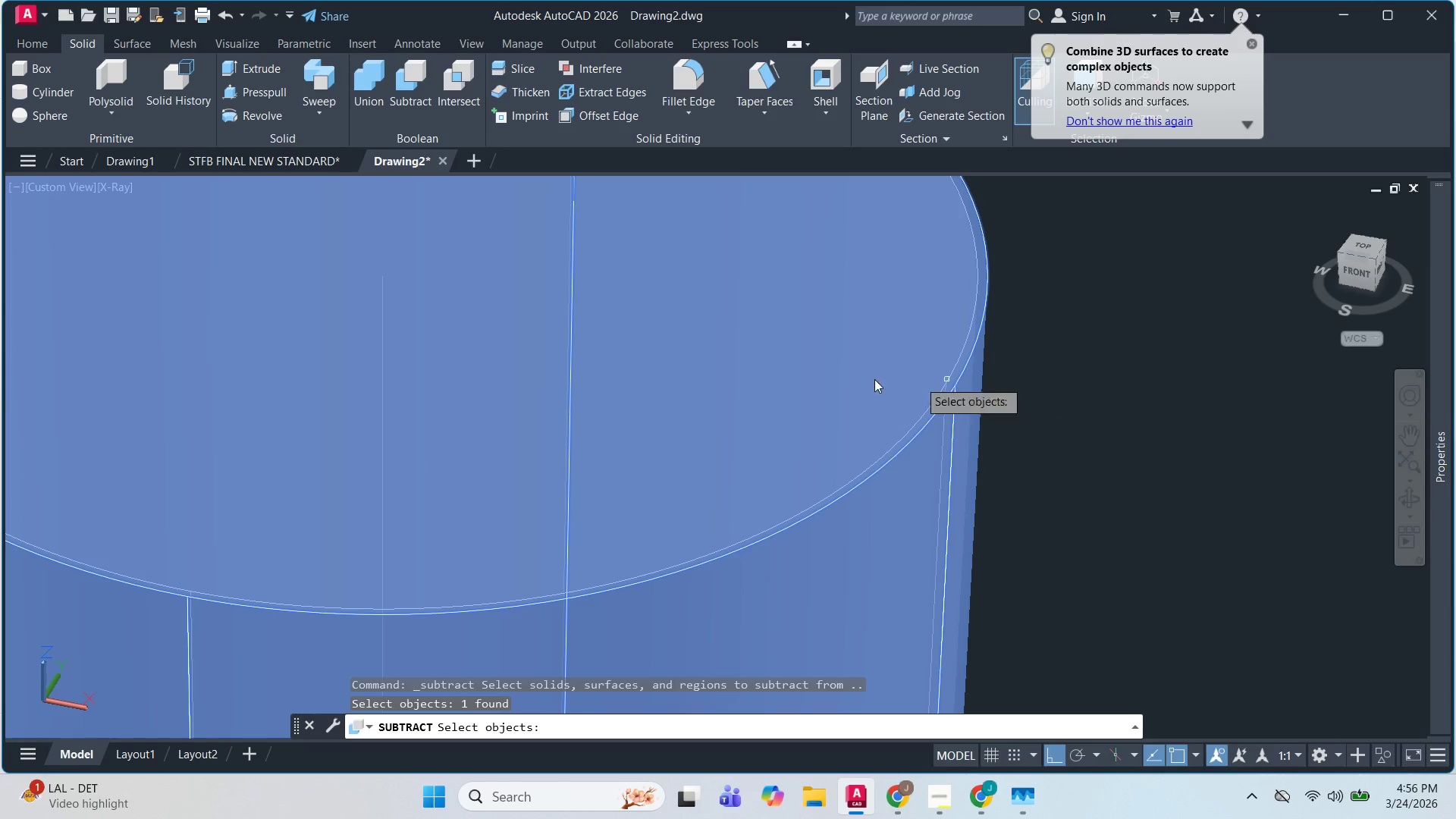 
key(Space)
 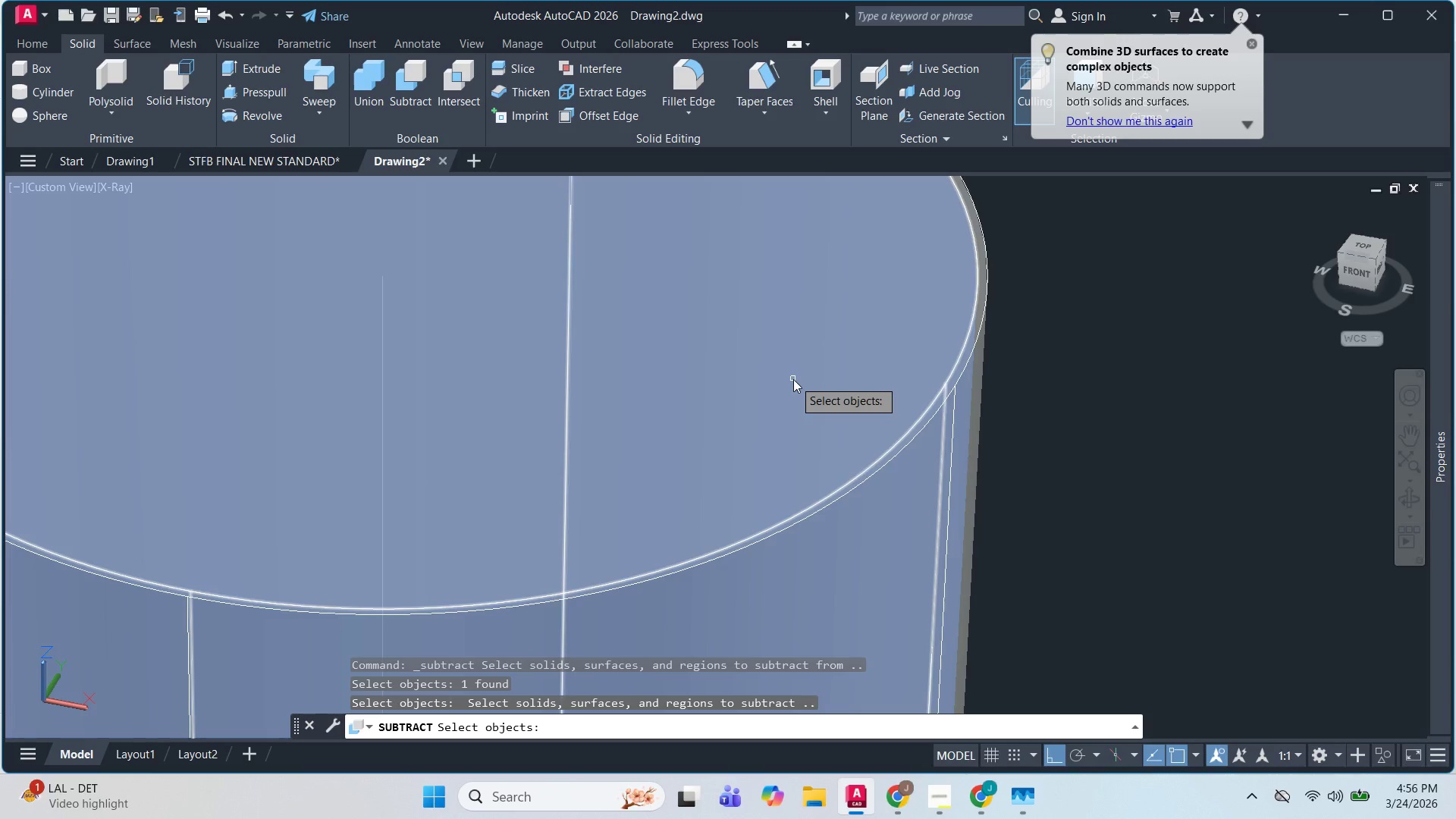 
left_click([793, 379])
 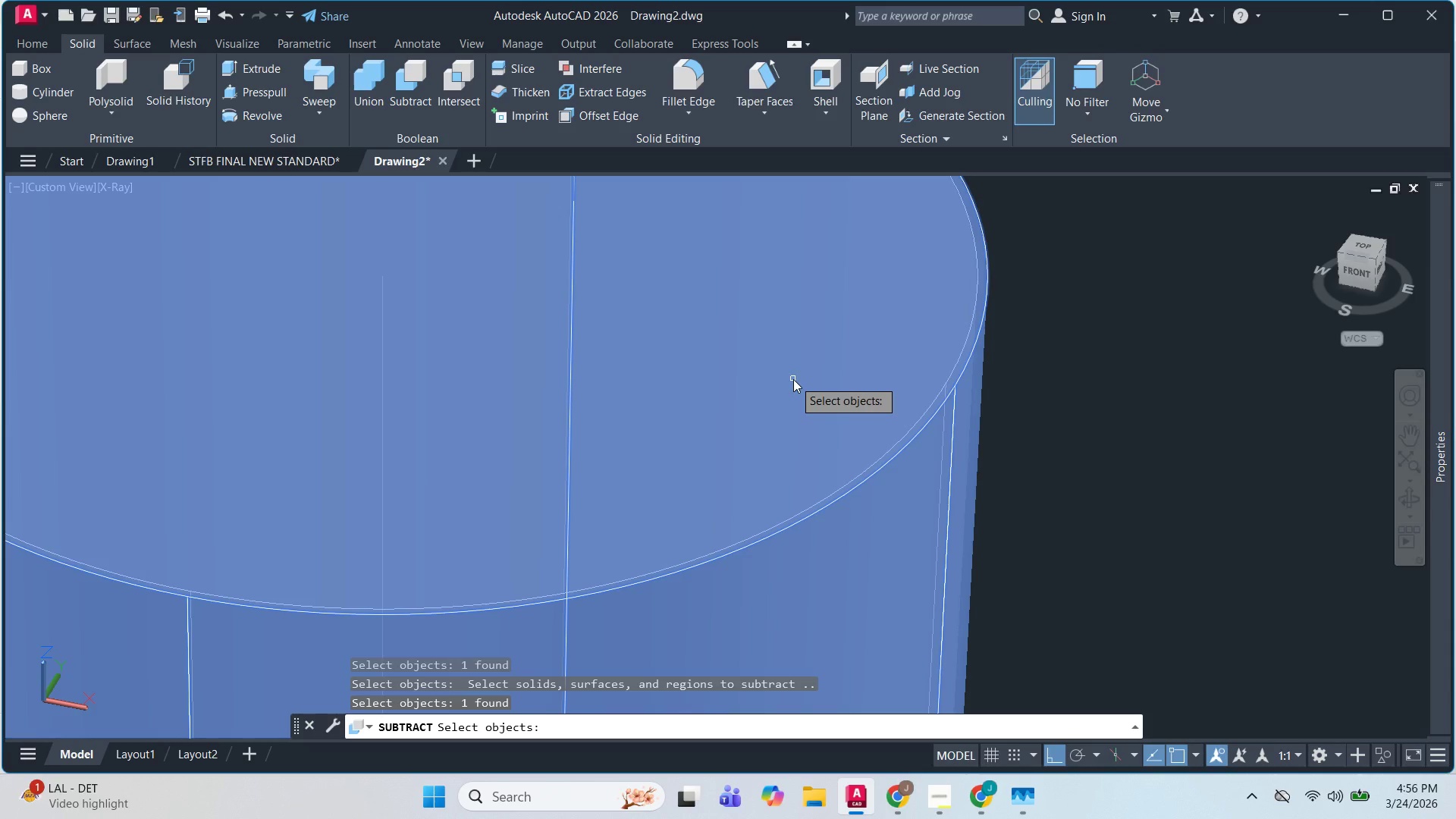 
key(Space)
 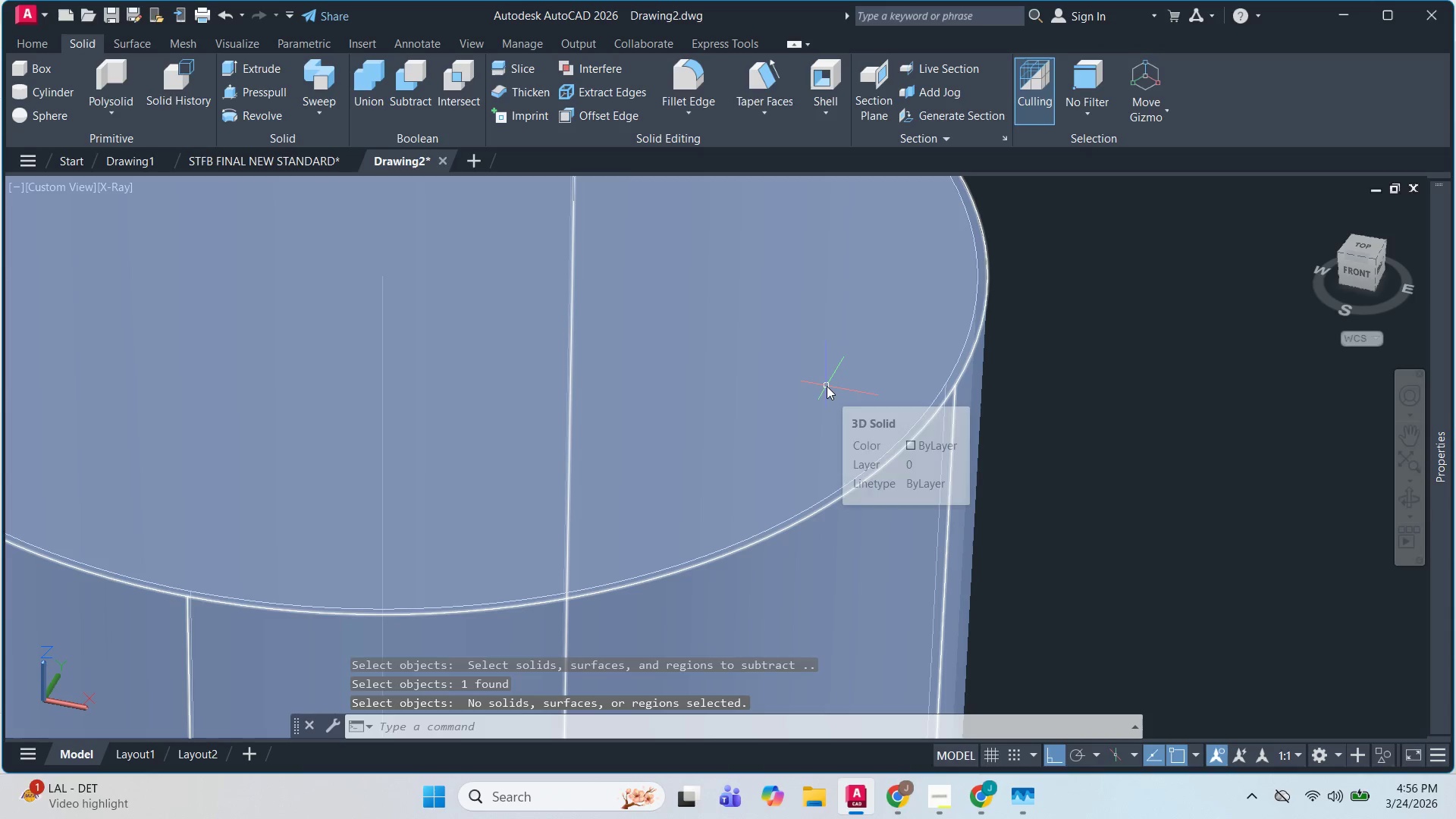 
key(Escape)
 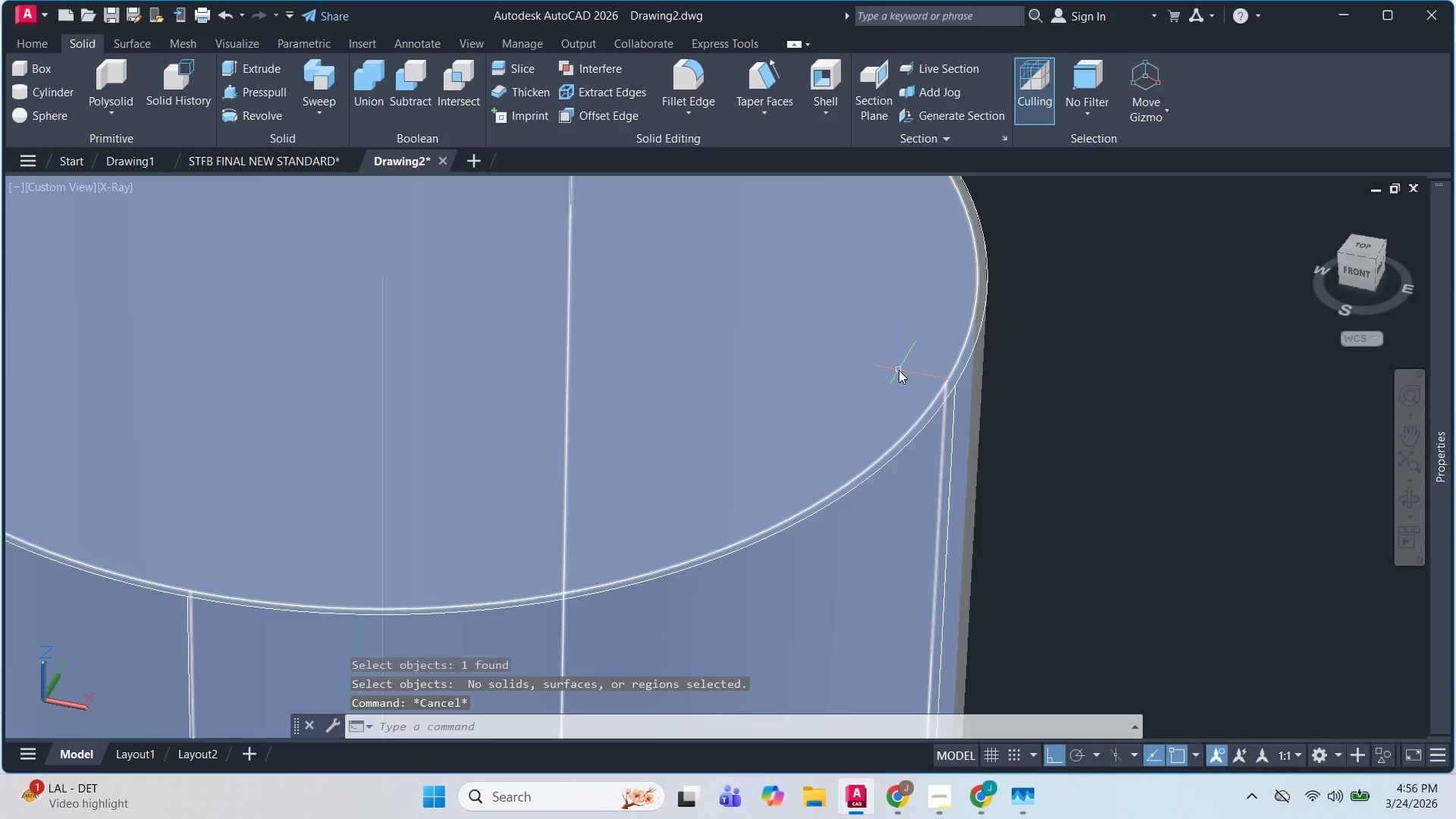 
key(Escape)
 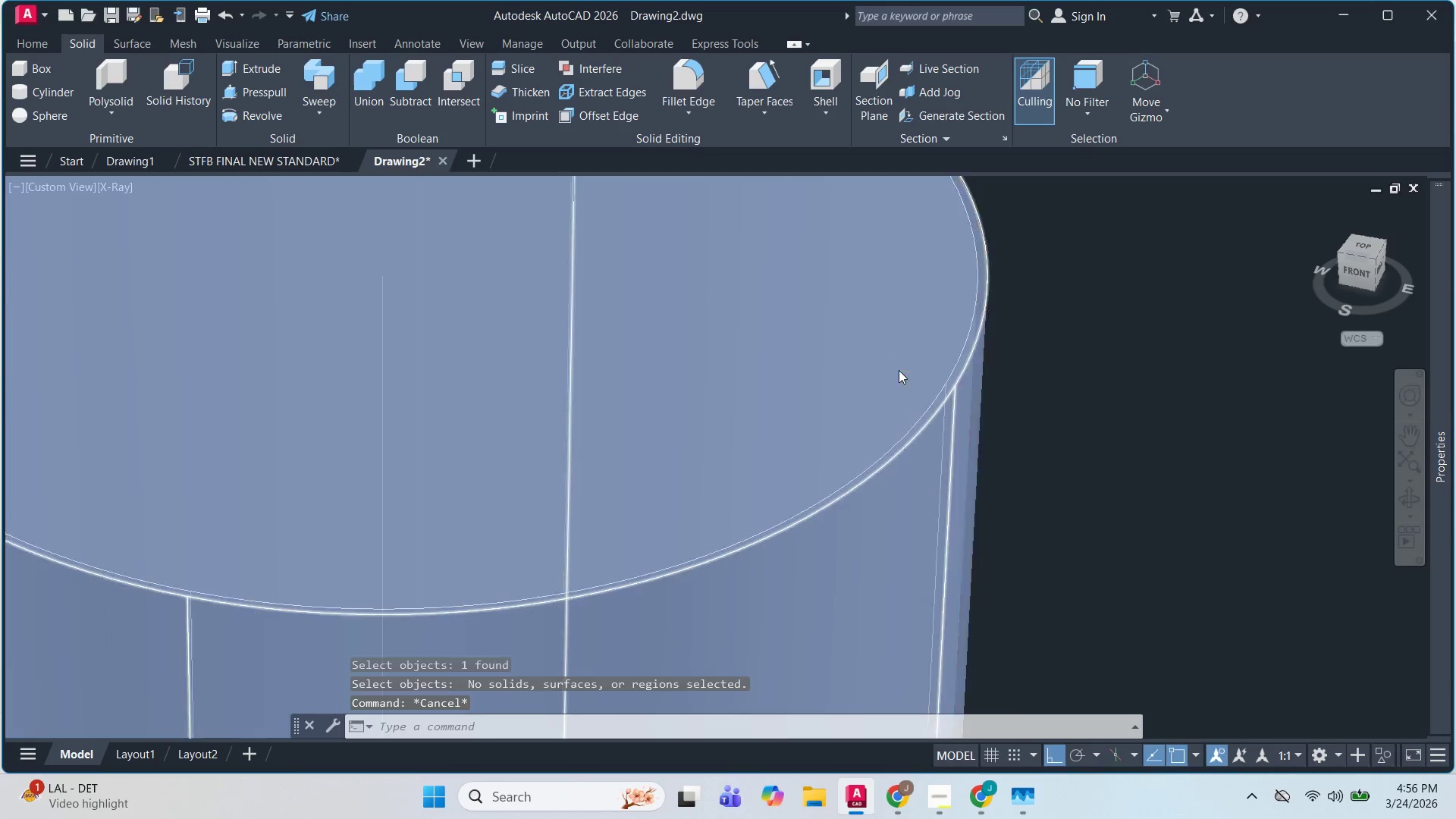 
key(Shift+ShiftLeft)
 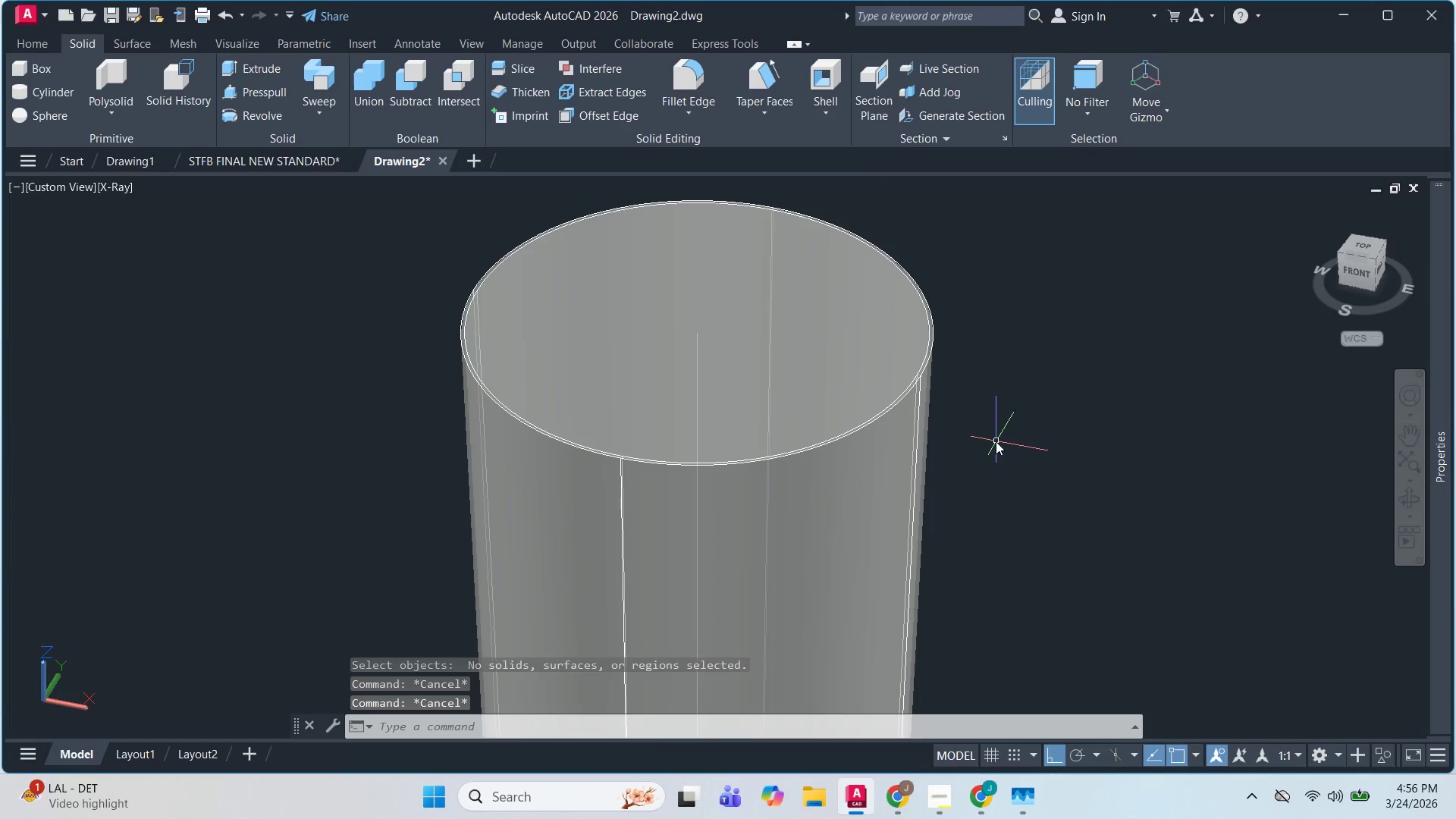 
left_click_drag(start_coordinate=[990, 438], to_coordinate=[991, 435])
 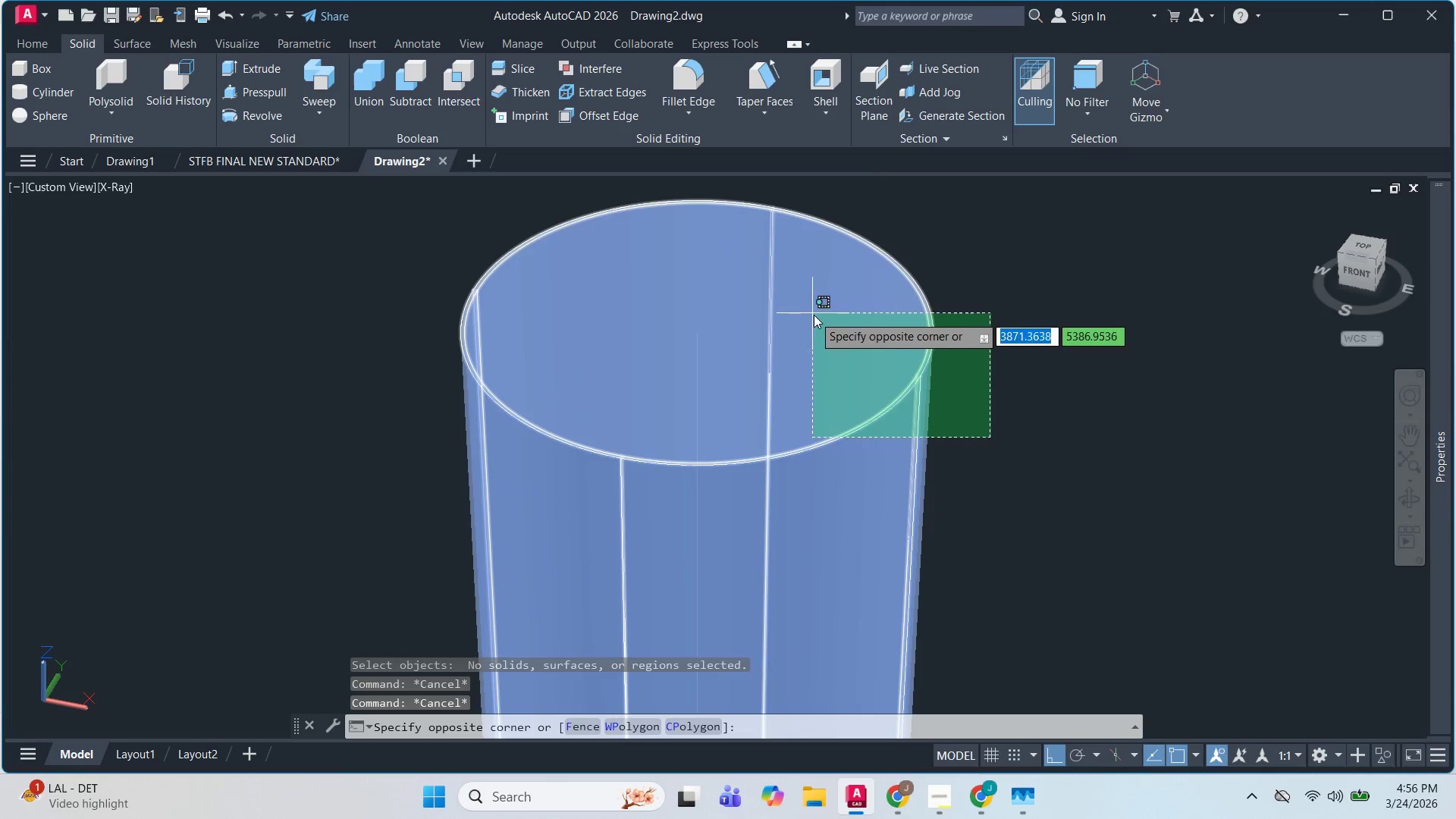 
scroll: coordinate [899, 370], scroll_direction: down, amount: 2.0
 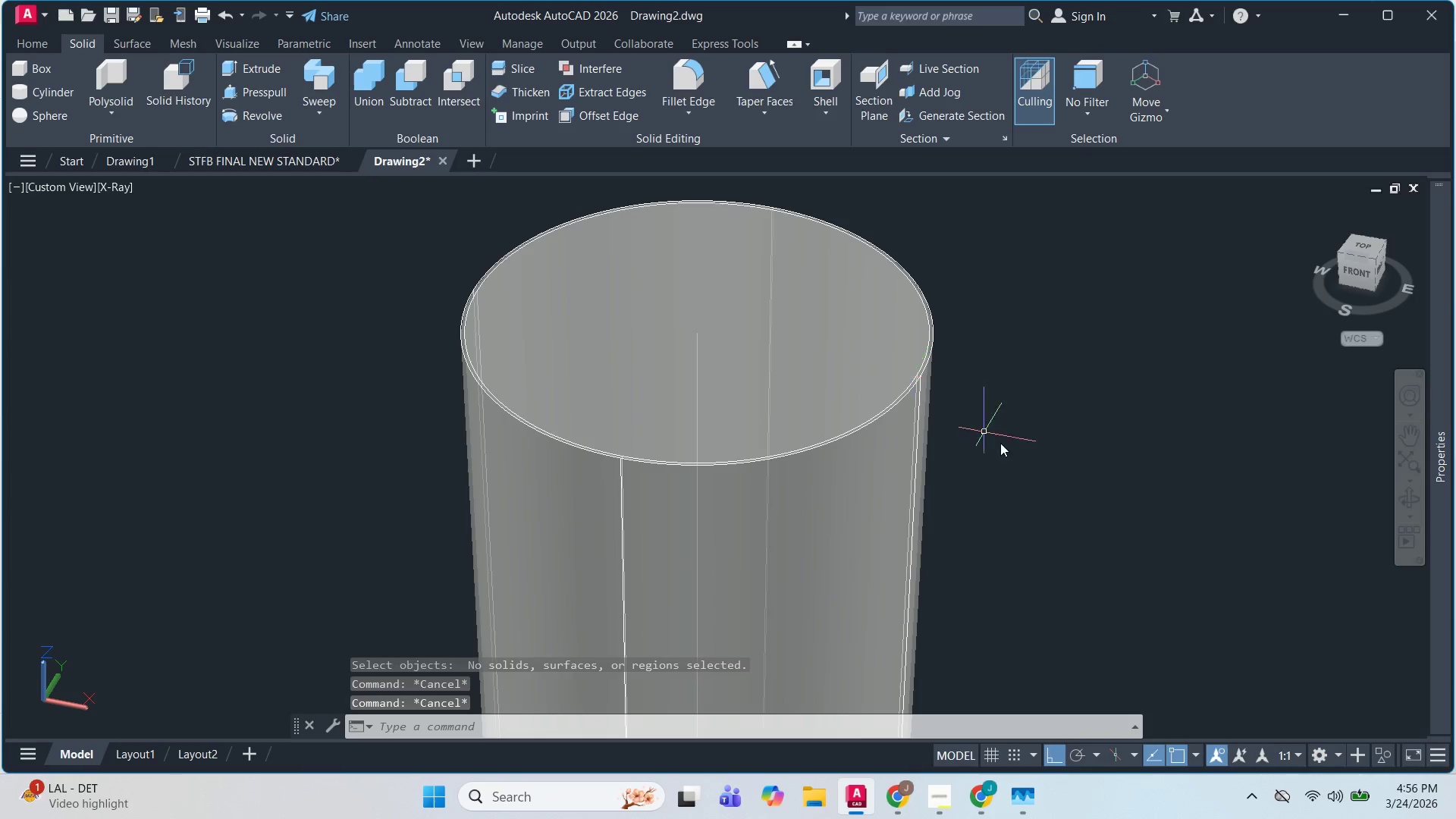 
key(Escape)
 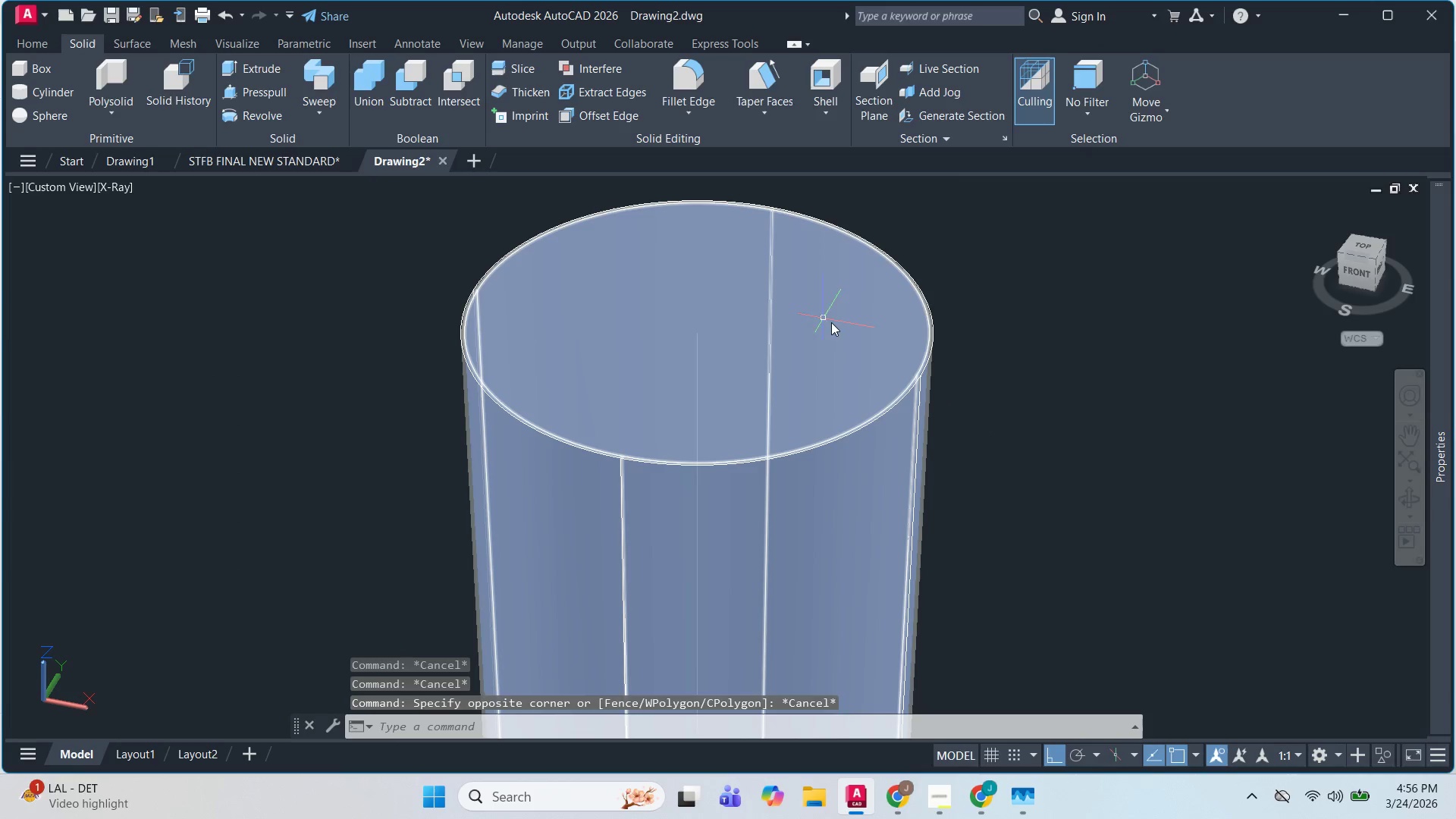 
key(Escape)
 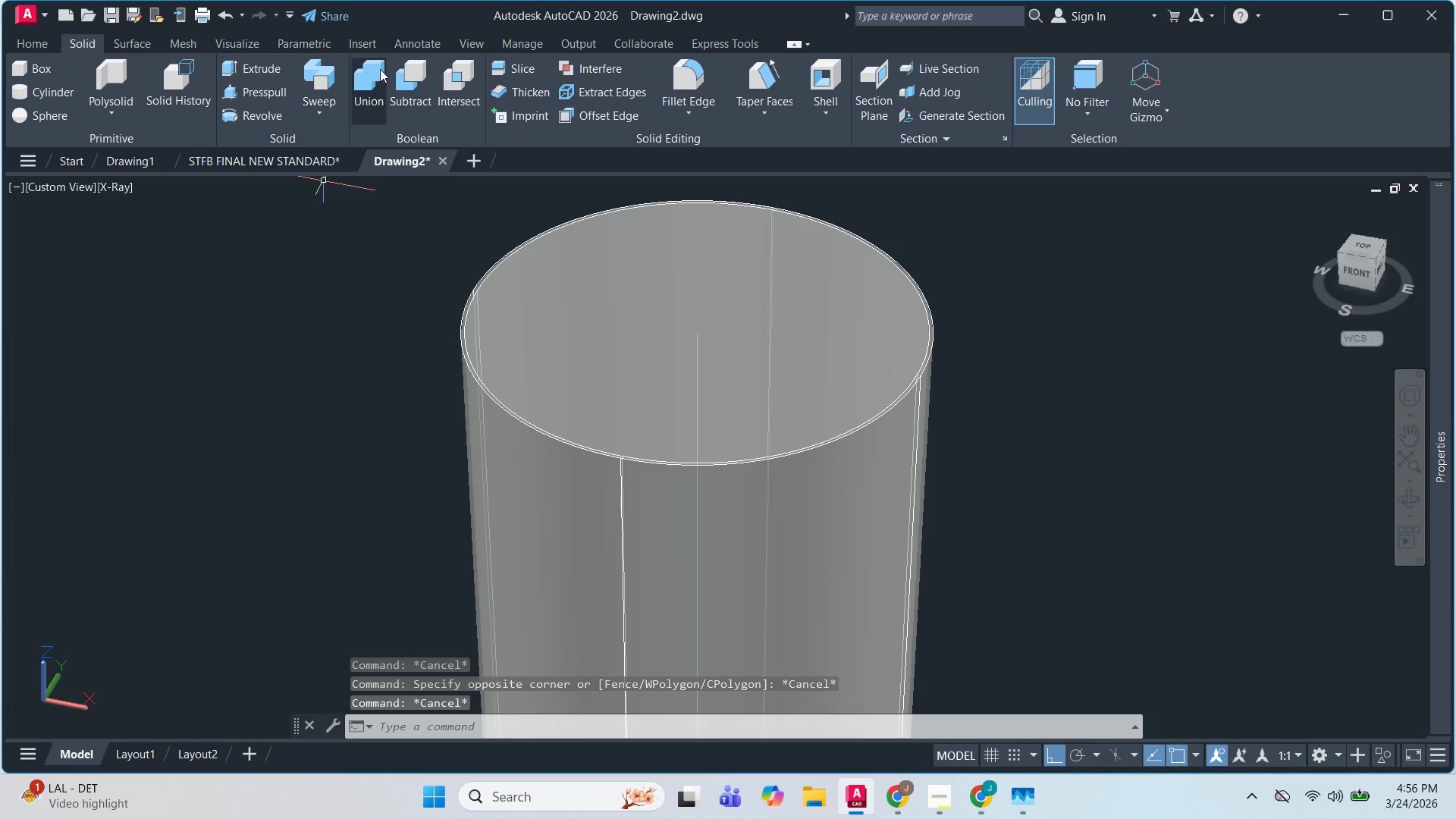 
left_click([408, 72])
 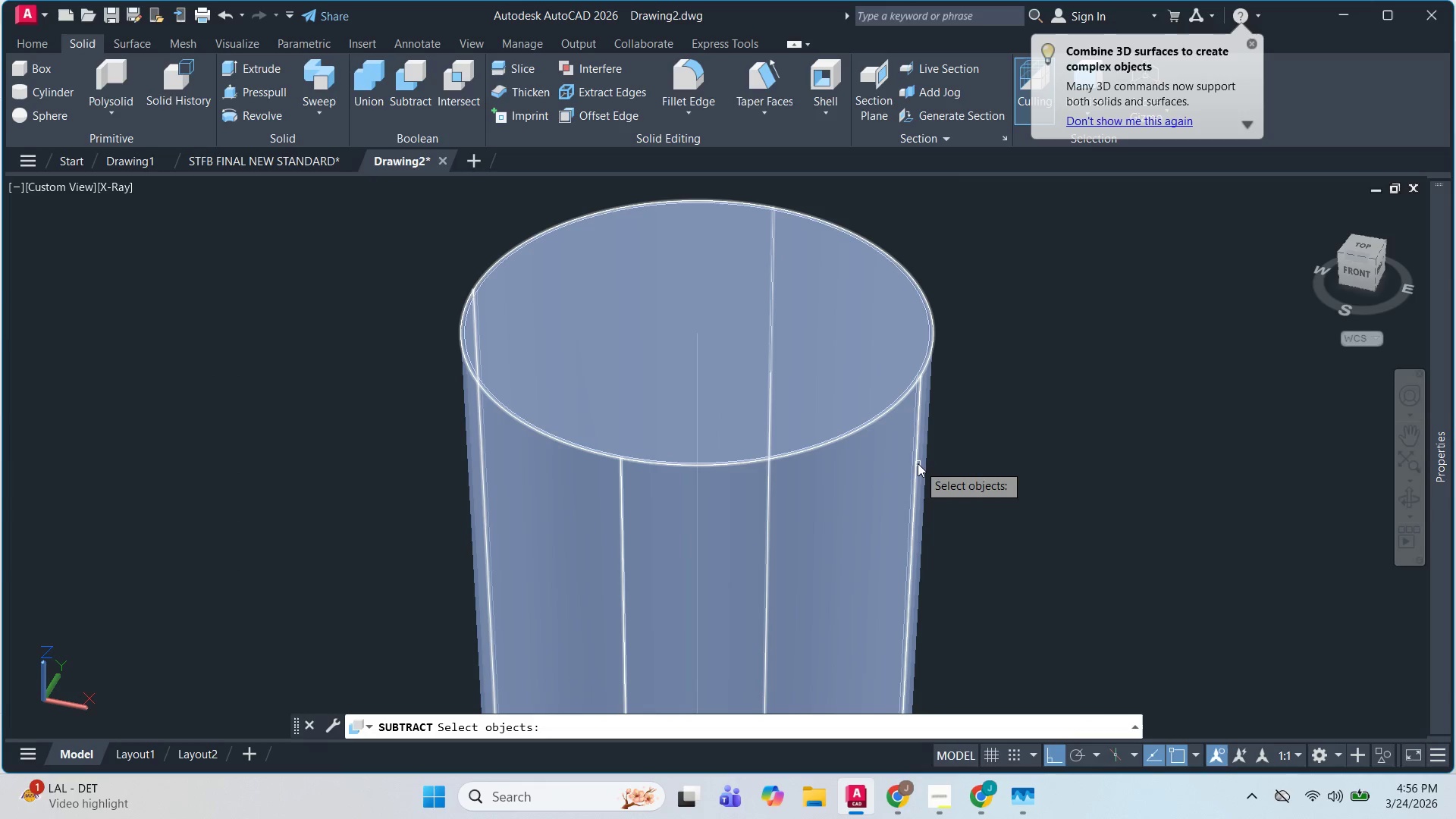 
left_click([912, 459])
 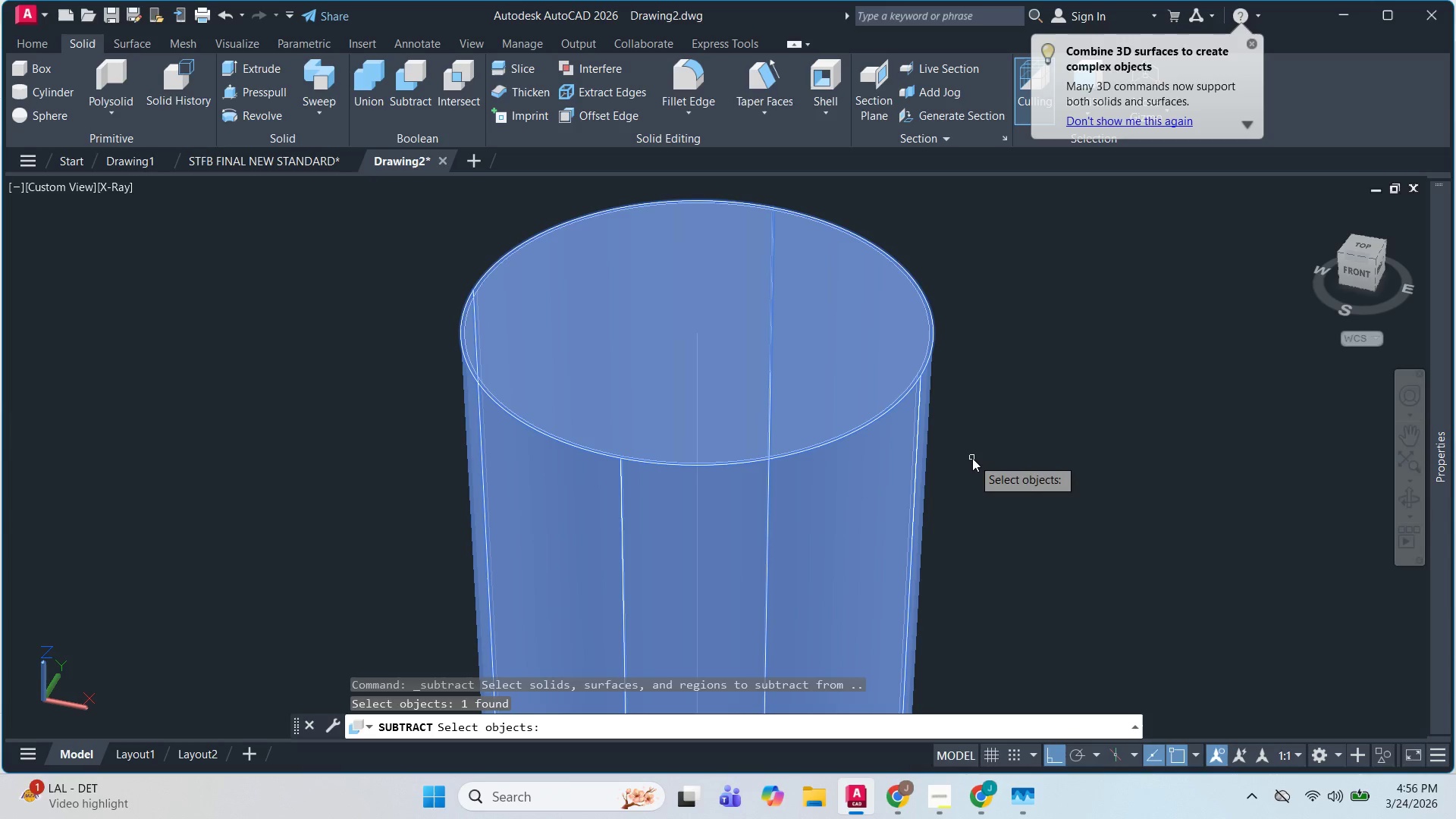 
key(Space)
 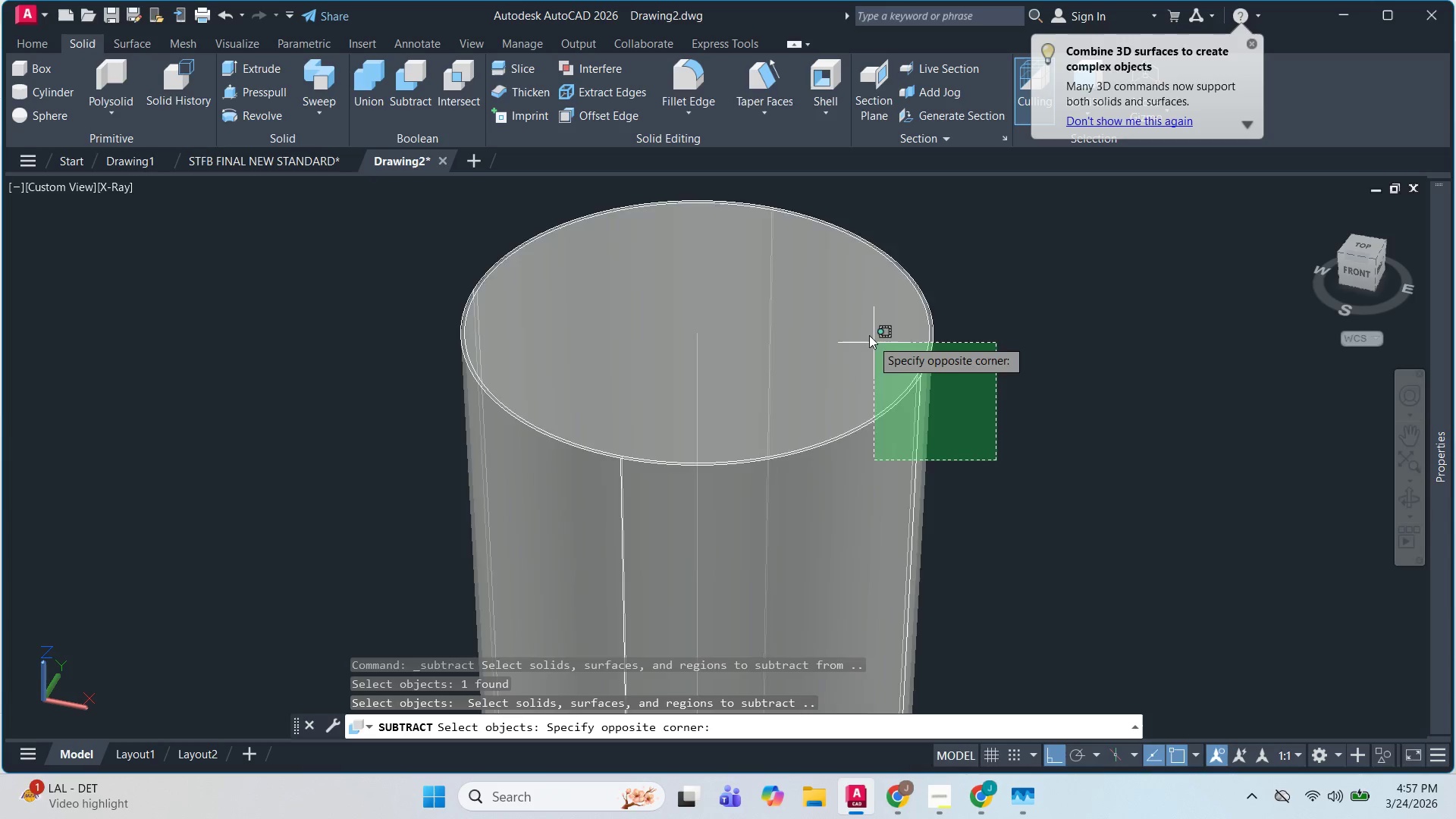 
left_click([860, 317])
 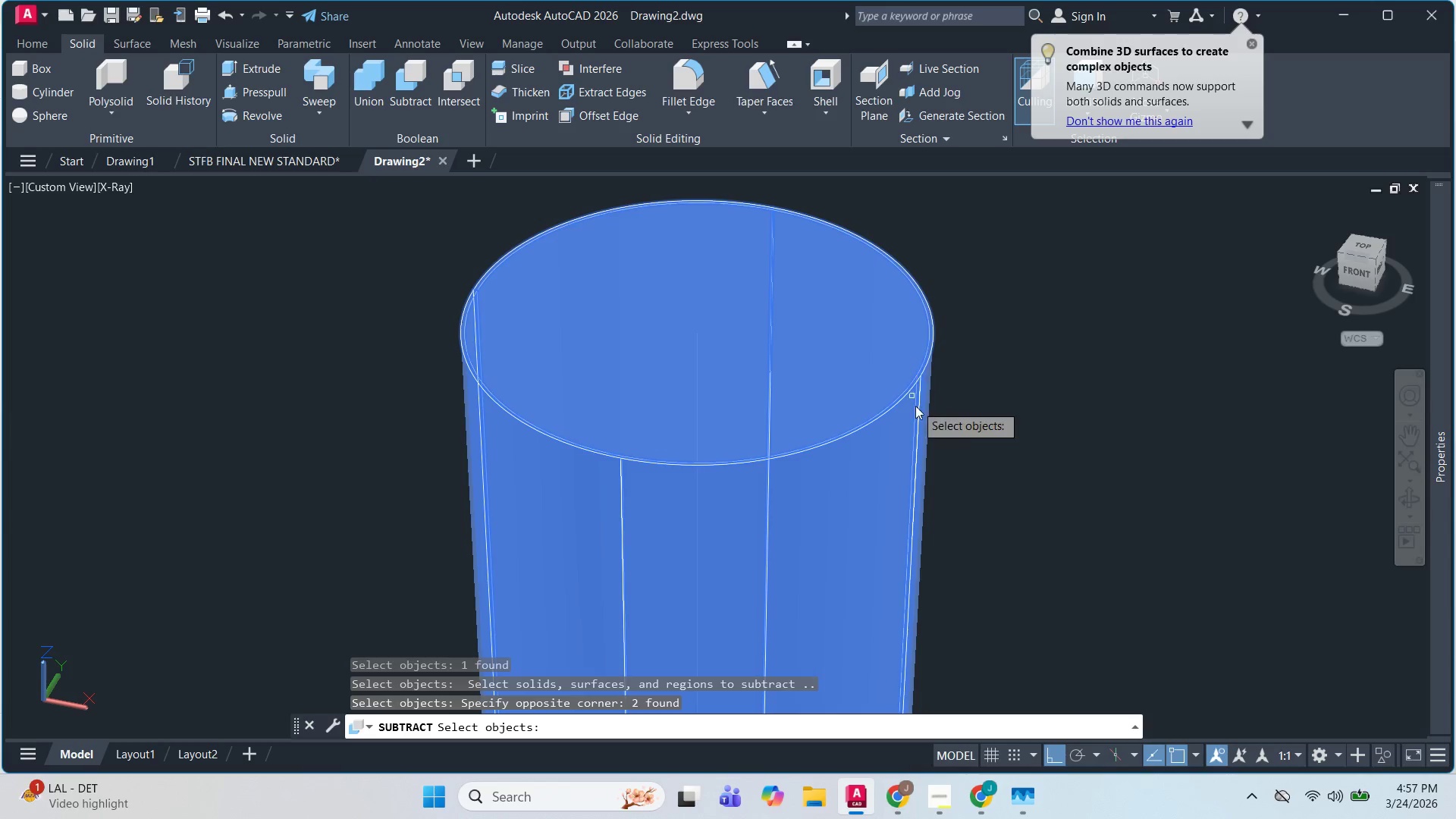 
hold_key(key=ShiftLeft, duration=0.58)
 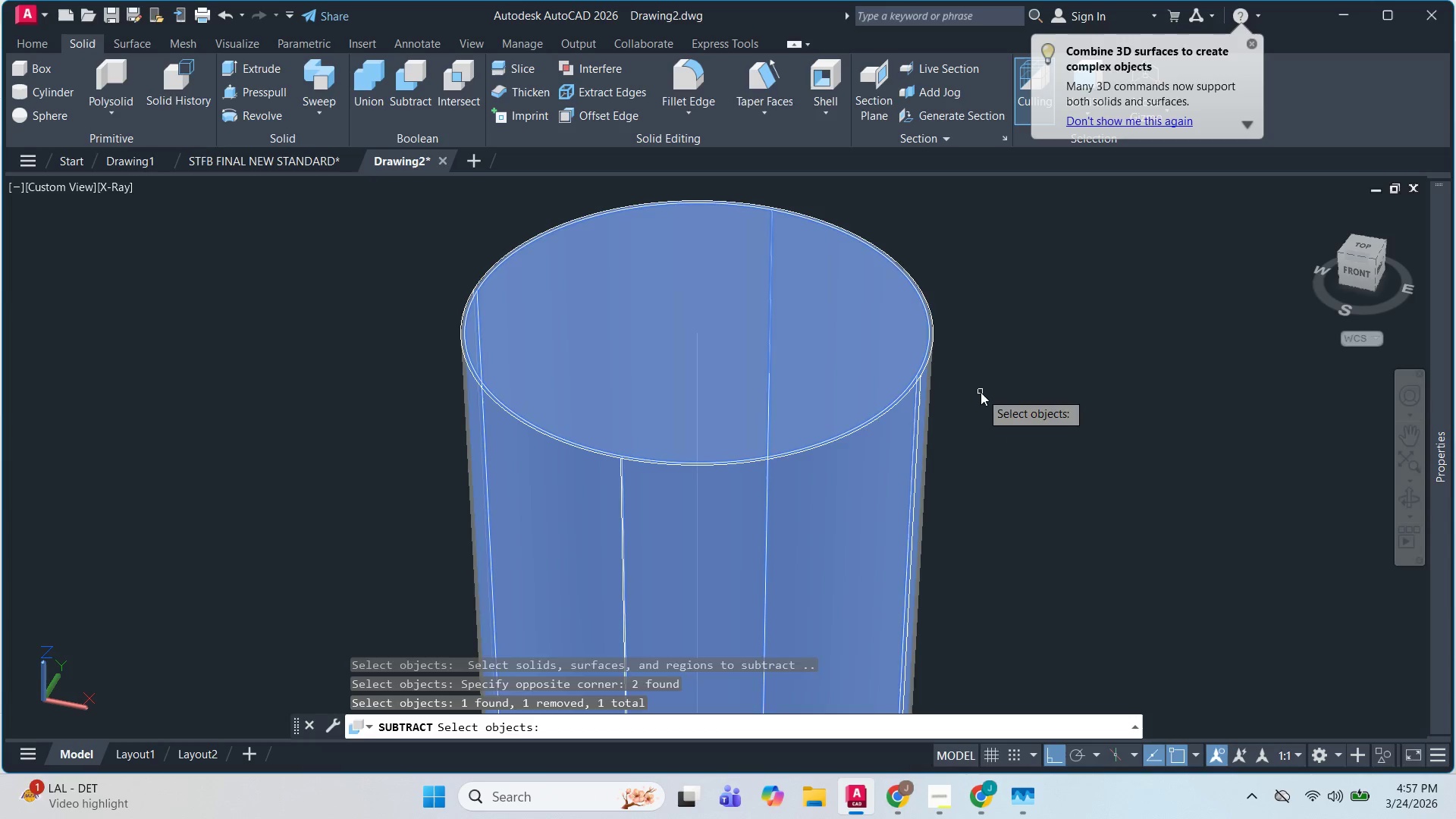 
key(Space)
 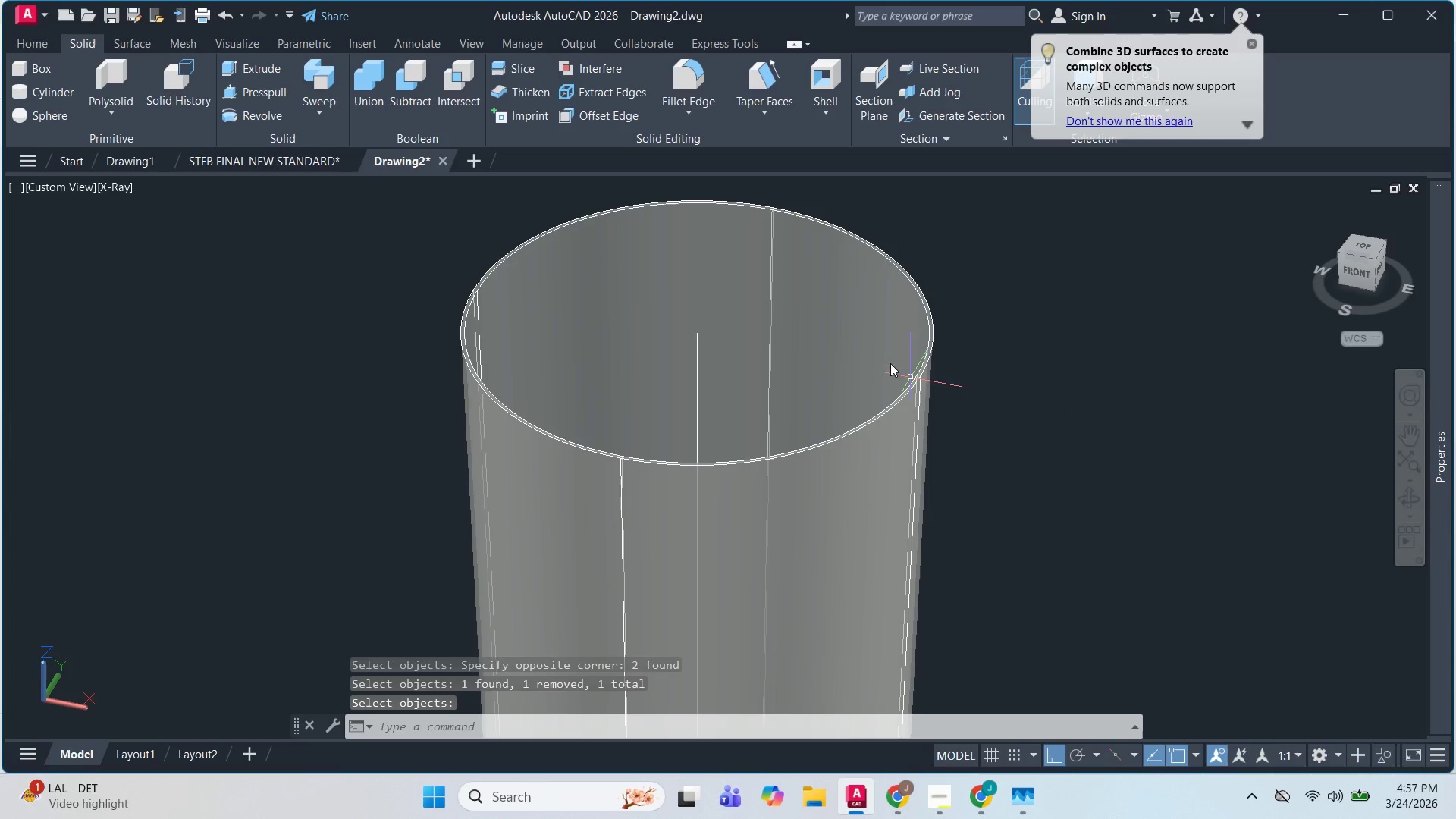 
hold_key(key=ShiftLeft, duration=1.47)
 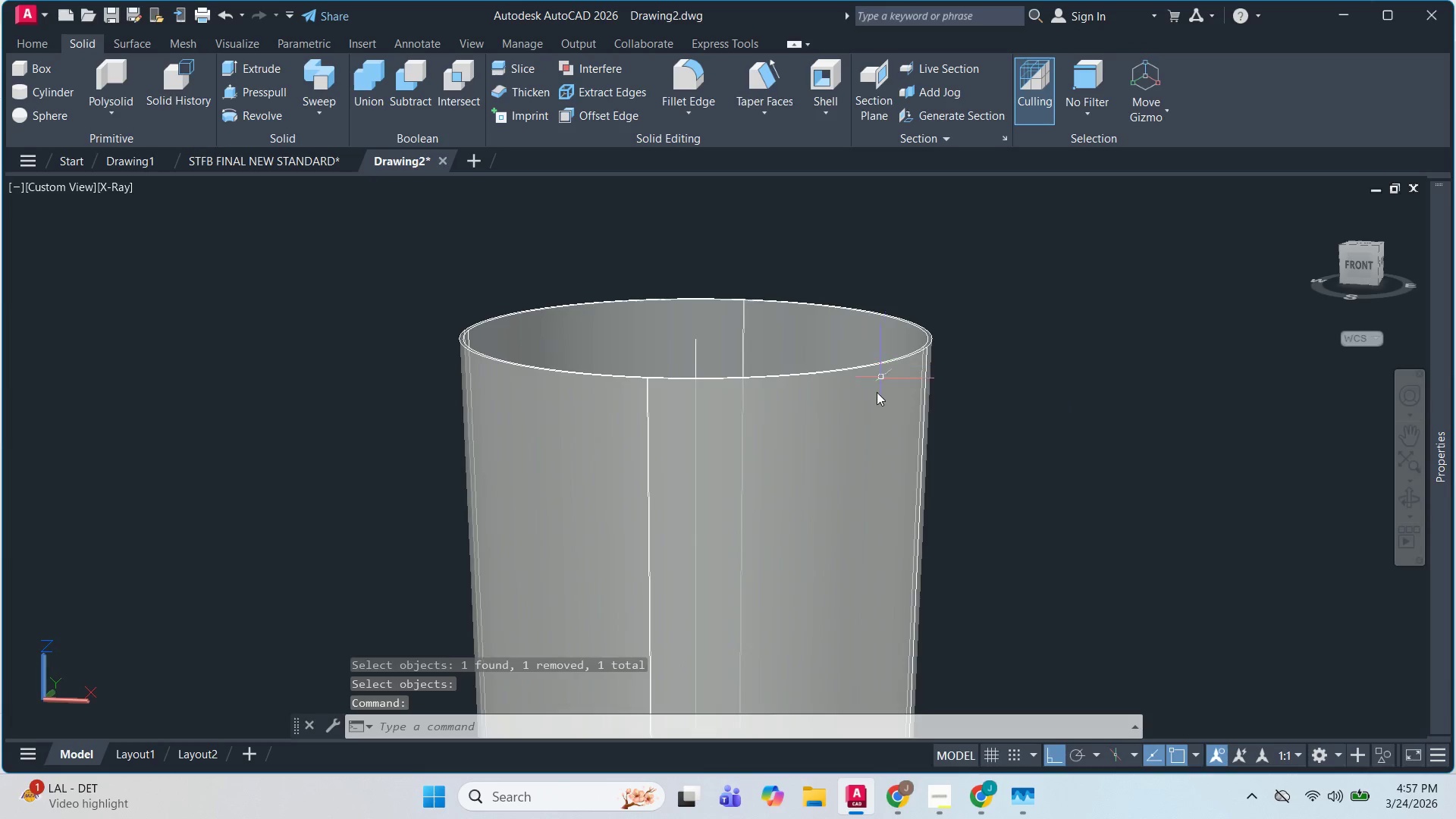 
hold_key(key=ShiftLeft, duration=1.52)
 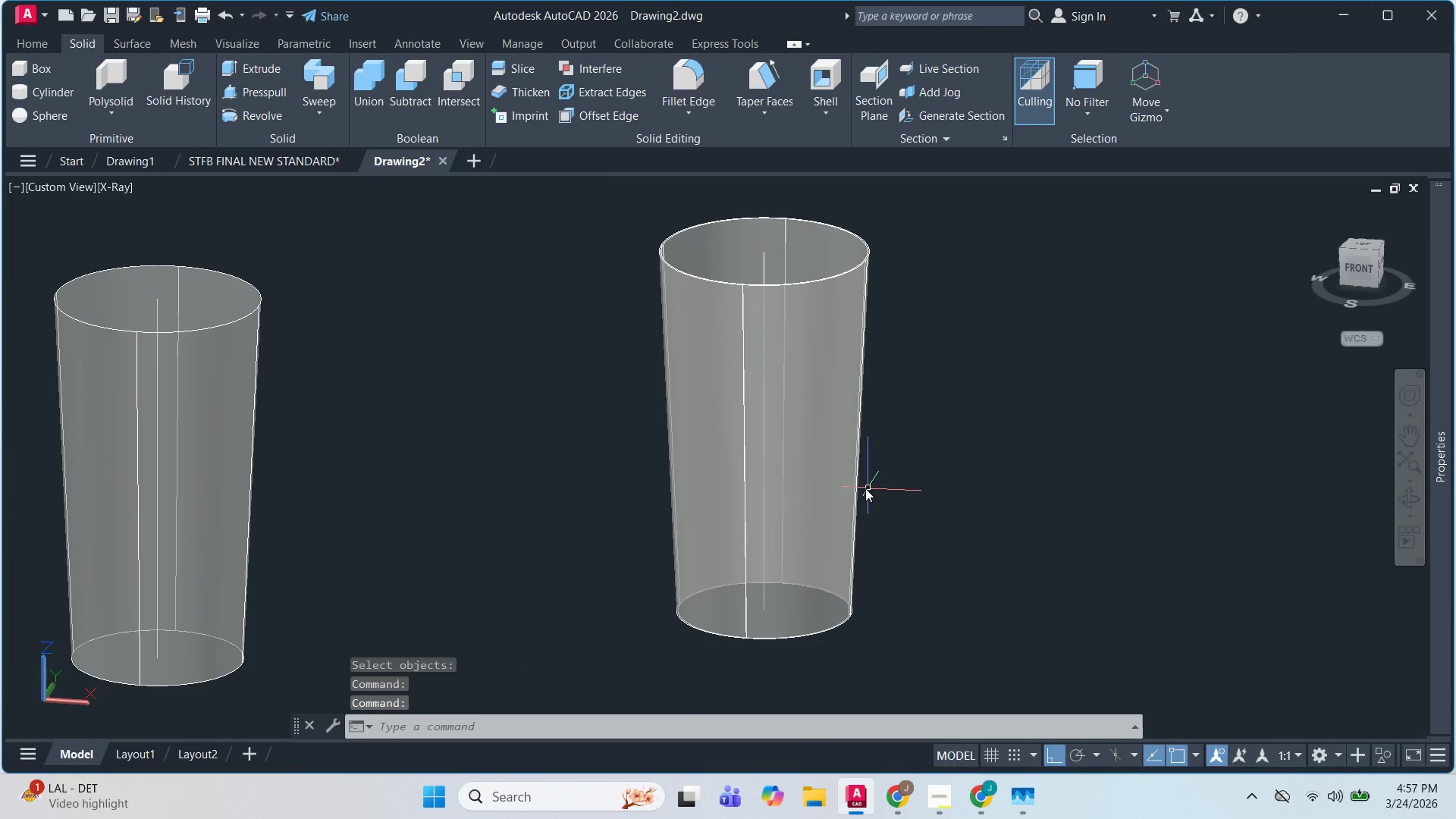 
scroll: coordinate [880, 470], scroll_direction: down, amount: 1.0
 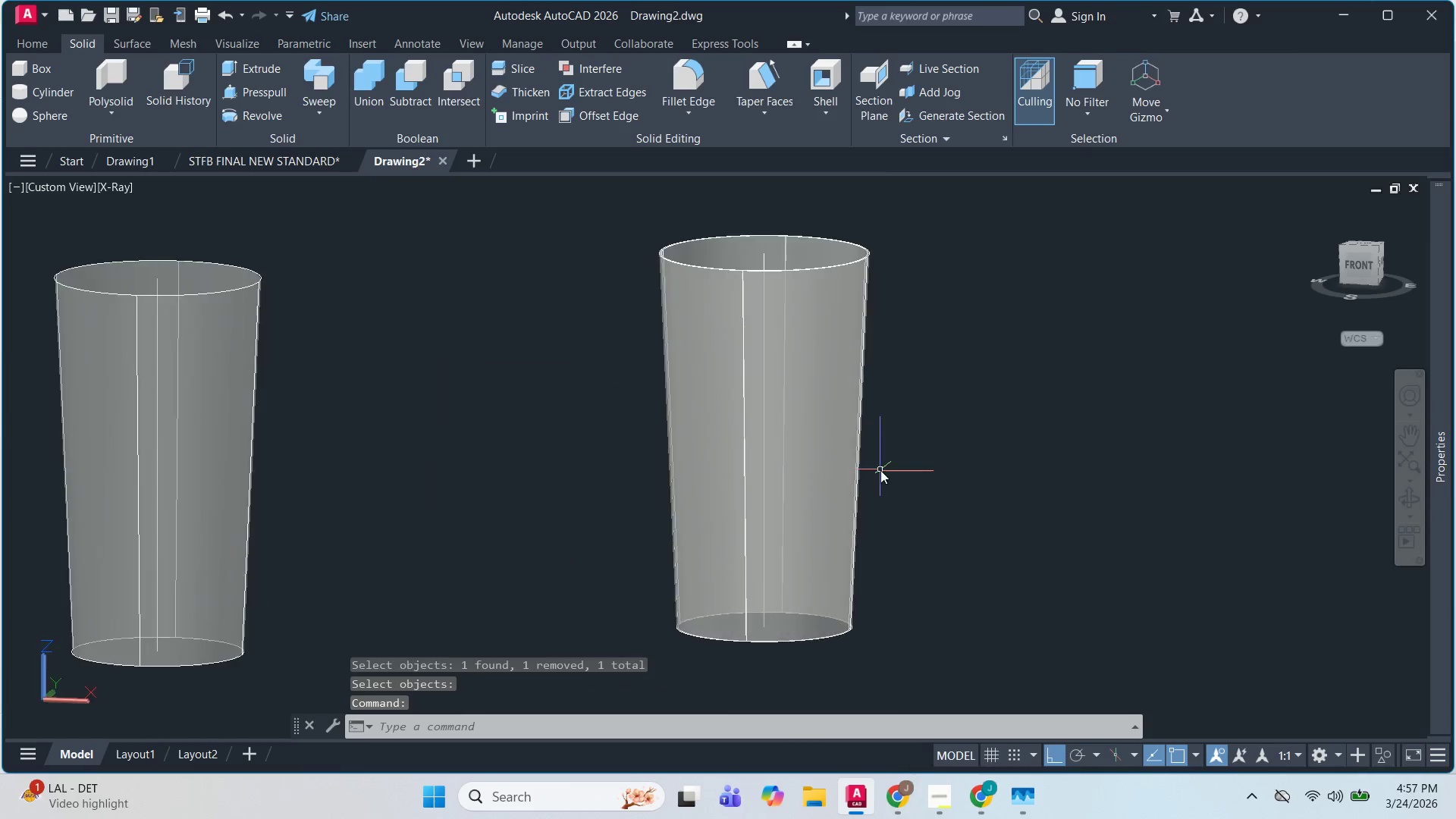 
key(Shift+ShiftLeft)
 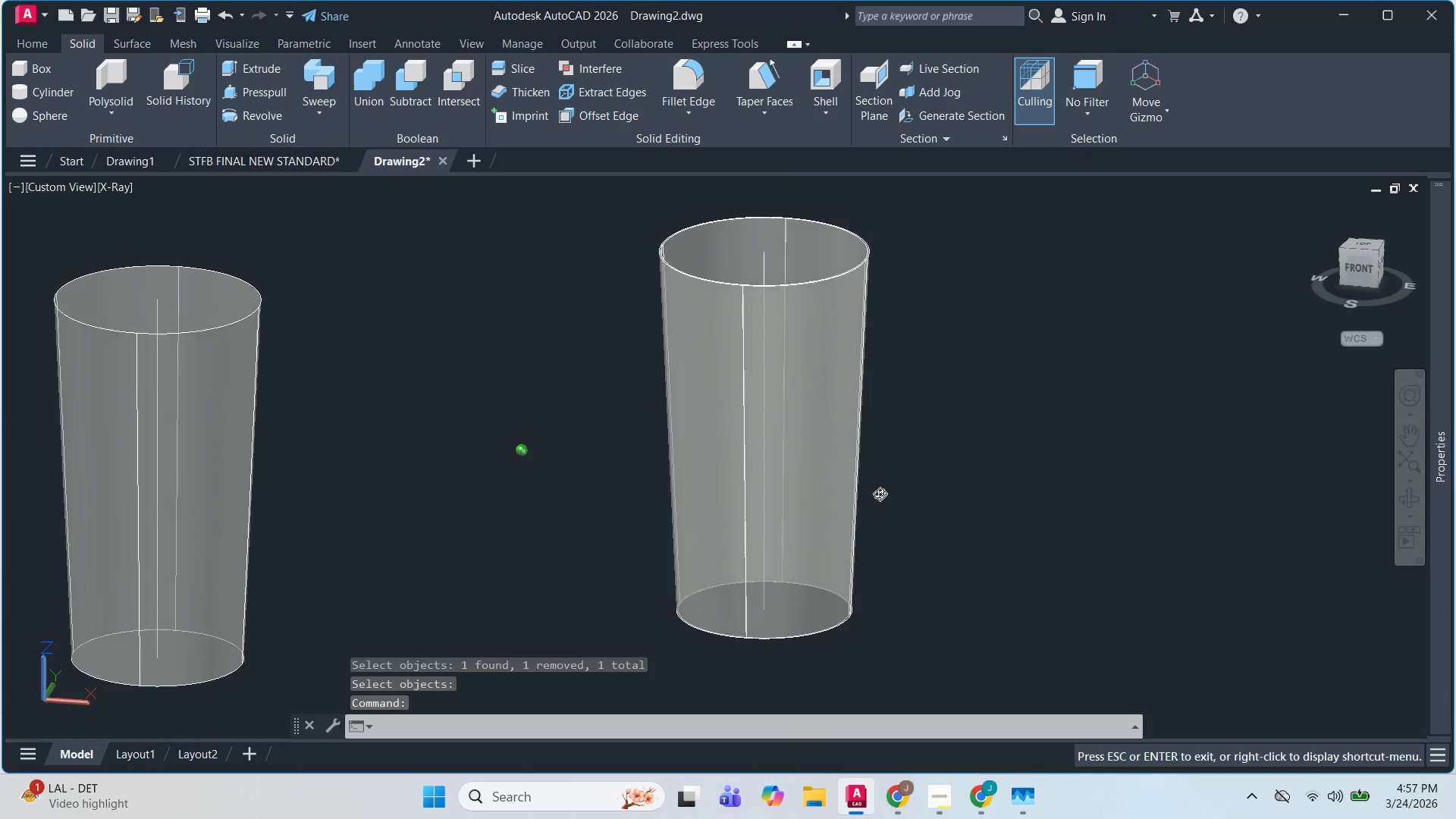 
key(Shift+ShiftLeft)
 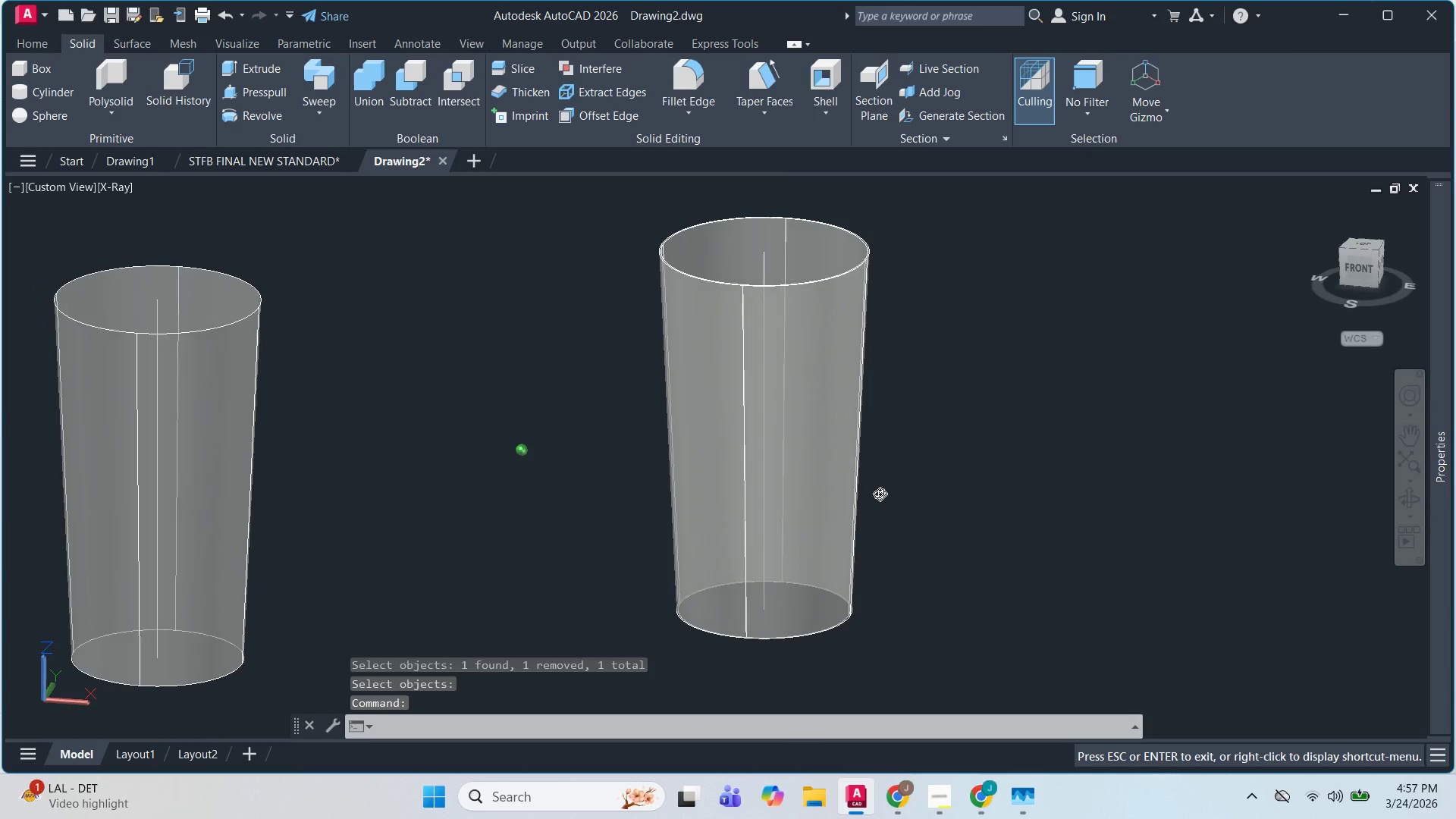 
key(Shift+ShiftLeft)
 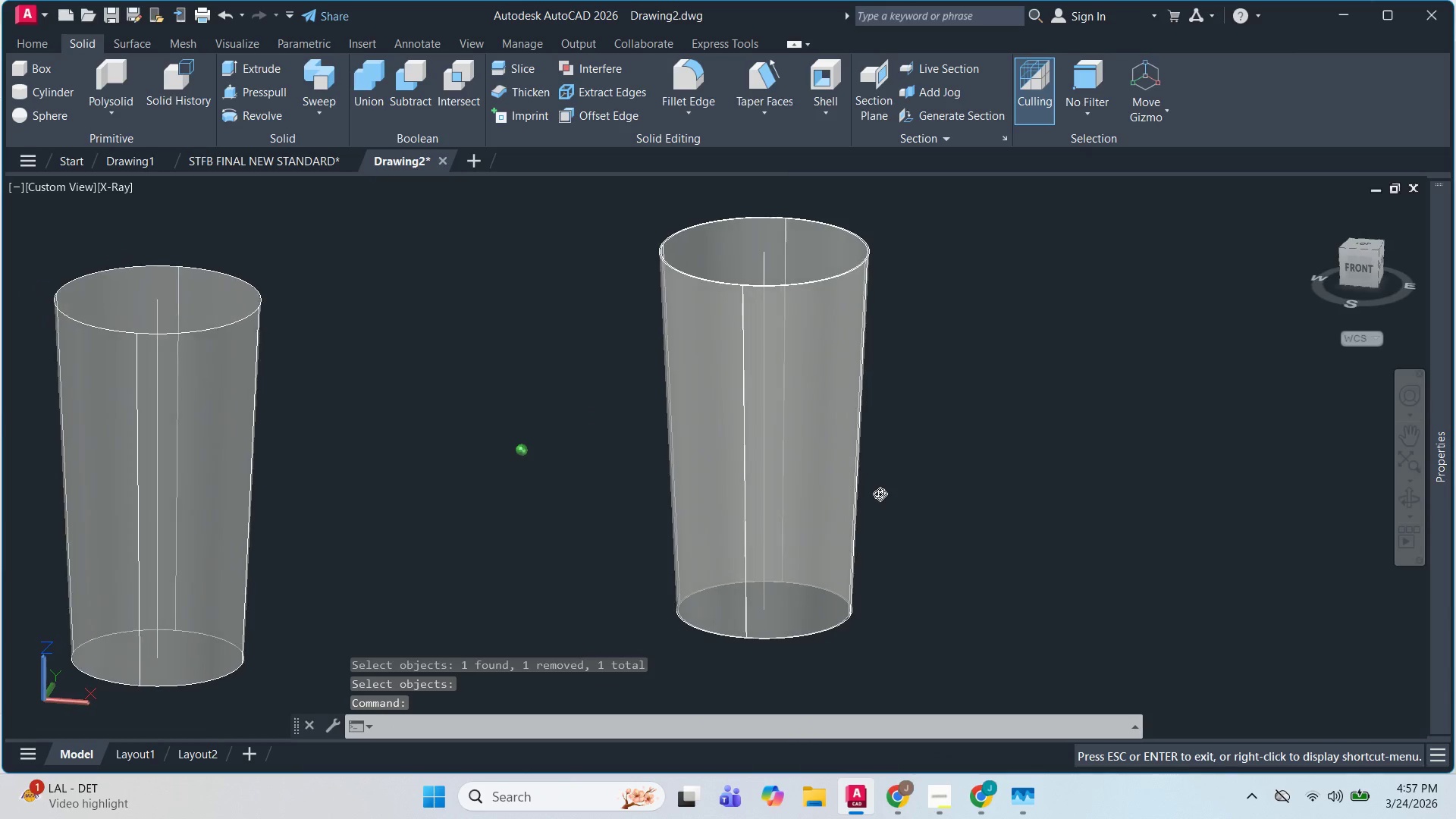 
key(Shift+ShiftLeft)
 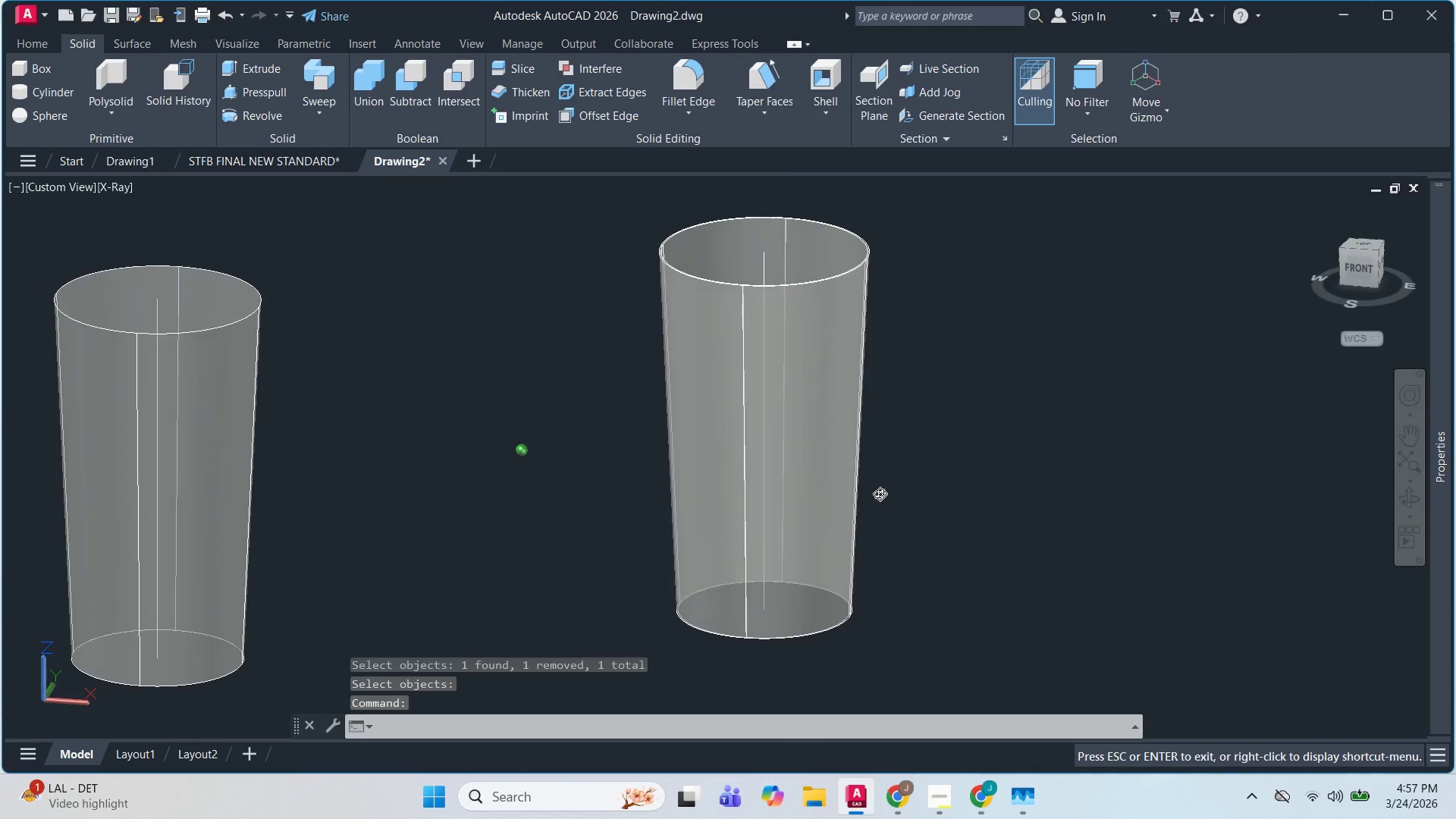 
key(Shift+ShiftLeft)
 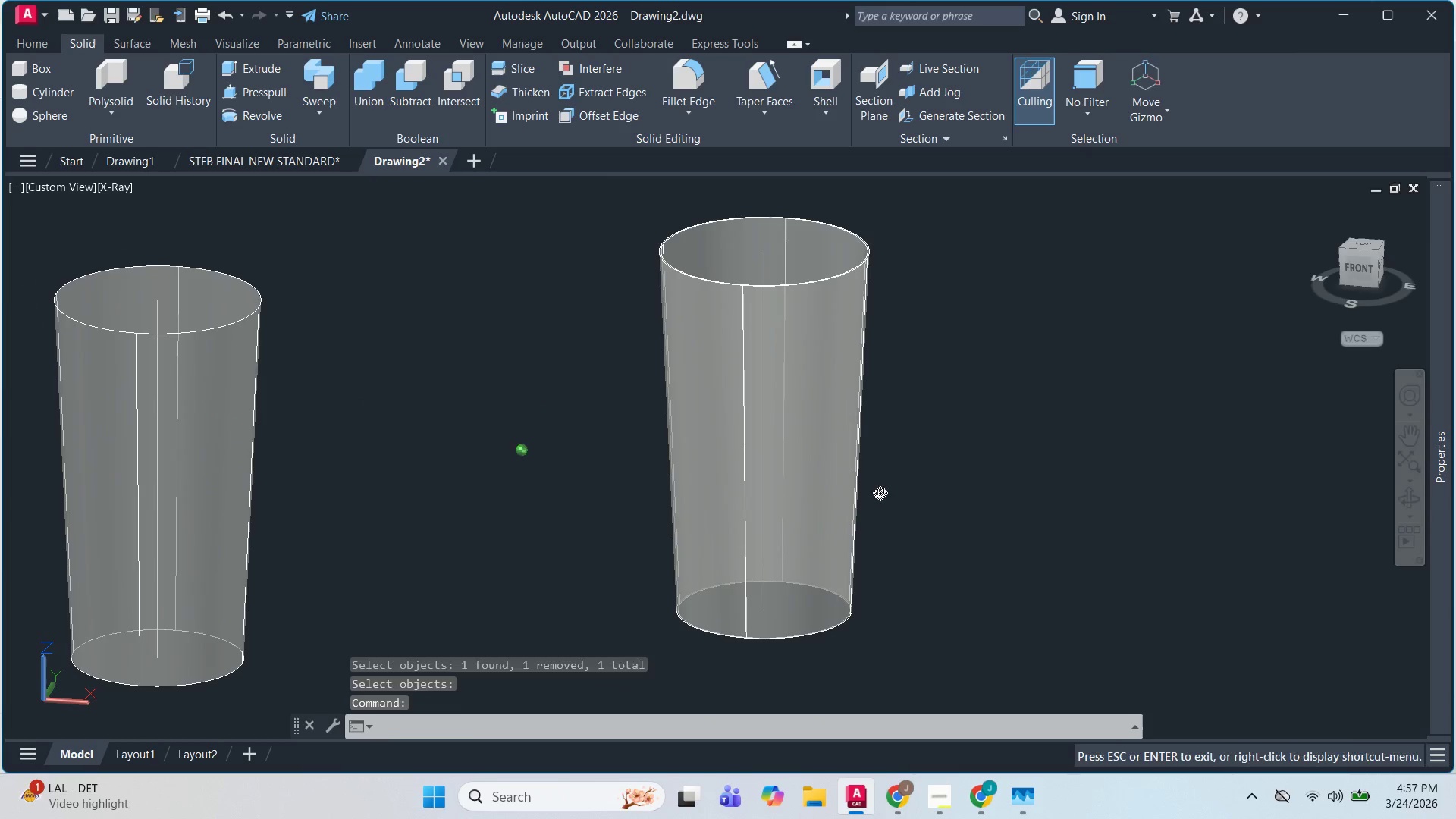 
key(Shift+ShiftLeft)
 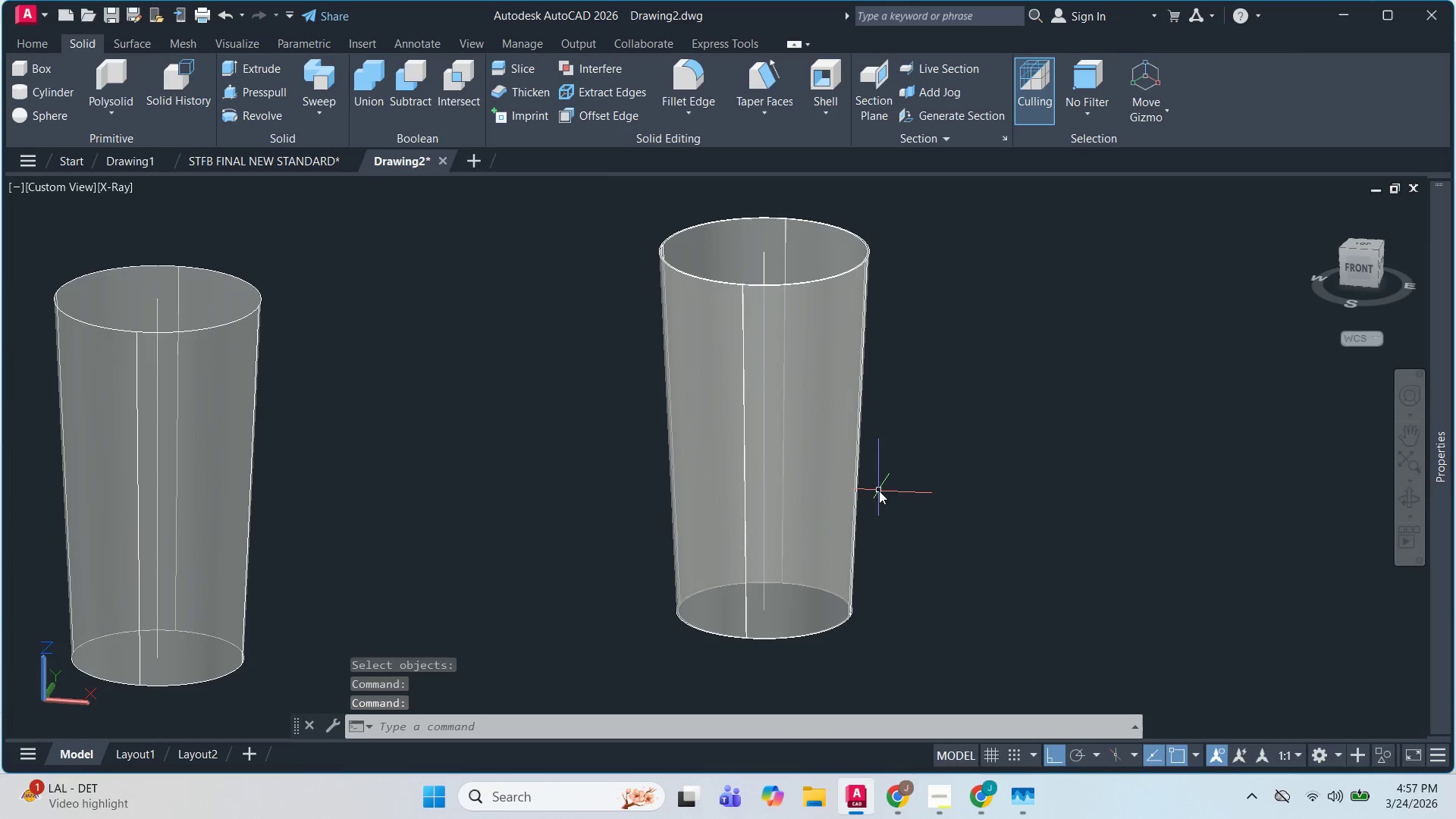 
hold_key(key=ShiftLeft, duration=1.33)
 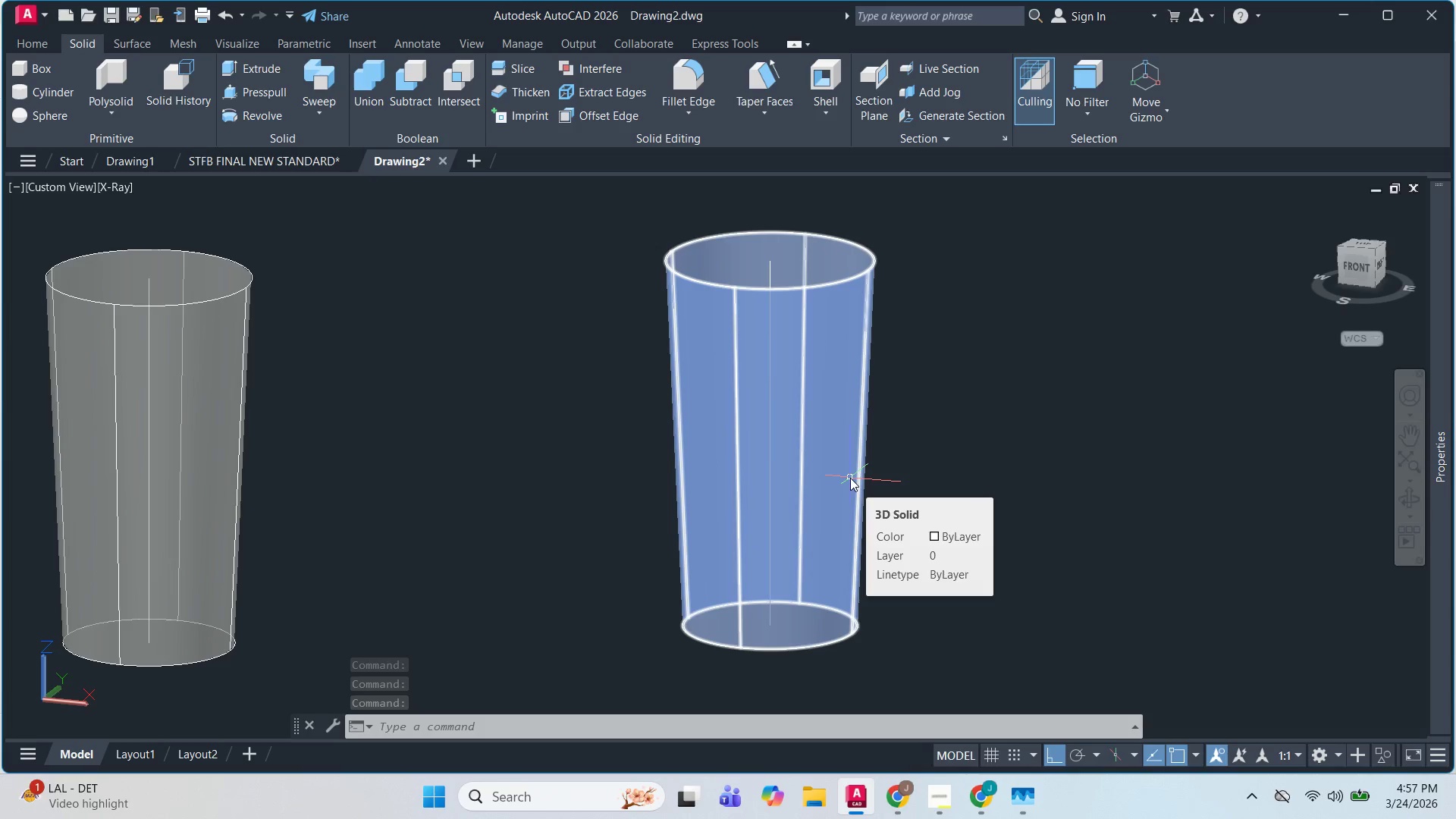 
wait(9.5)
 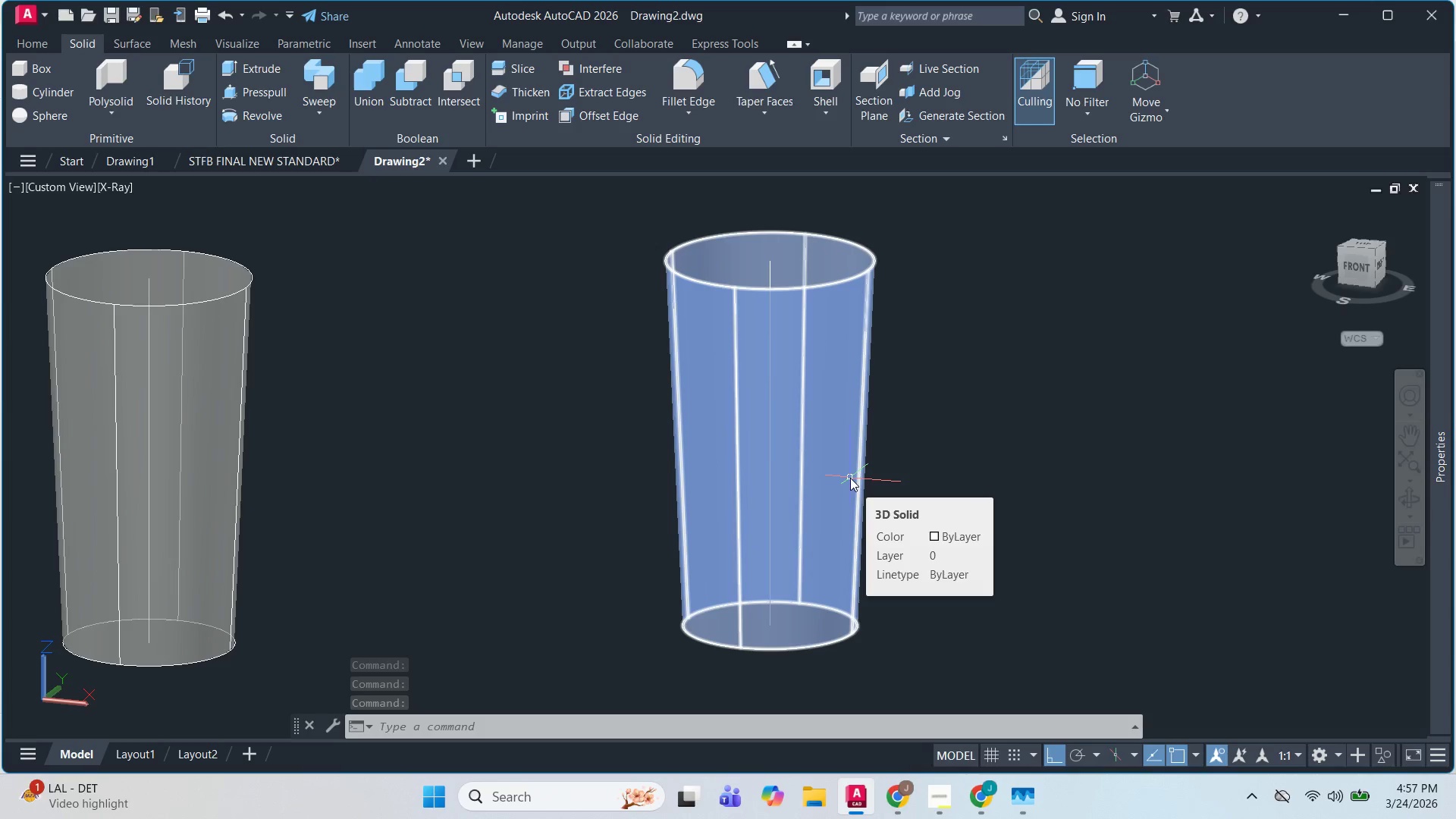 
key(Escape)
 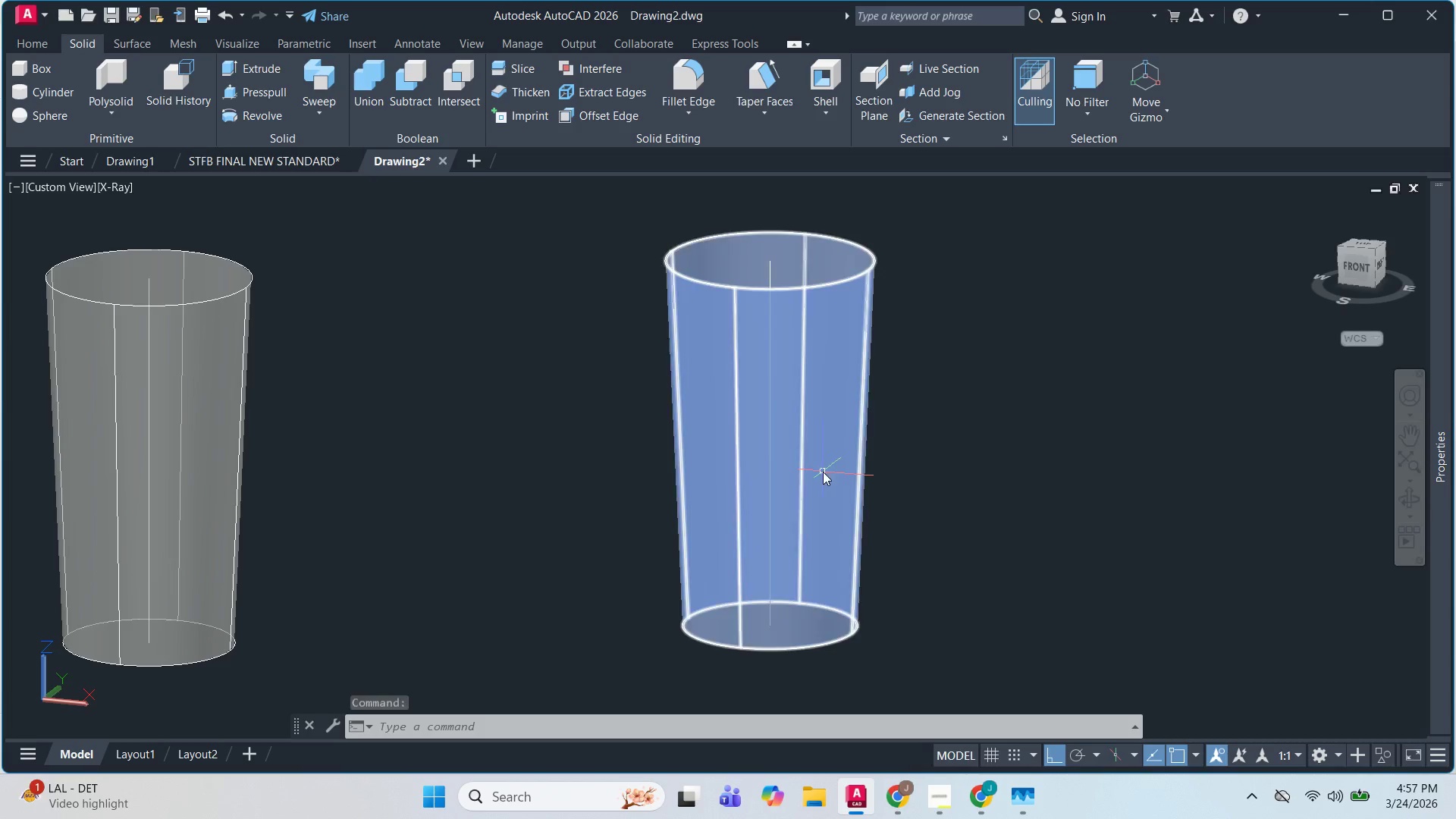 
key(Escape)
 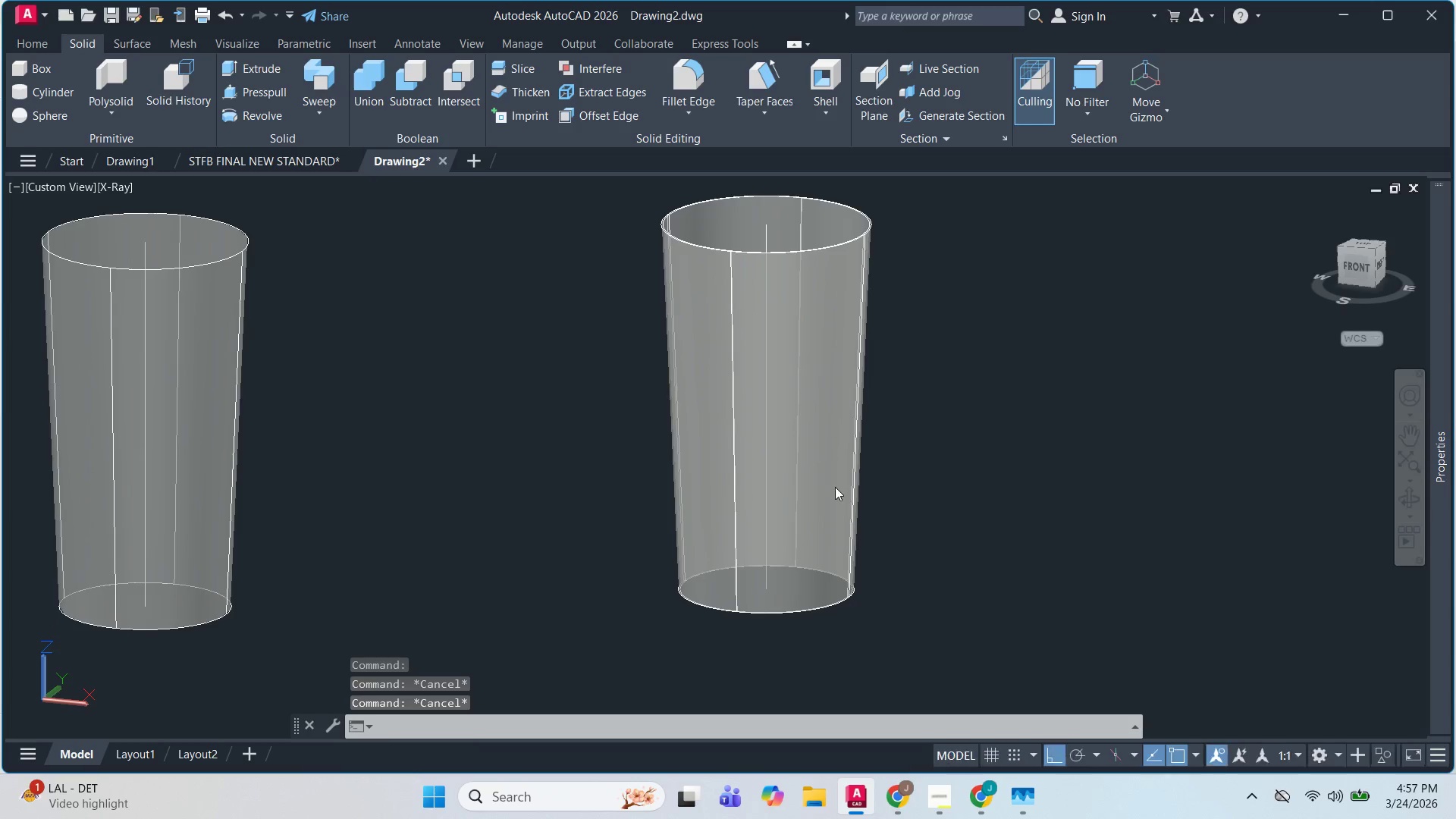 
key(Escape)
 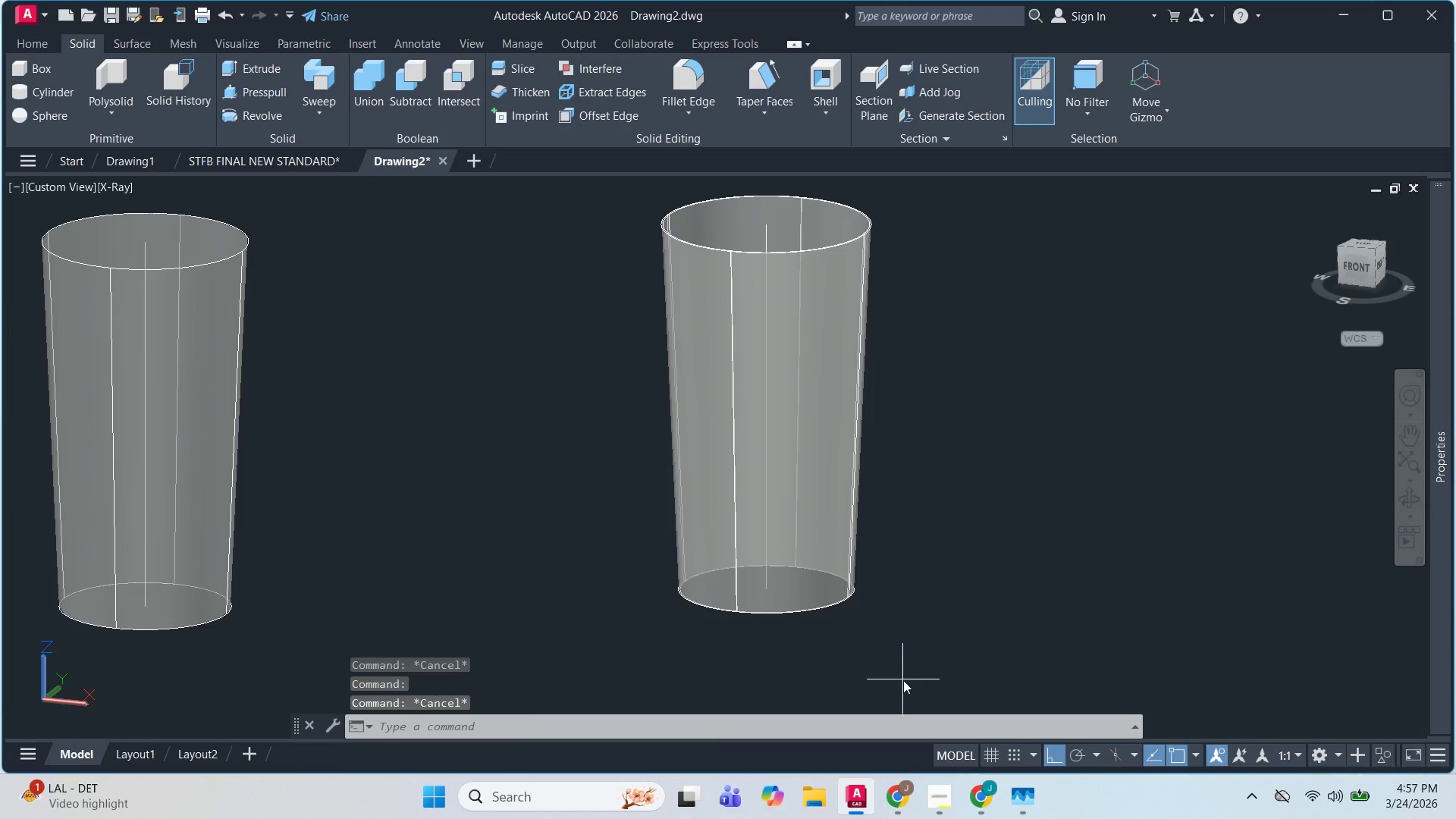 
left_click_drag(start_coordinate=[903, 680], to_coordinate=[896, 674])
 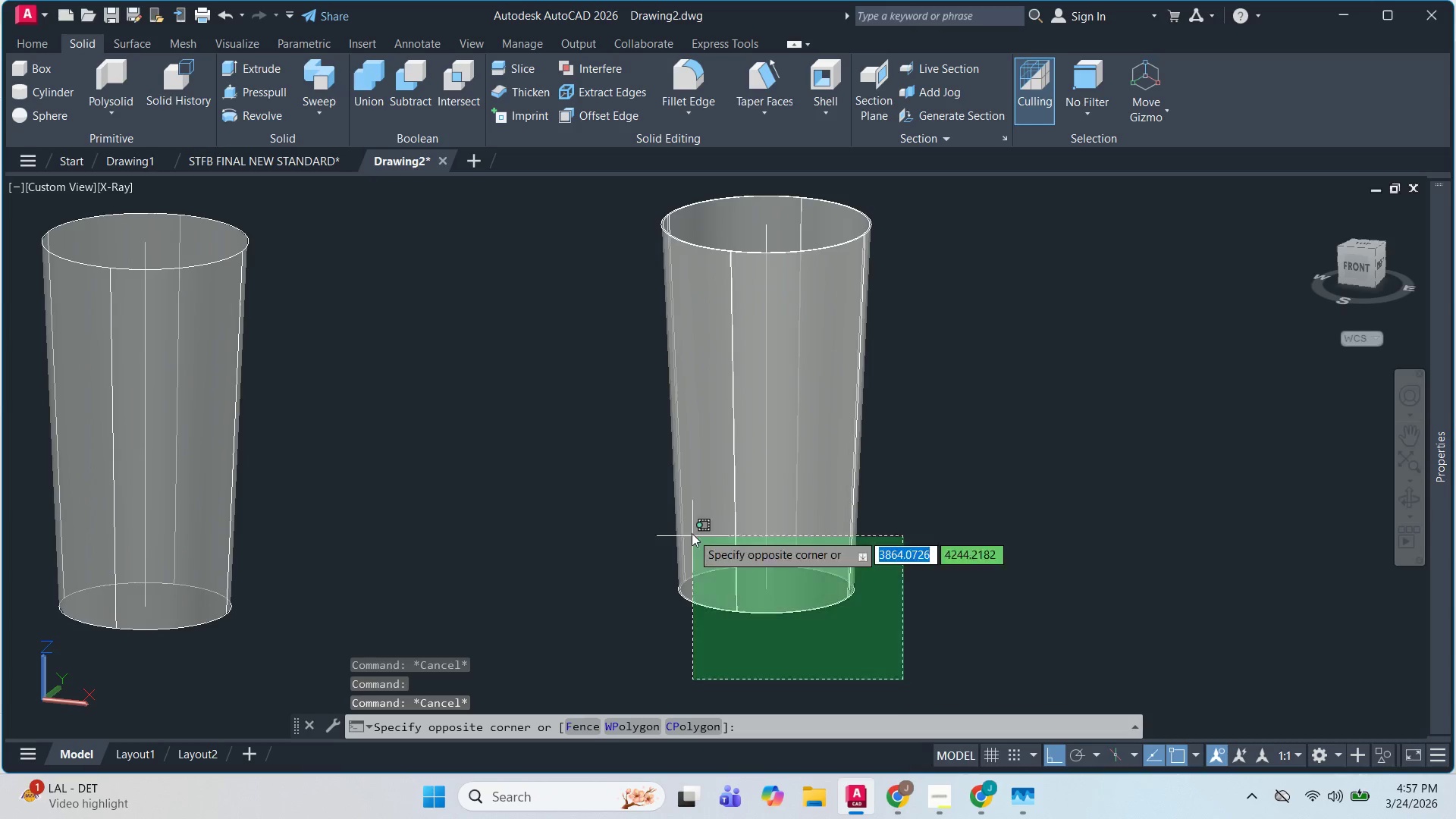 
double_click([692, 533])
 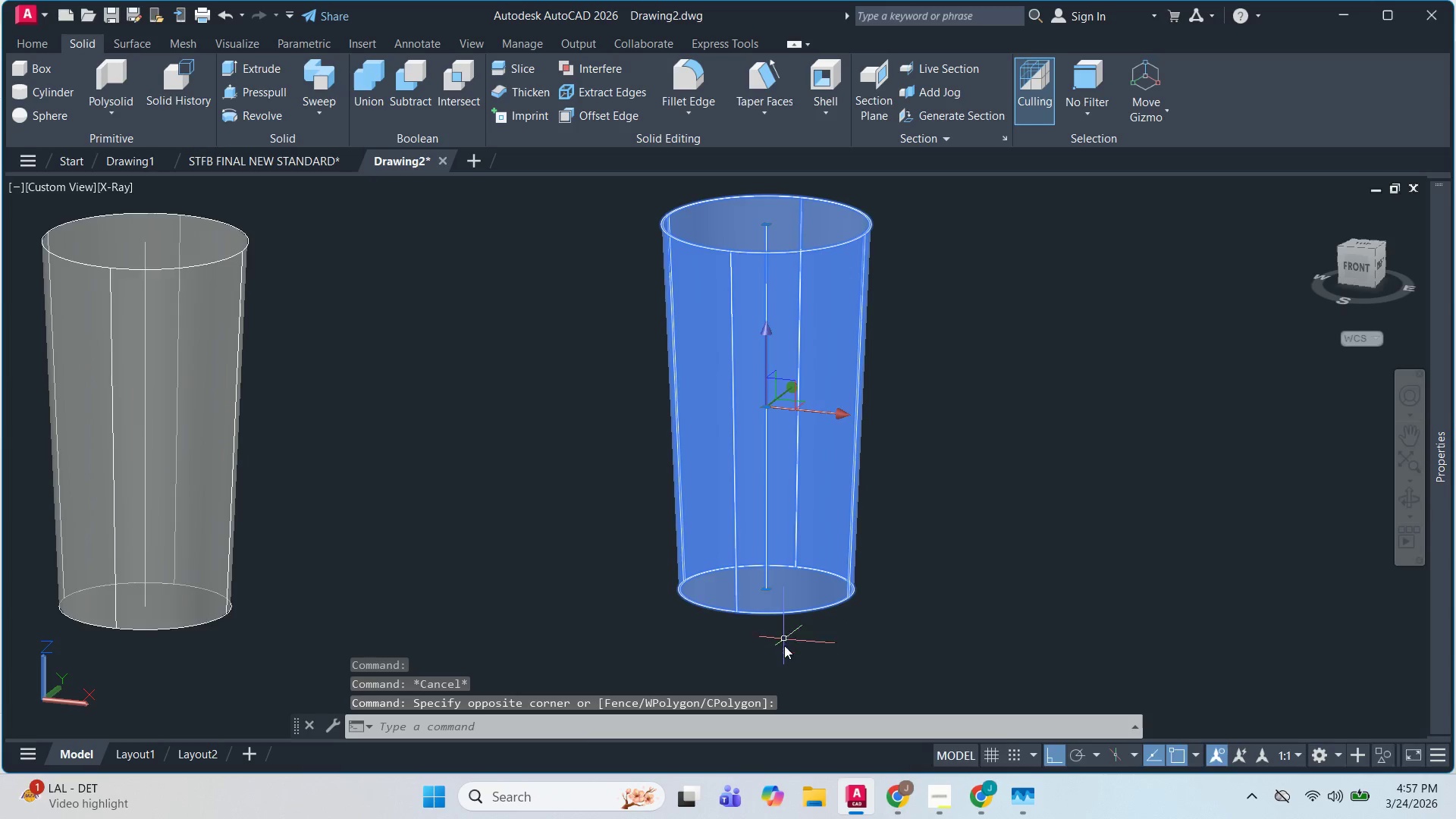 
type(co )
 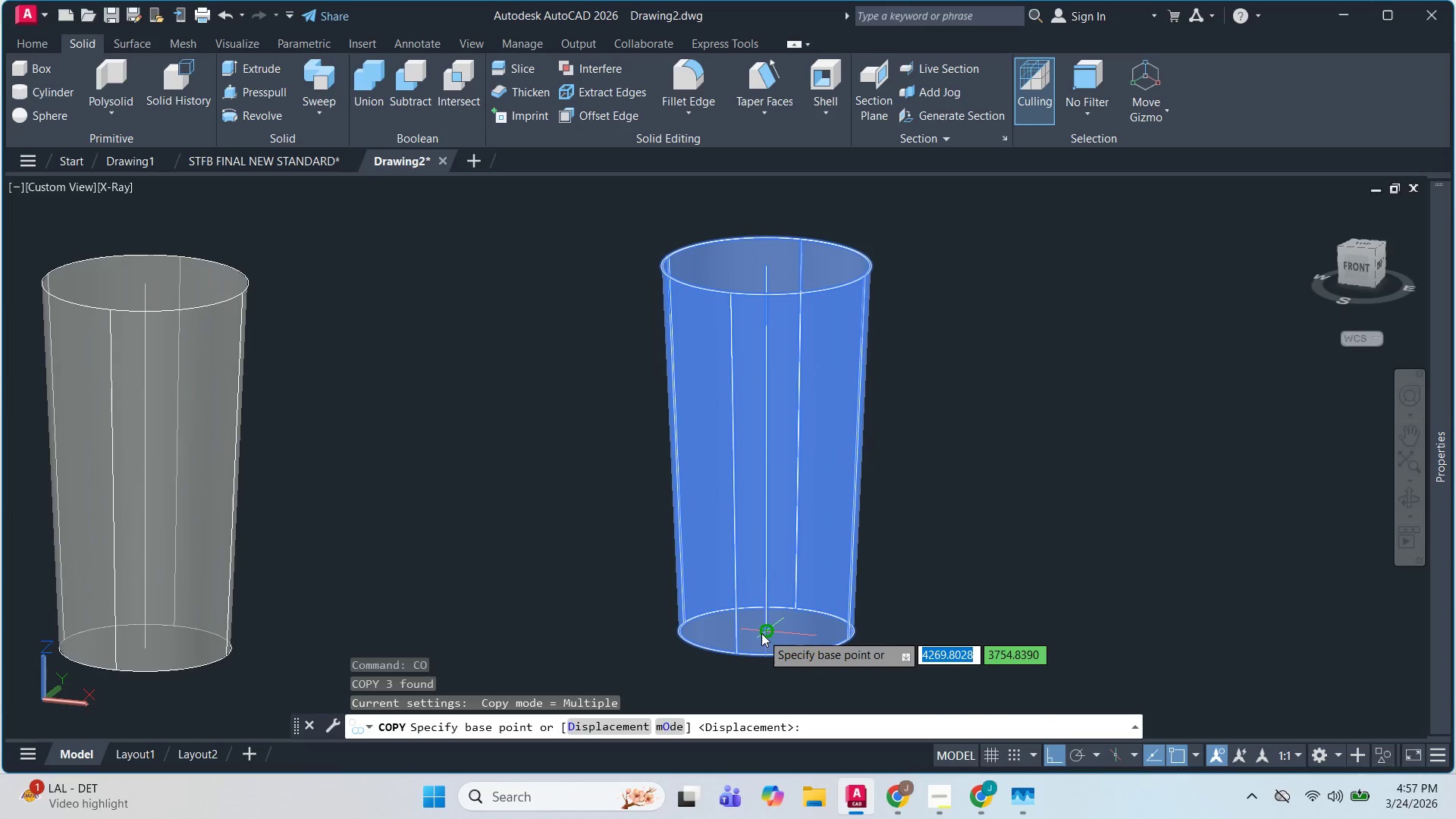 
left_click([762, 633])
 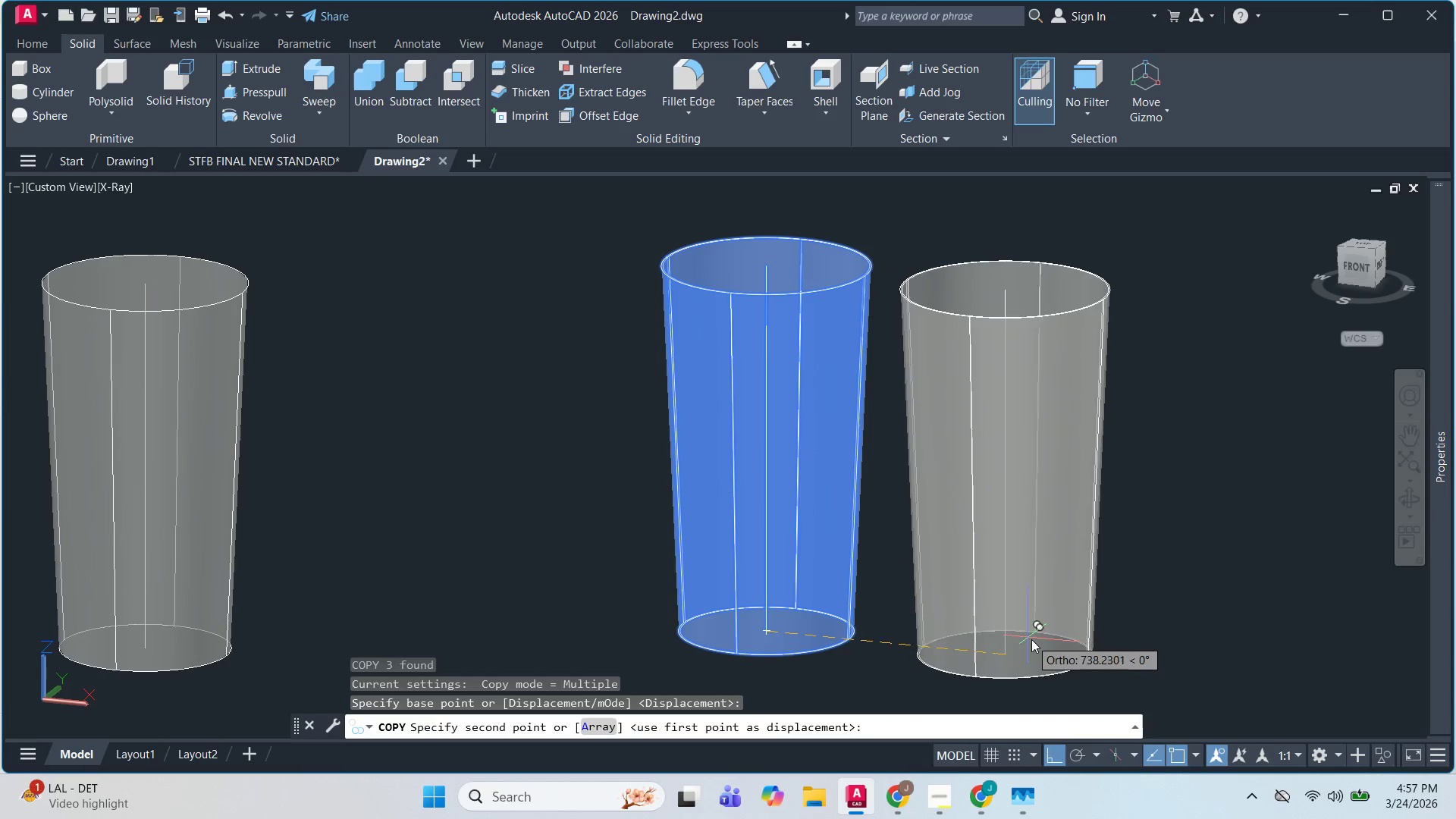 
left_click([1048, 645])
 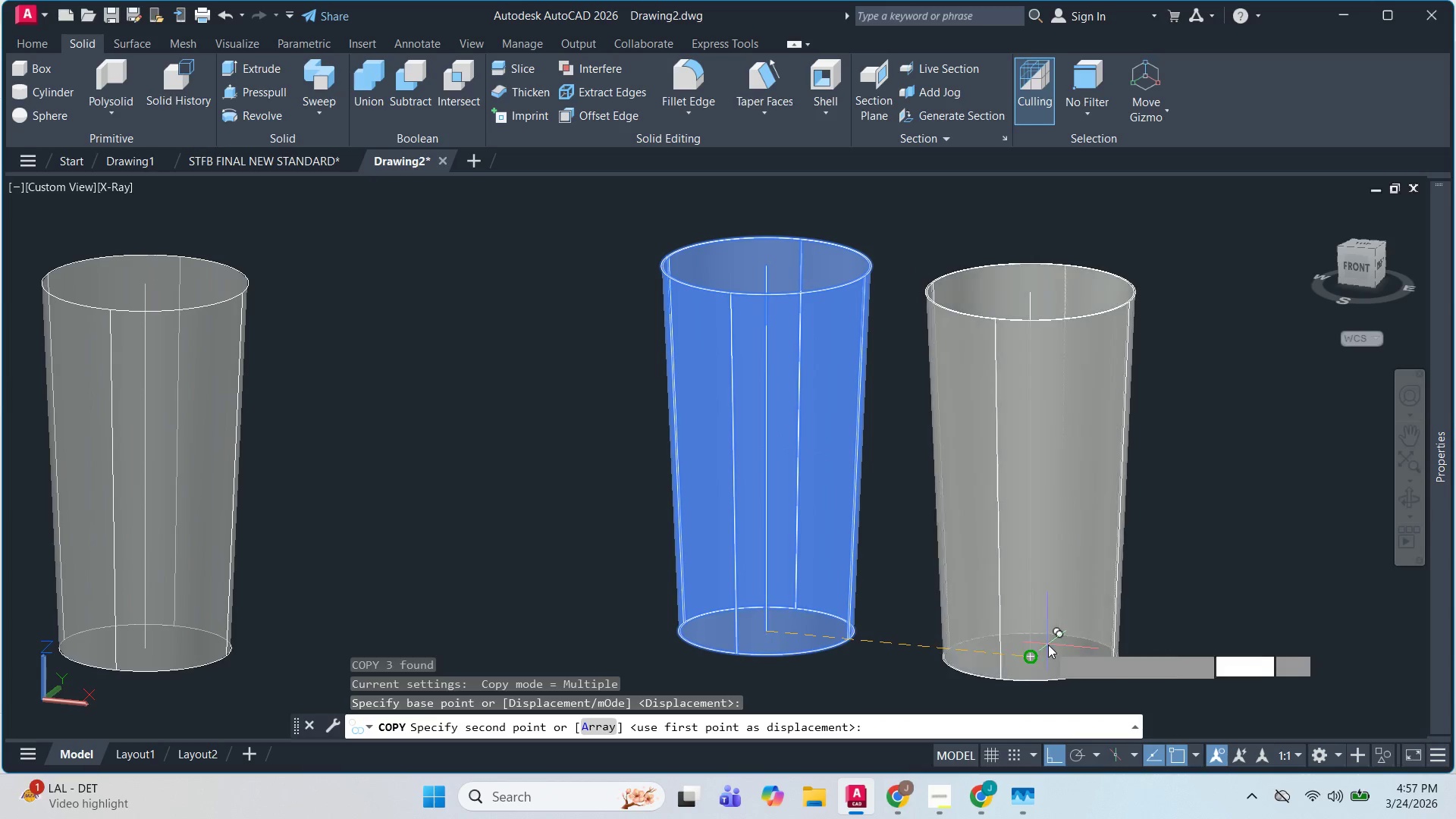 
key(Escape)
 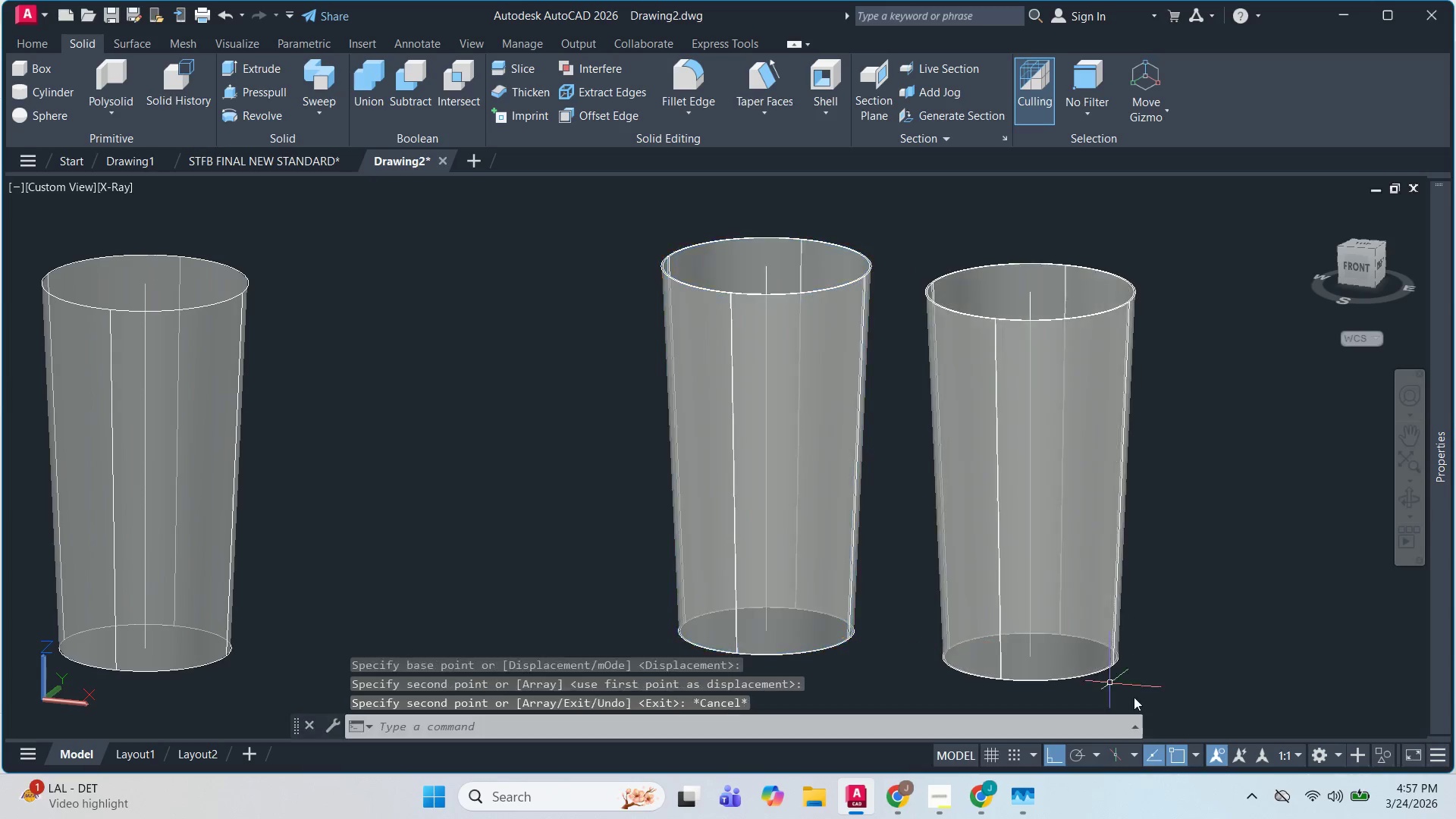 
key(Escape)
 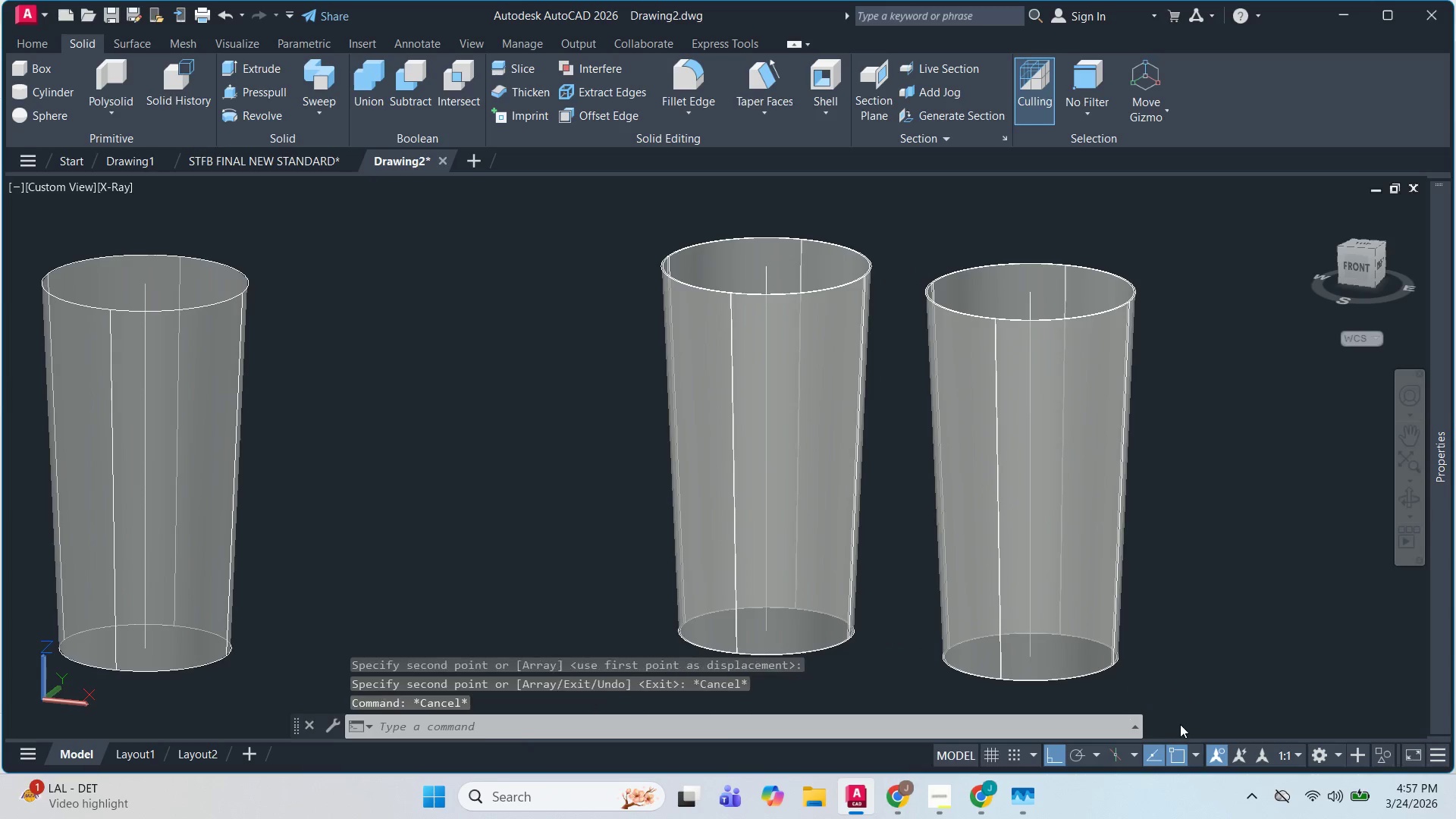 
left_click_drag(start_coordinate=[1181, 724], to_coordinate=[1166, 695])
 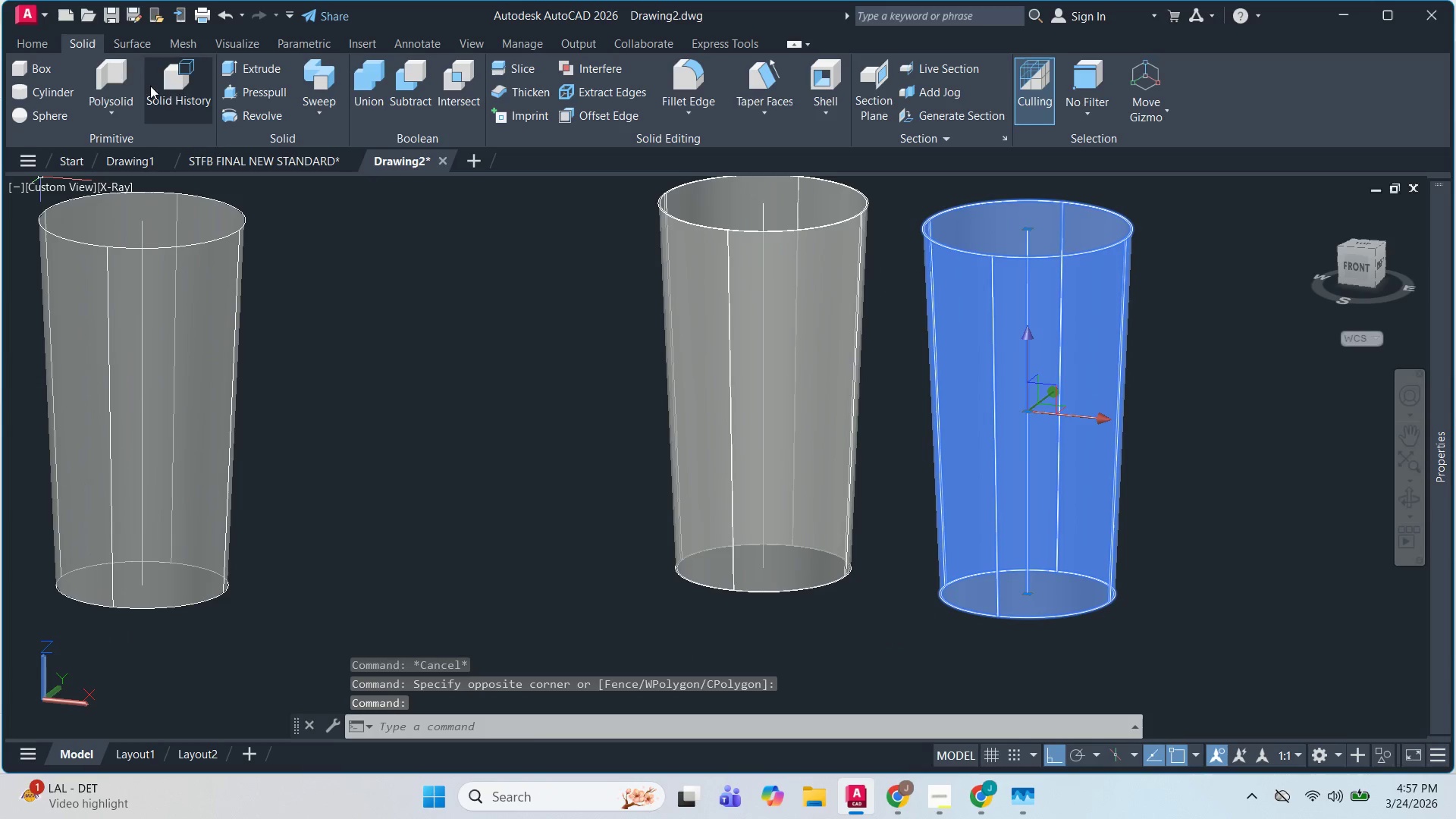 
left_click([50, 44])
 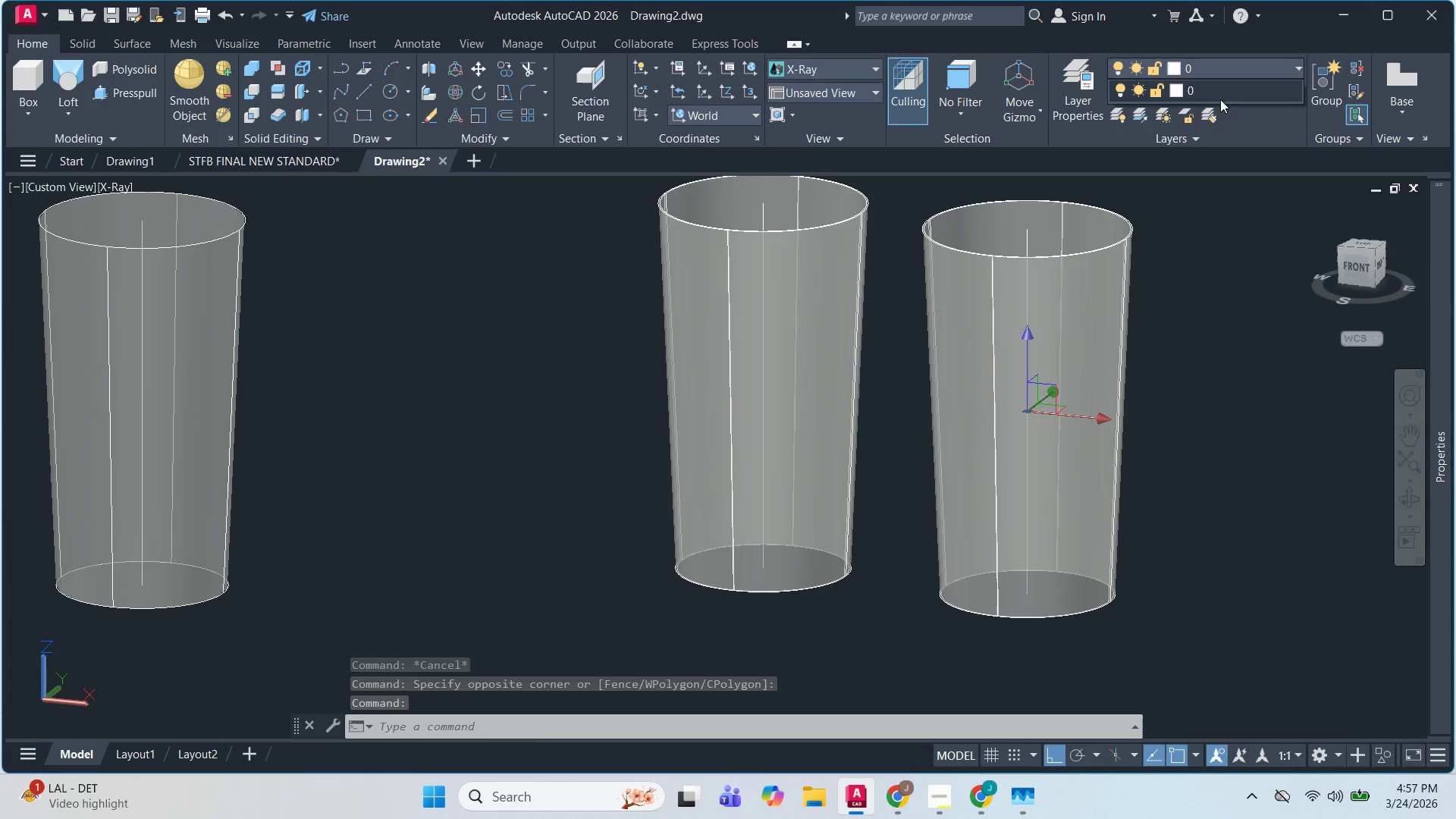 
key(Escape)
 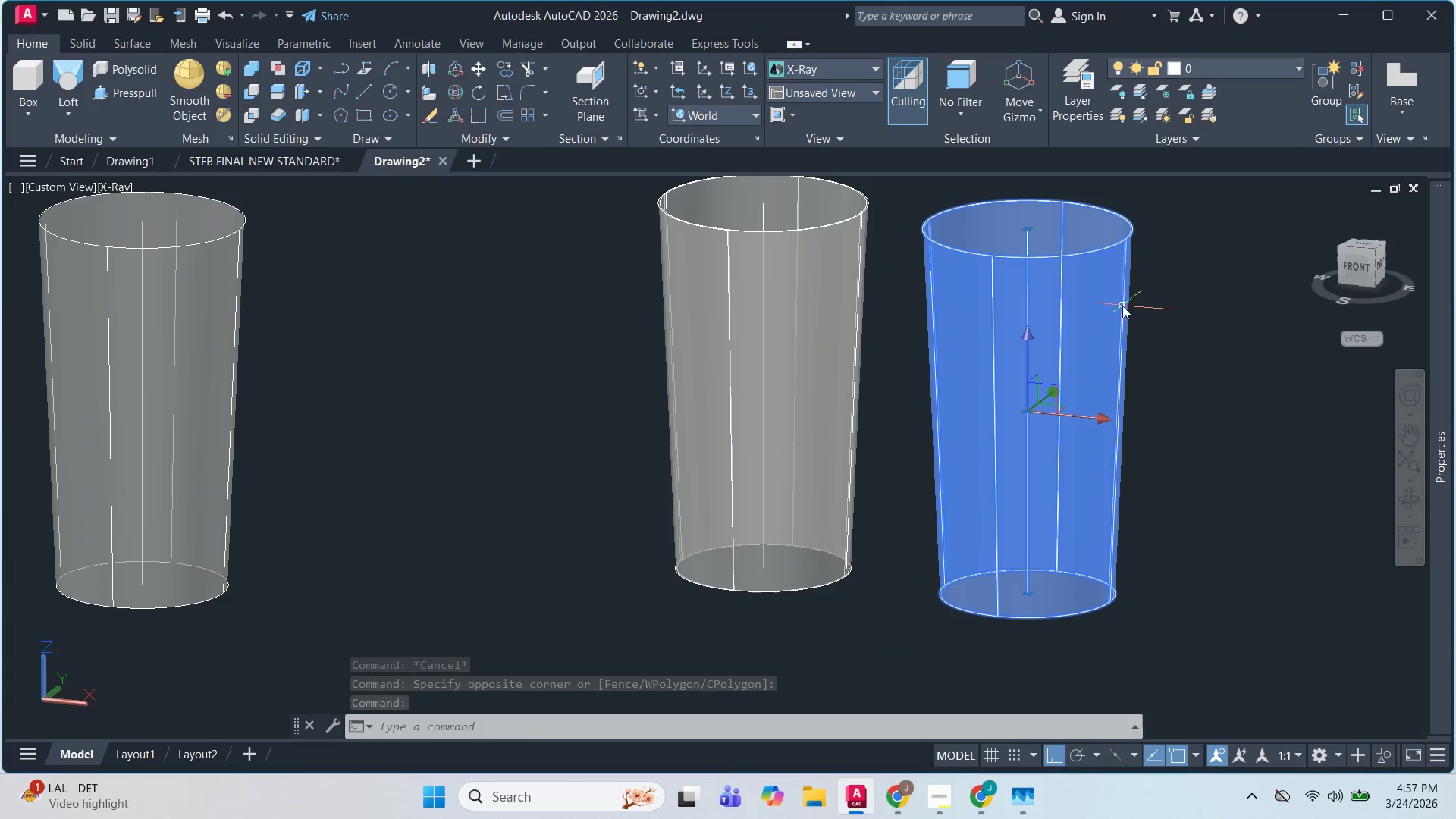 
key(Escape)
 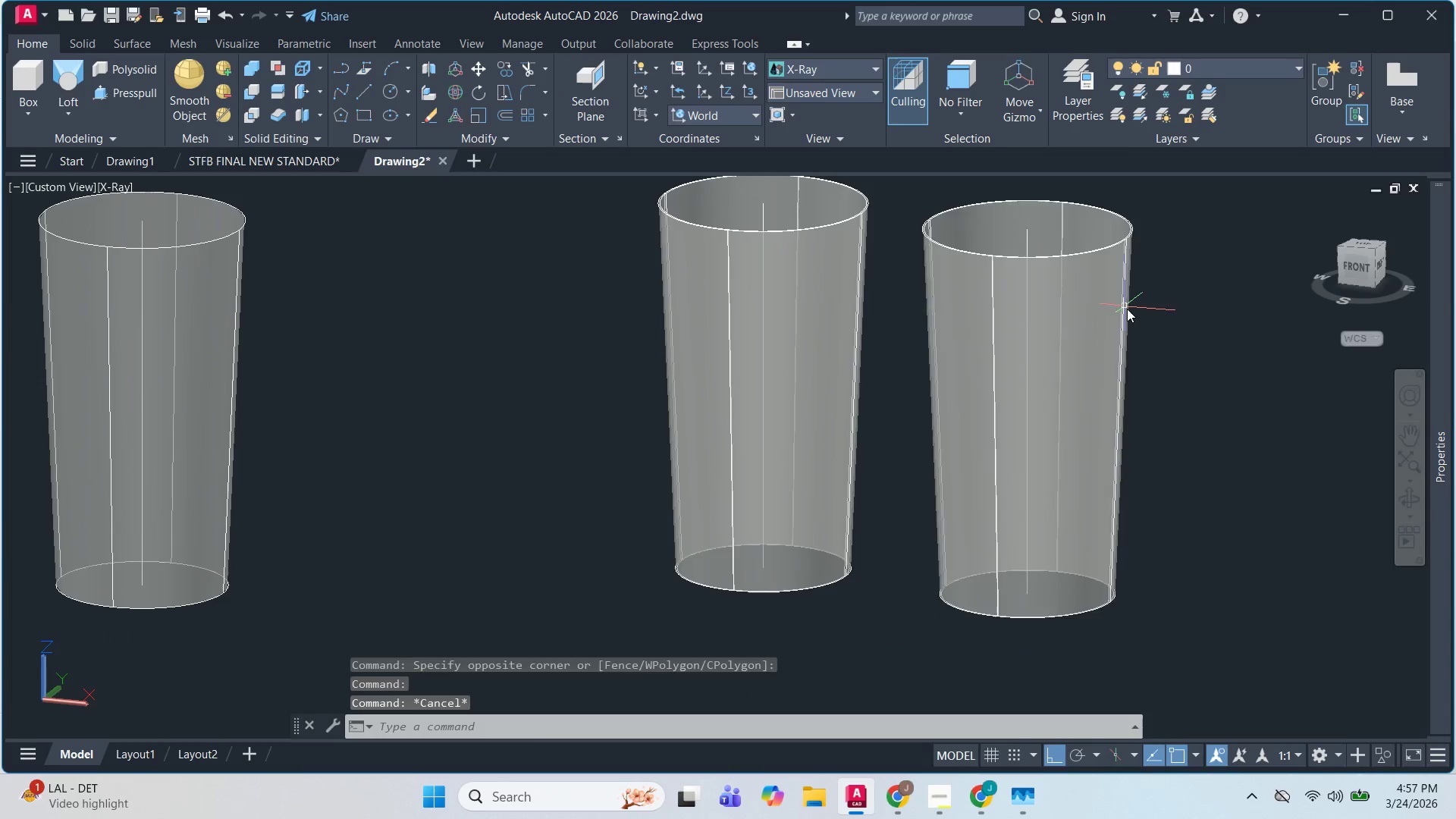 
left_click([1130, 314])
 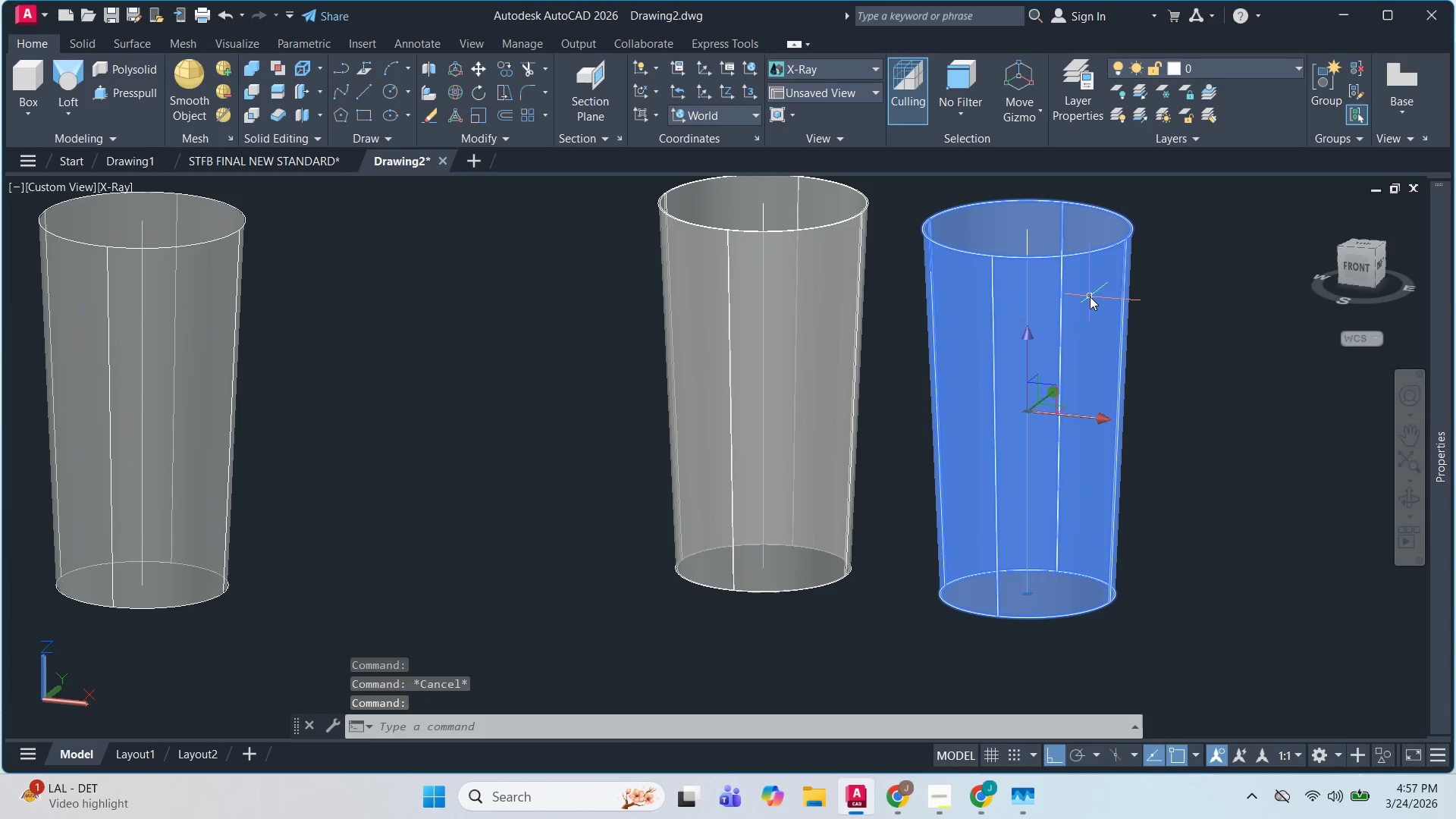 
type(mo )
 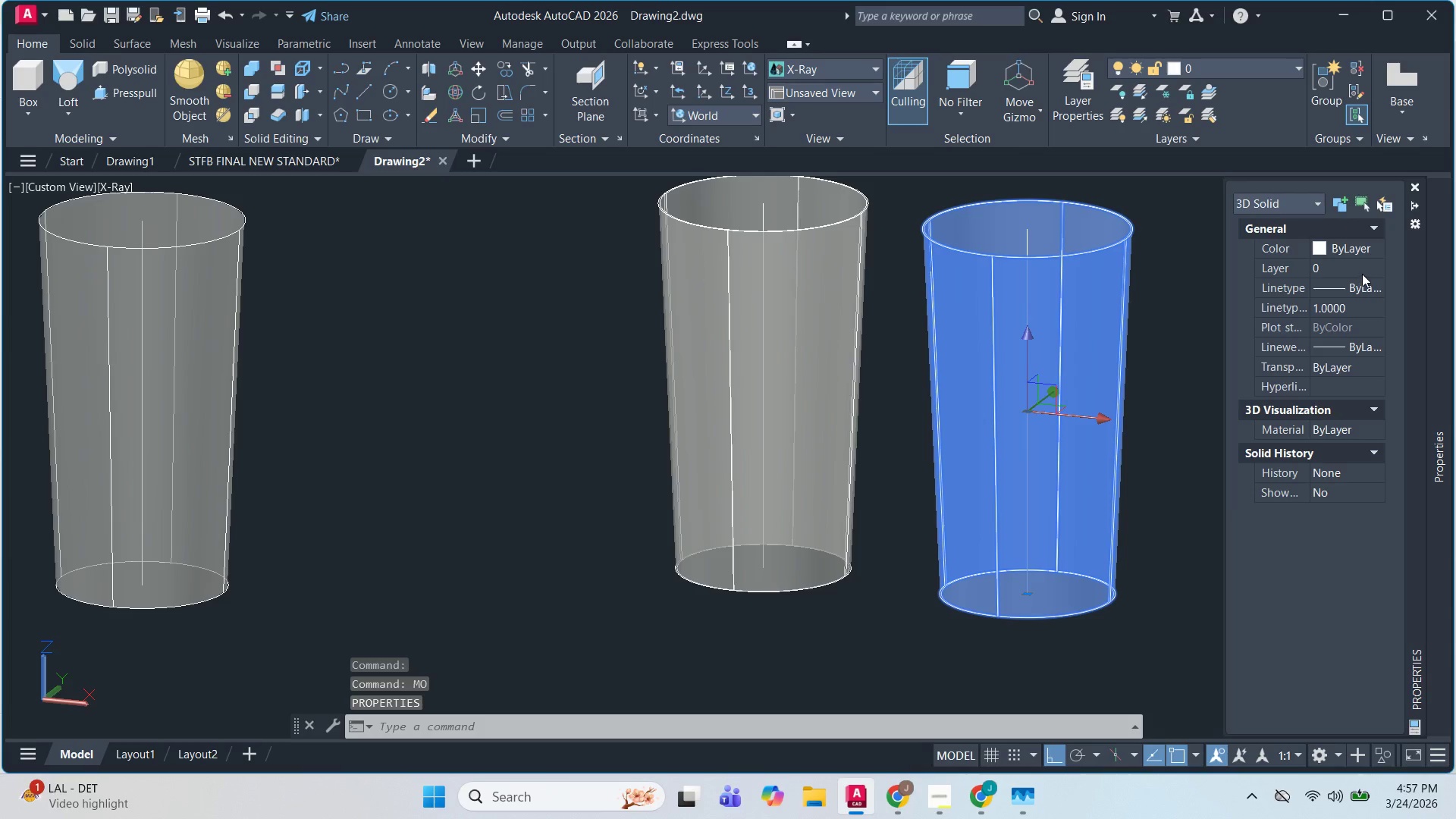 
left_click([1360, 252])
 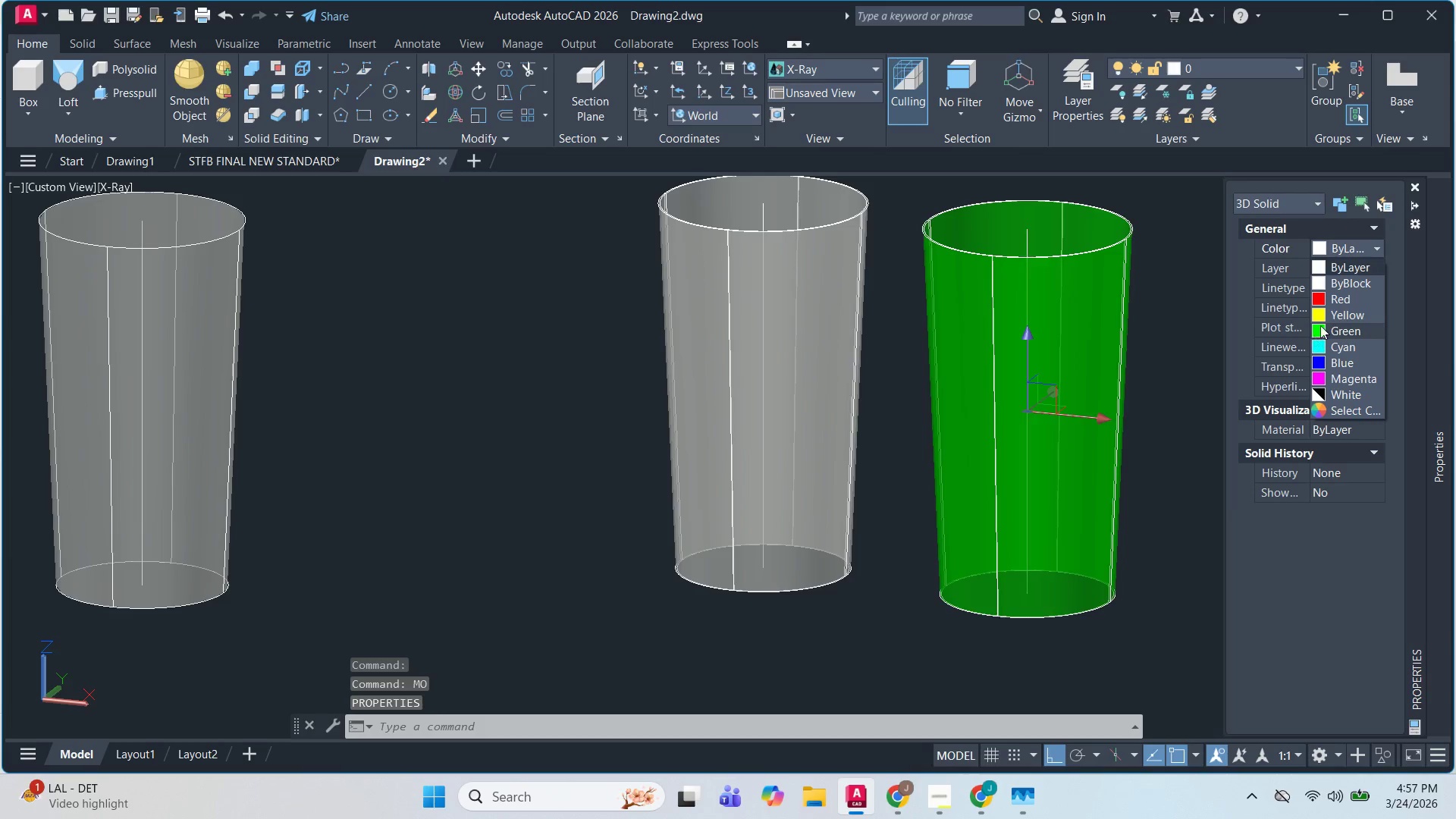 
left_click([1323, 320])
 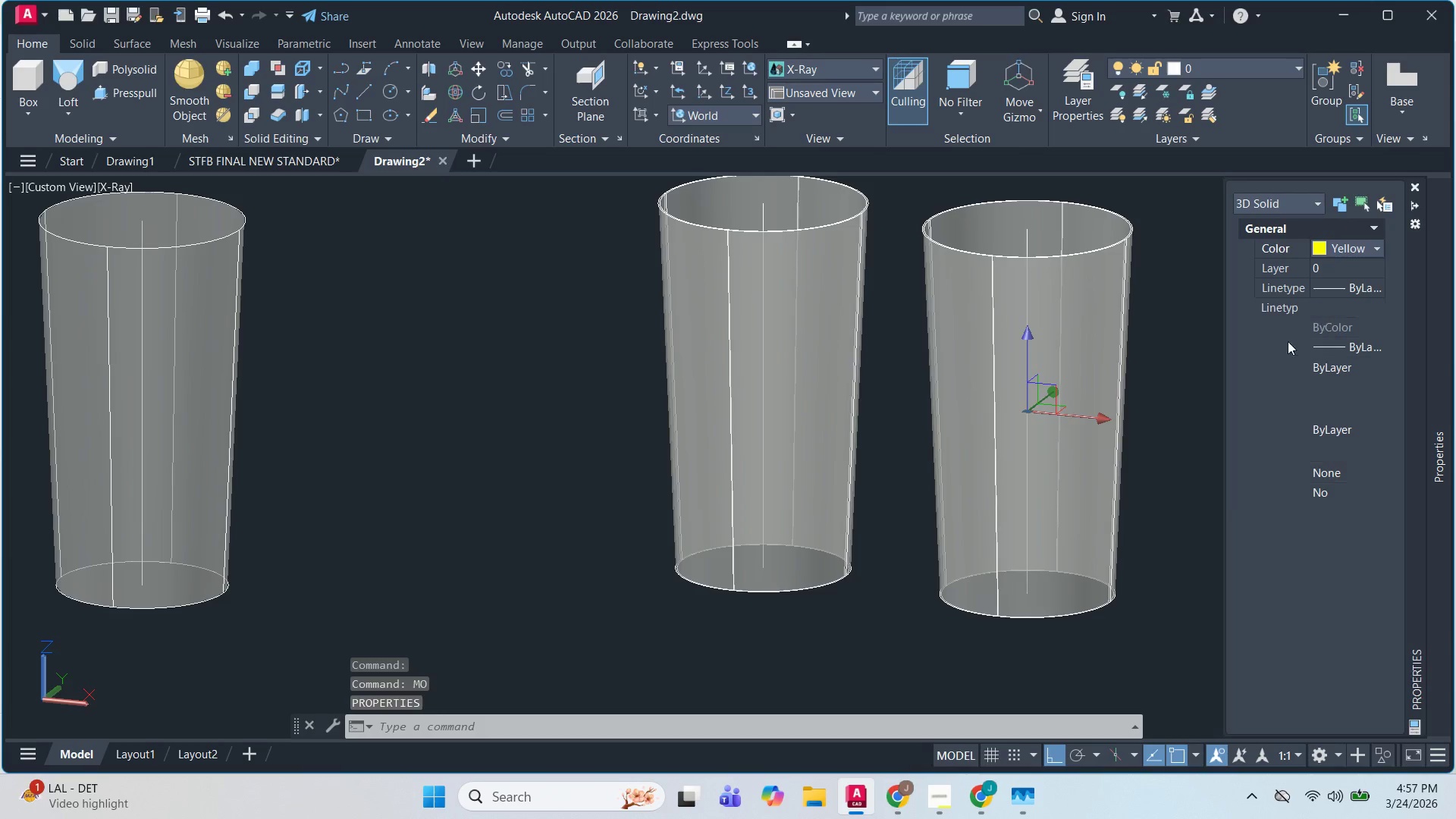 
key(Escape)
 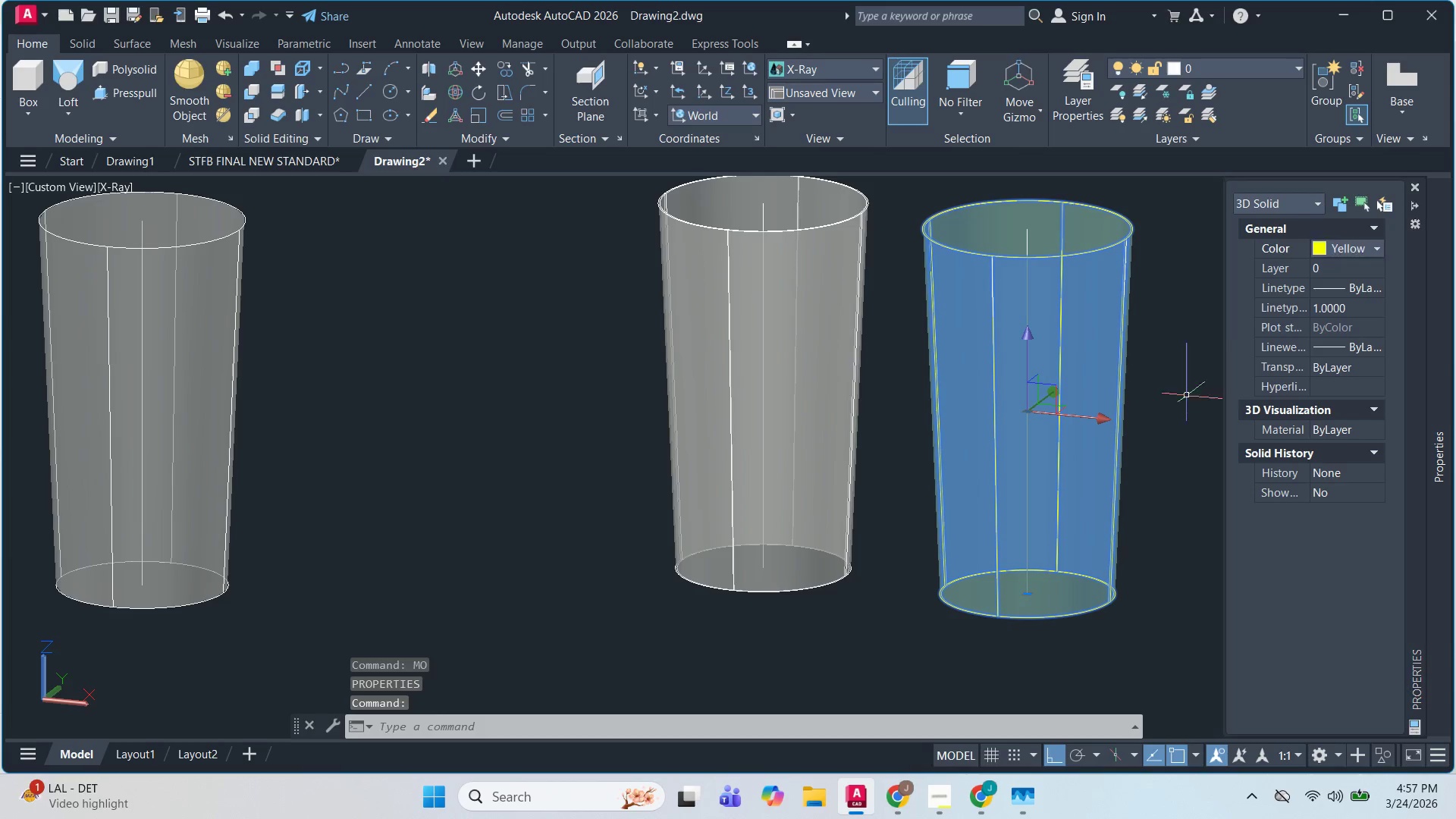 
key(Escape)
 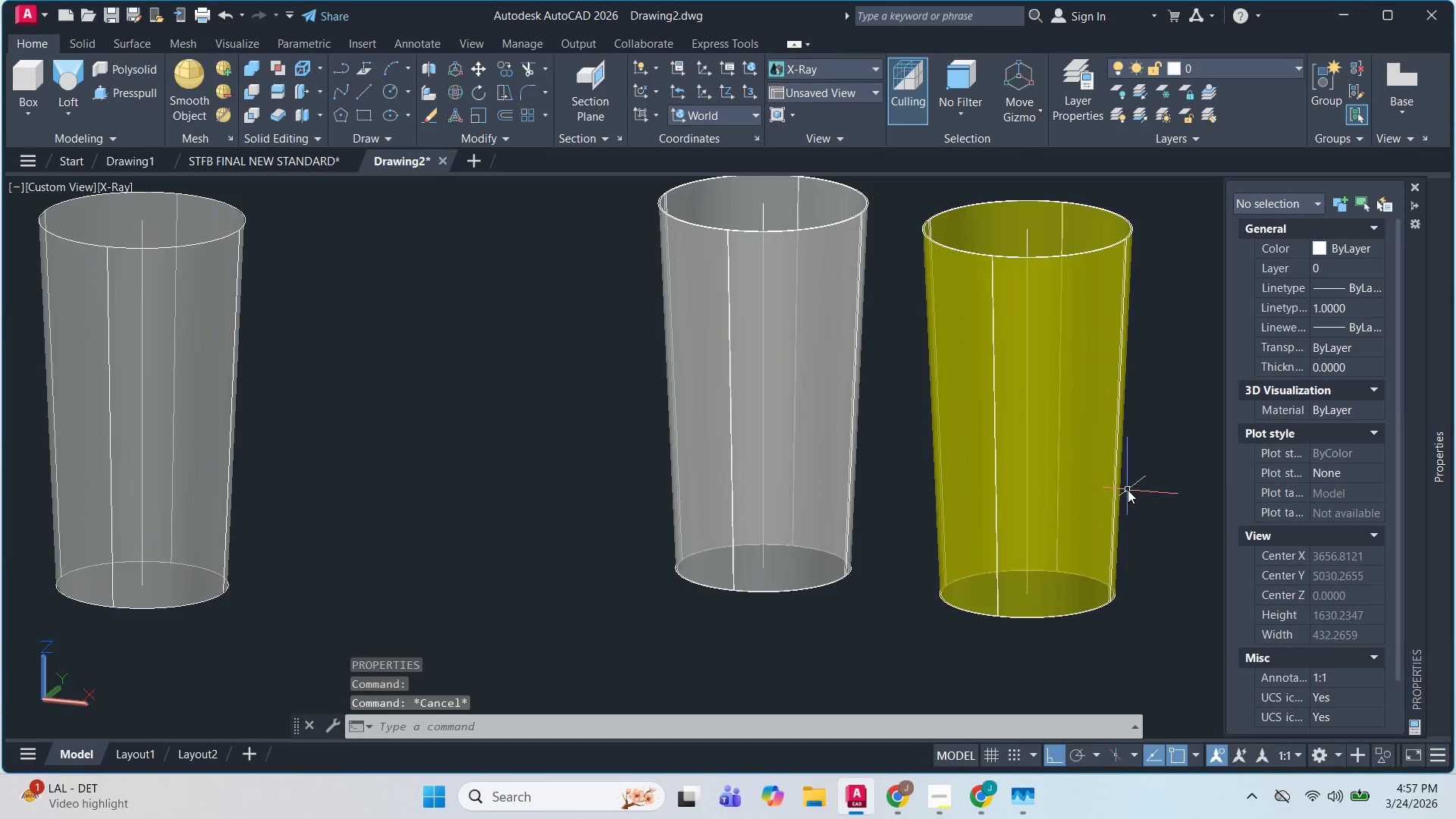 
key(Escape)
 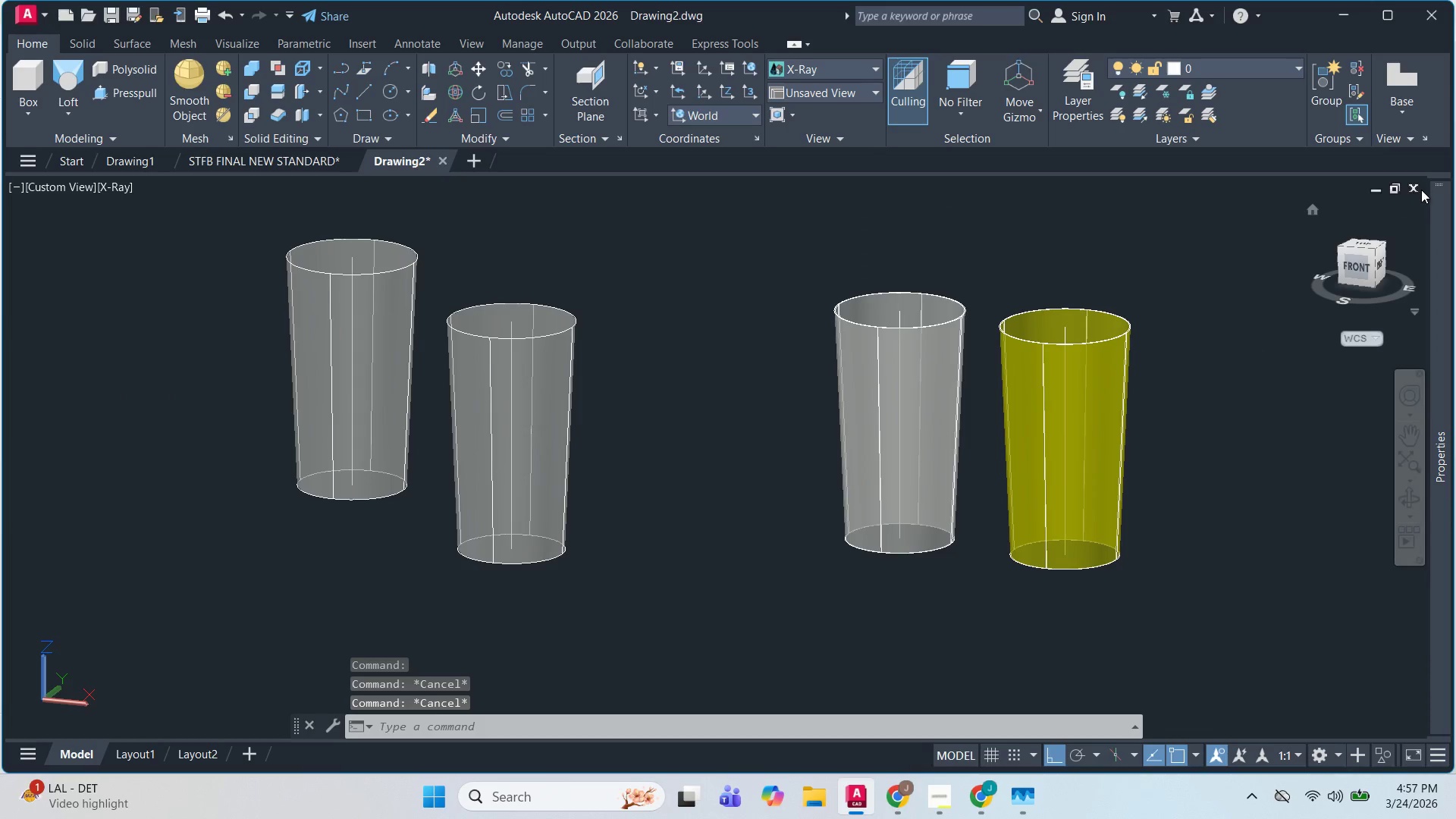 
scroll: coordinate [1128, 490], scroll_direction: down, amount: 1.0
 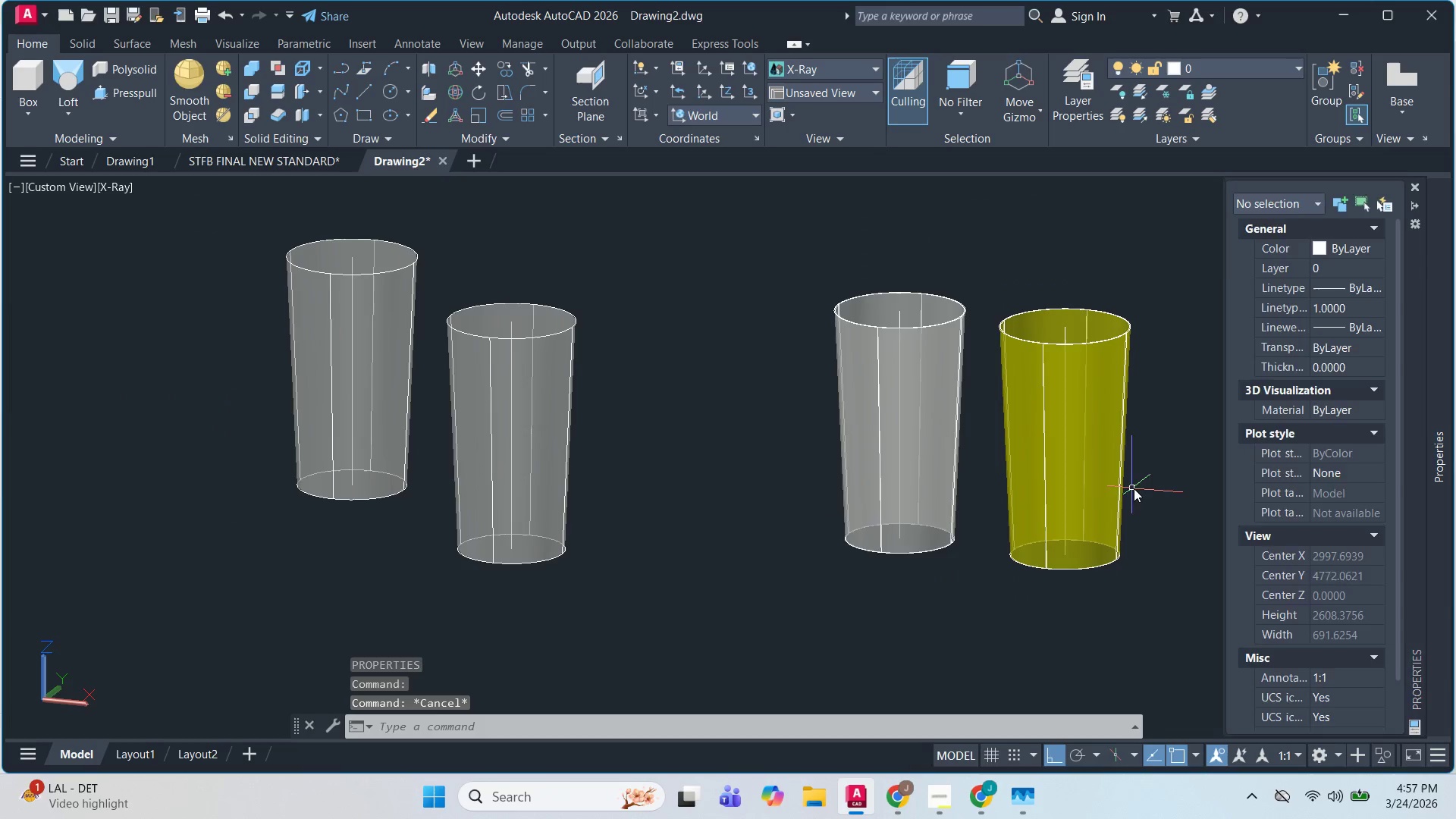 
key(Escape)
 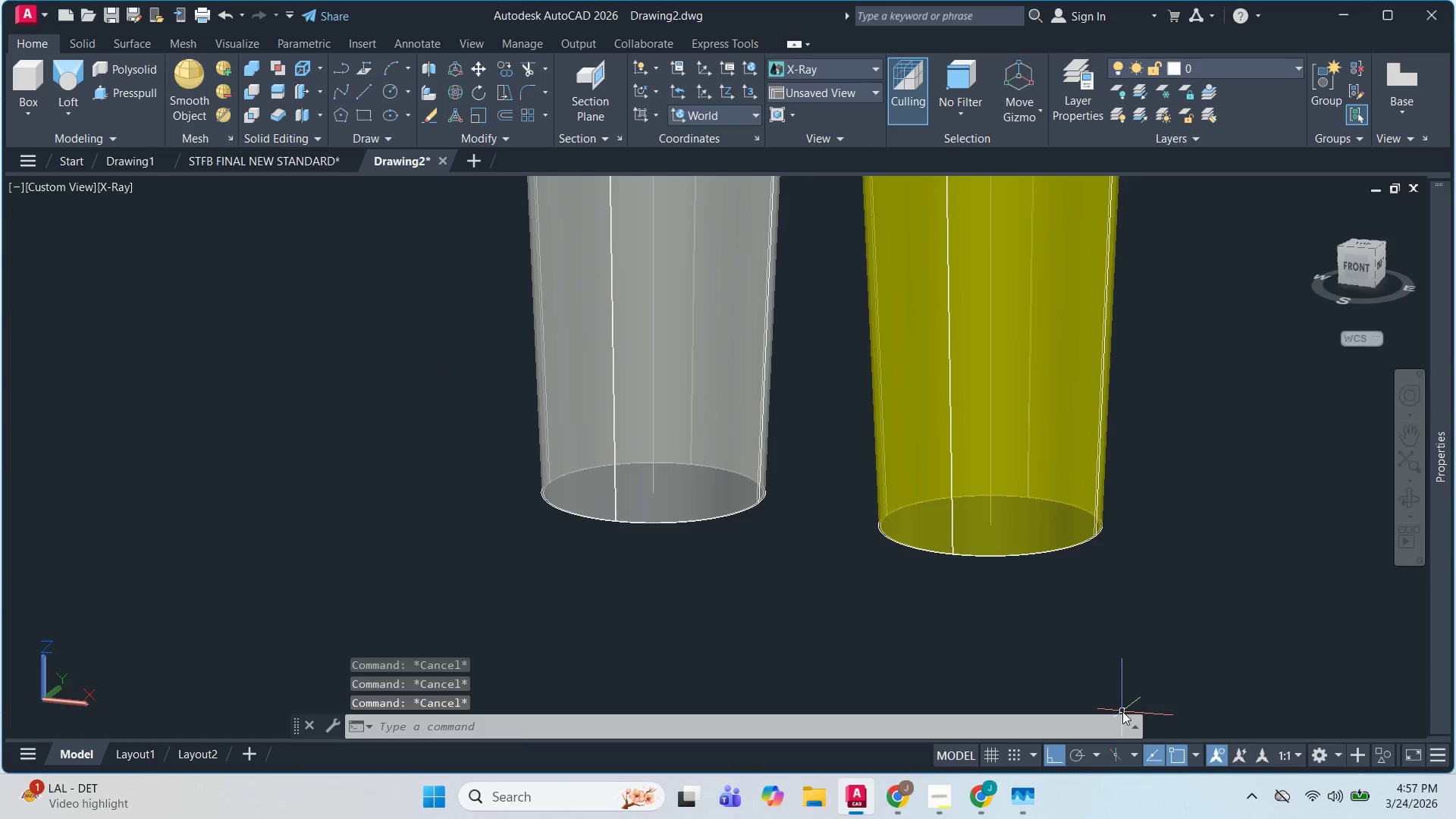 
left_click_drag(start_coordinate=[1122, 711], to_coordinate=[1104, 644])
 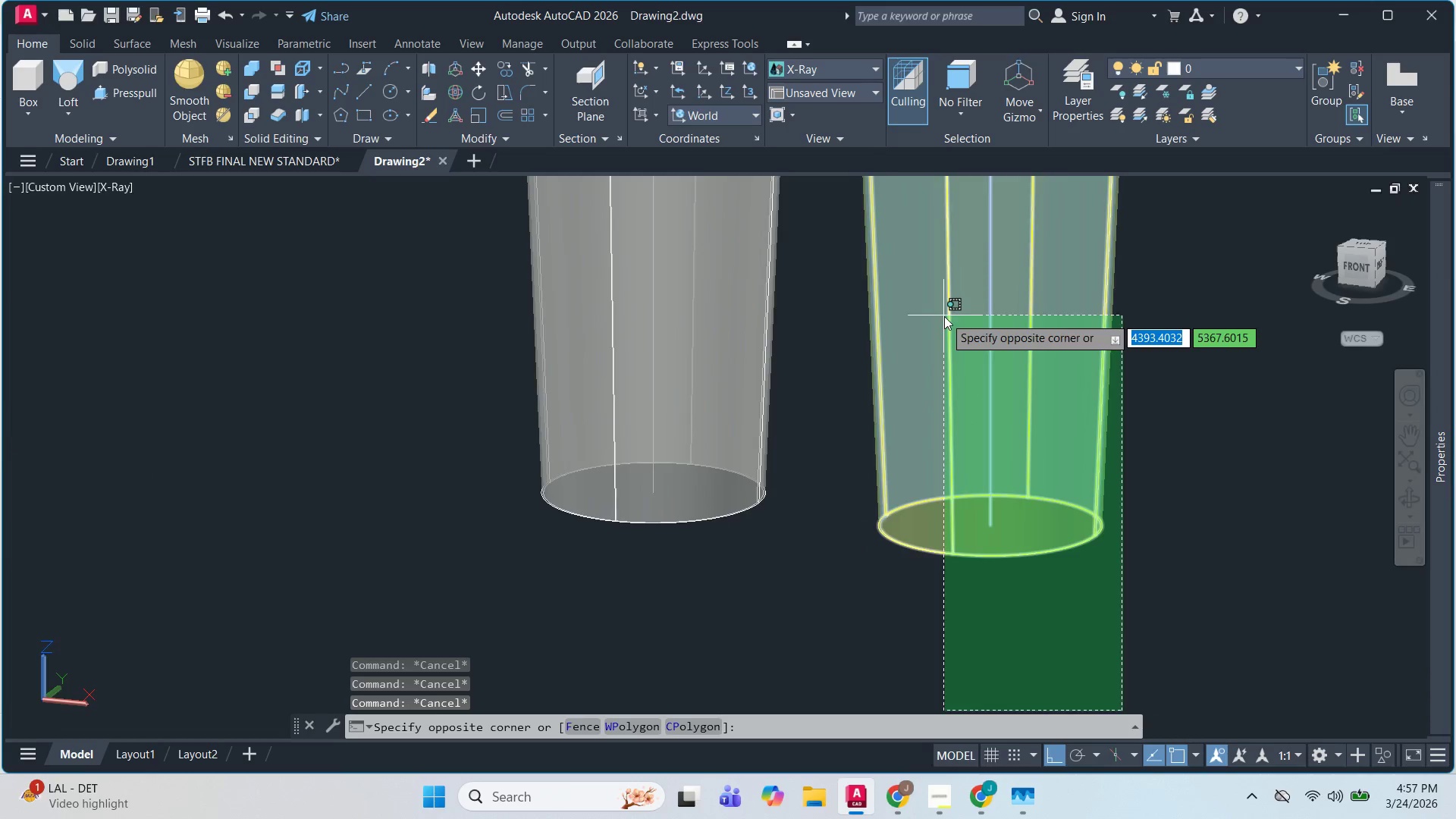 
scroll: coordinate [1124, 703], scroll_direction: up, amount: 2.0
 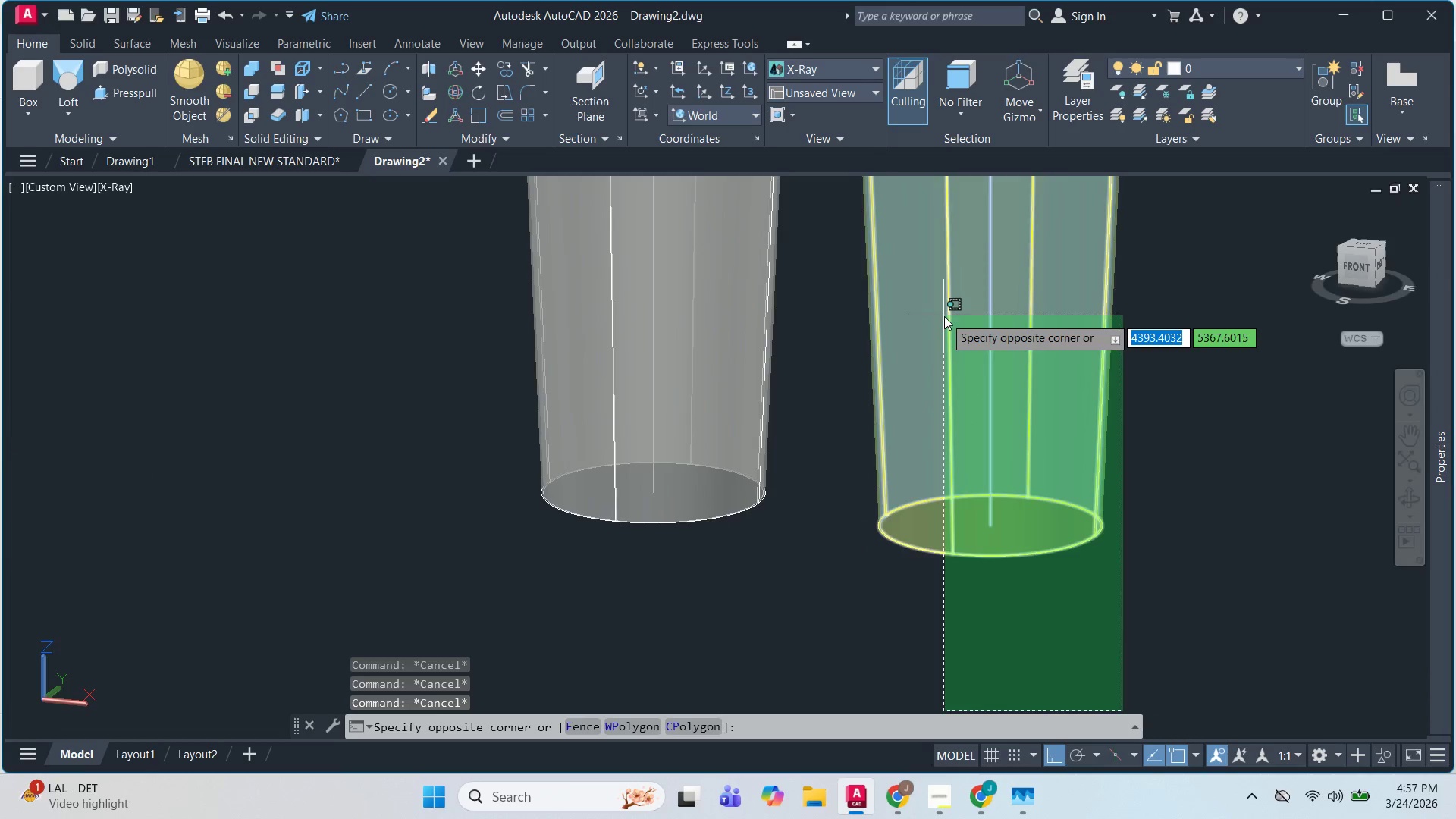 
left_click([937, 298])
 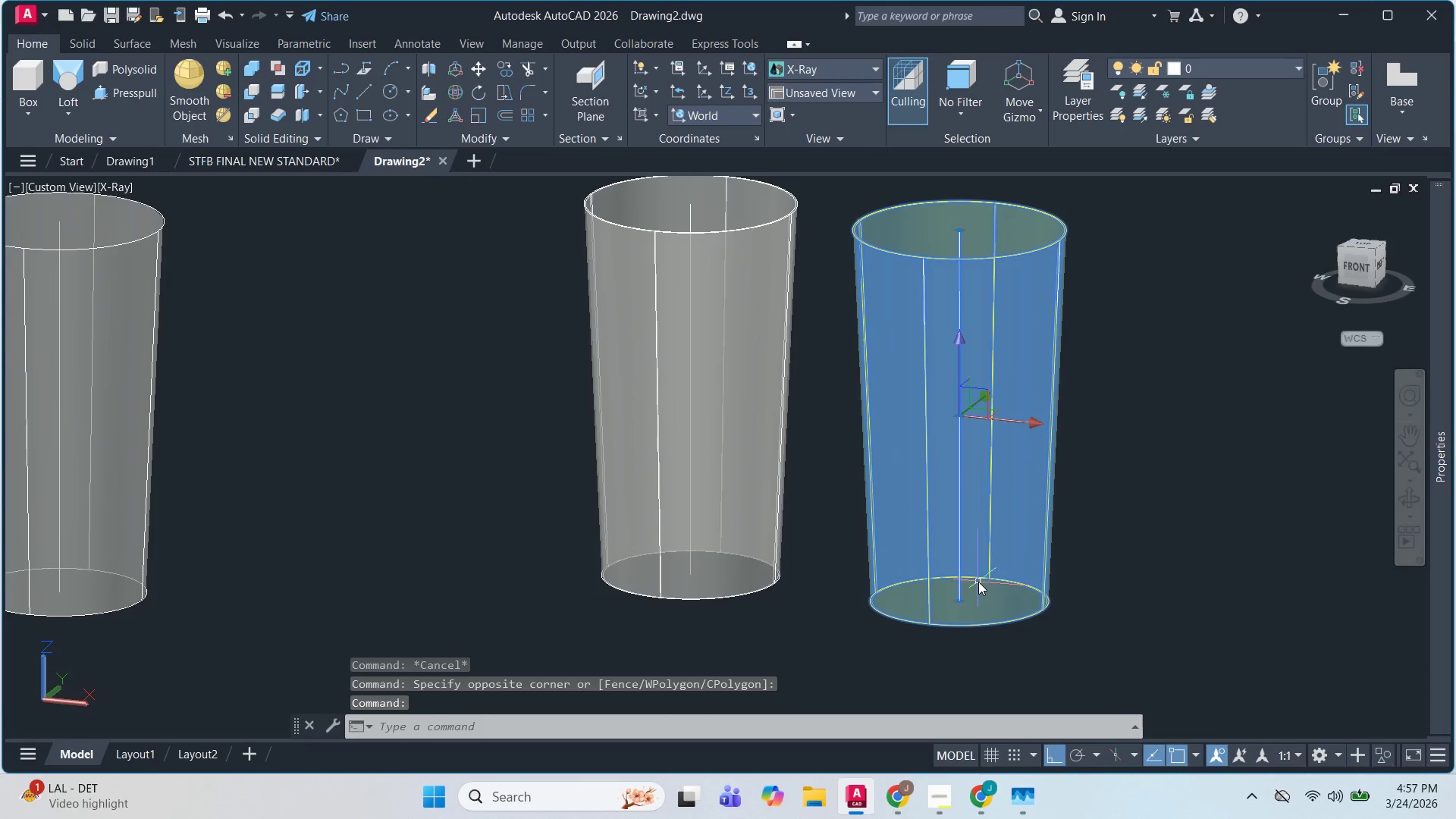 
scroll: coordinate [961, 327], scroll_direction: none, amount: 0.0
 